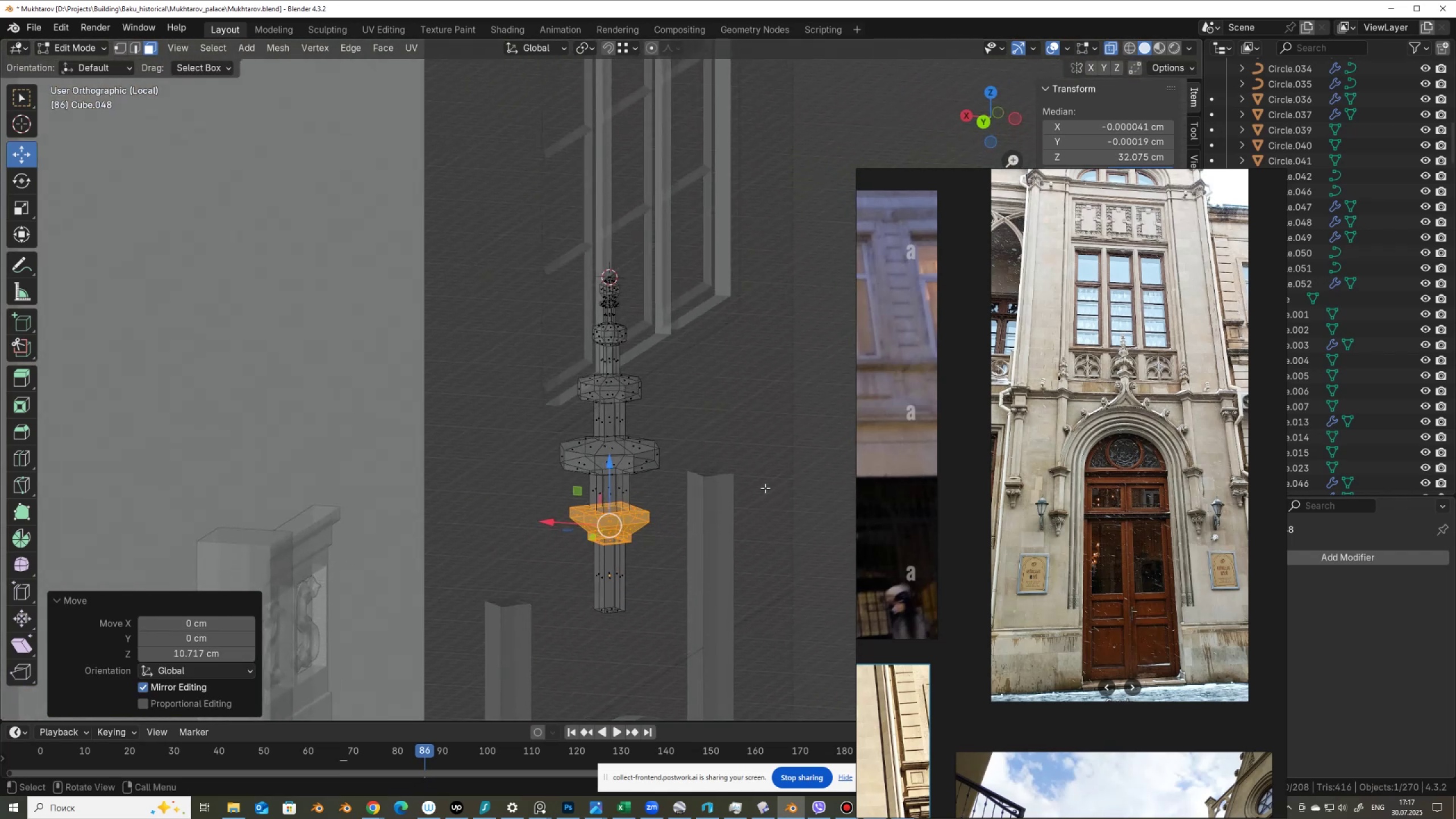 
key(Alt+Z)
 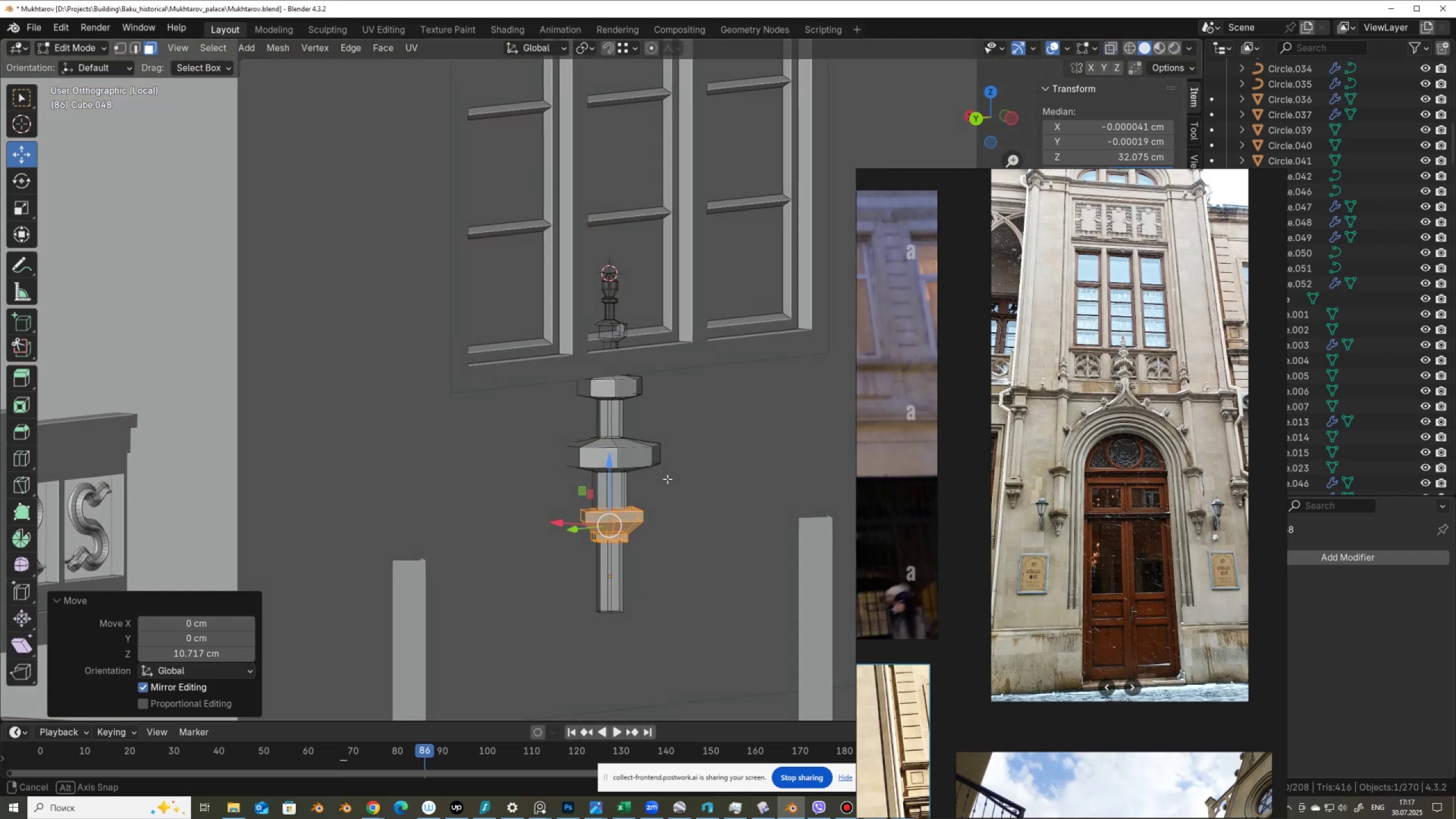 
scroll: coordinate [1043, 372], scroll_direction: up, amount: 7.0
 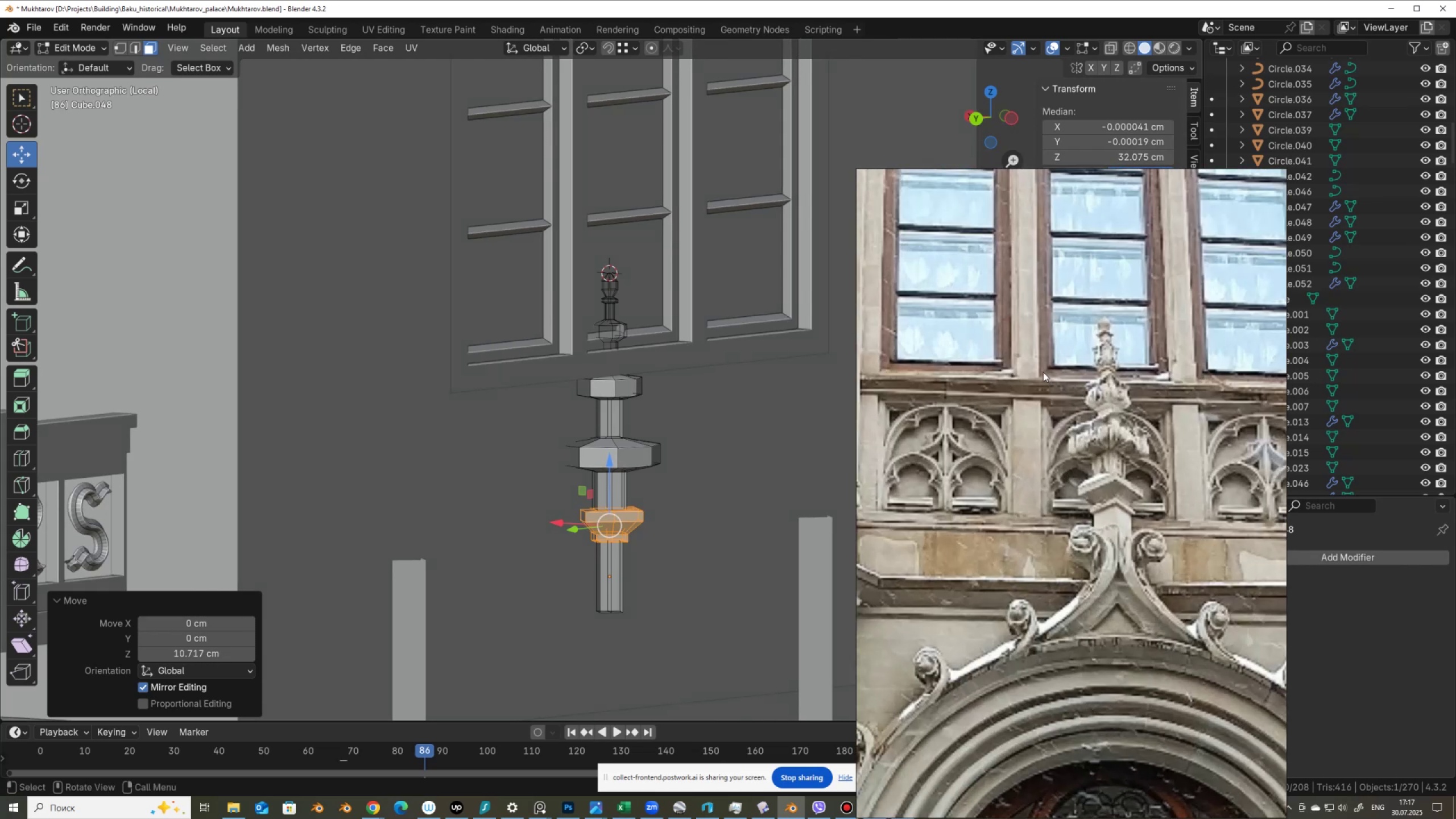 
scroll: coordinate [681, 388], scroll_direction: down, amount: 3.0
 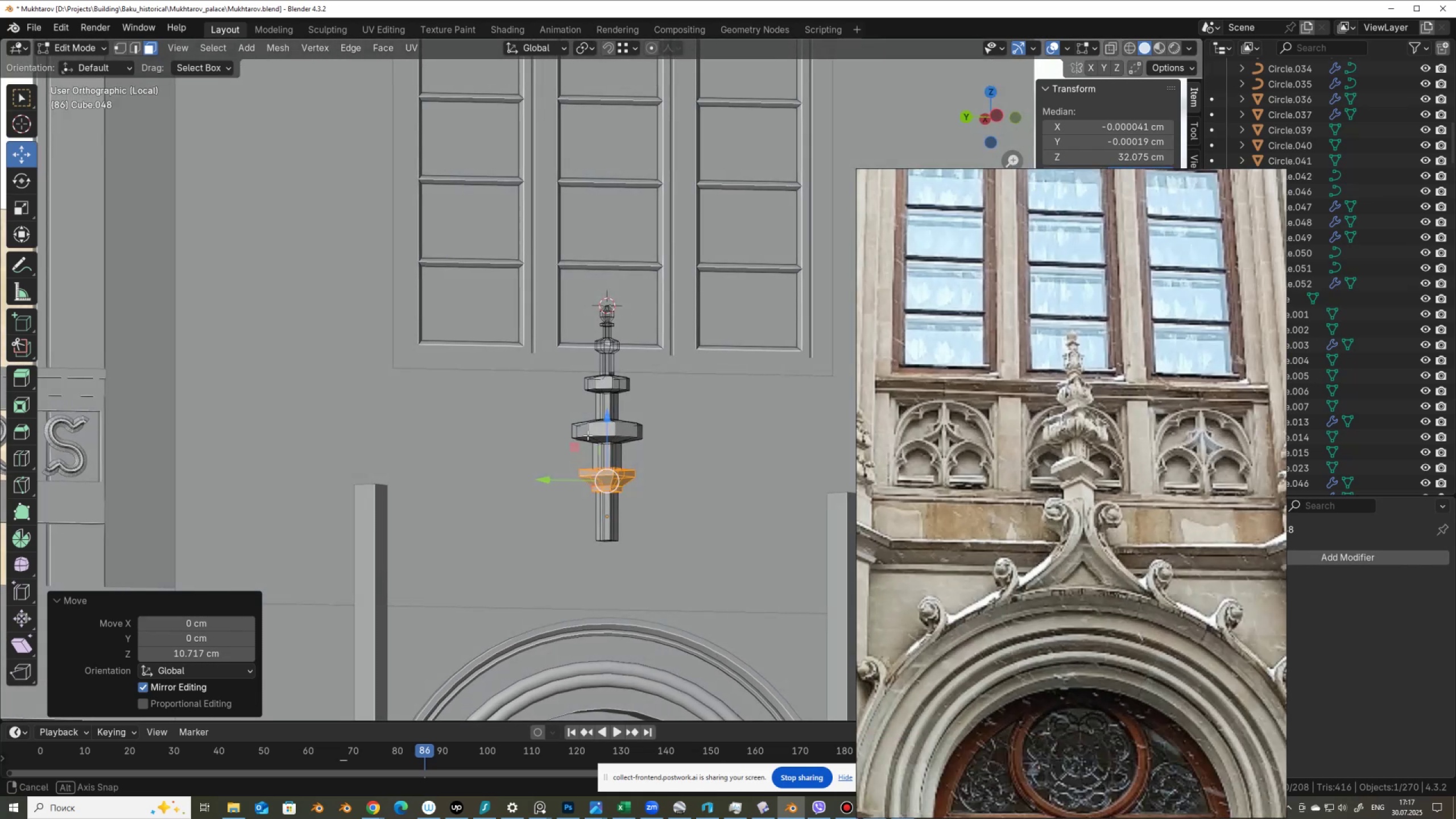 
wait(5.07)
 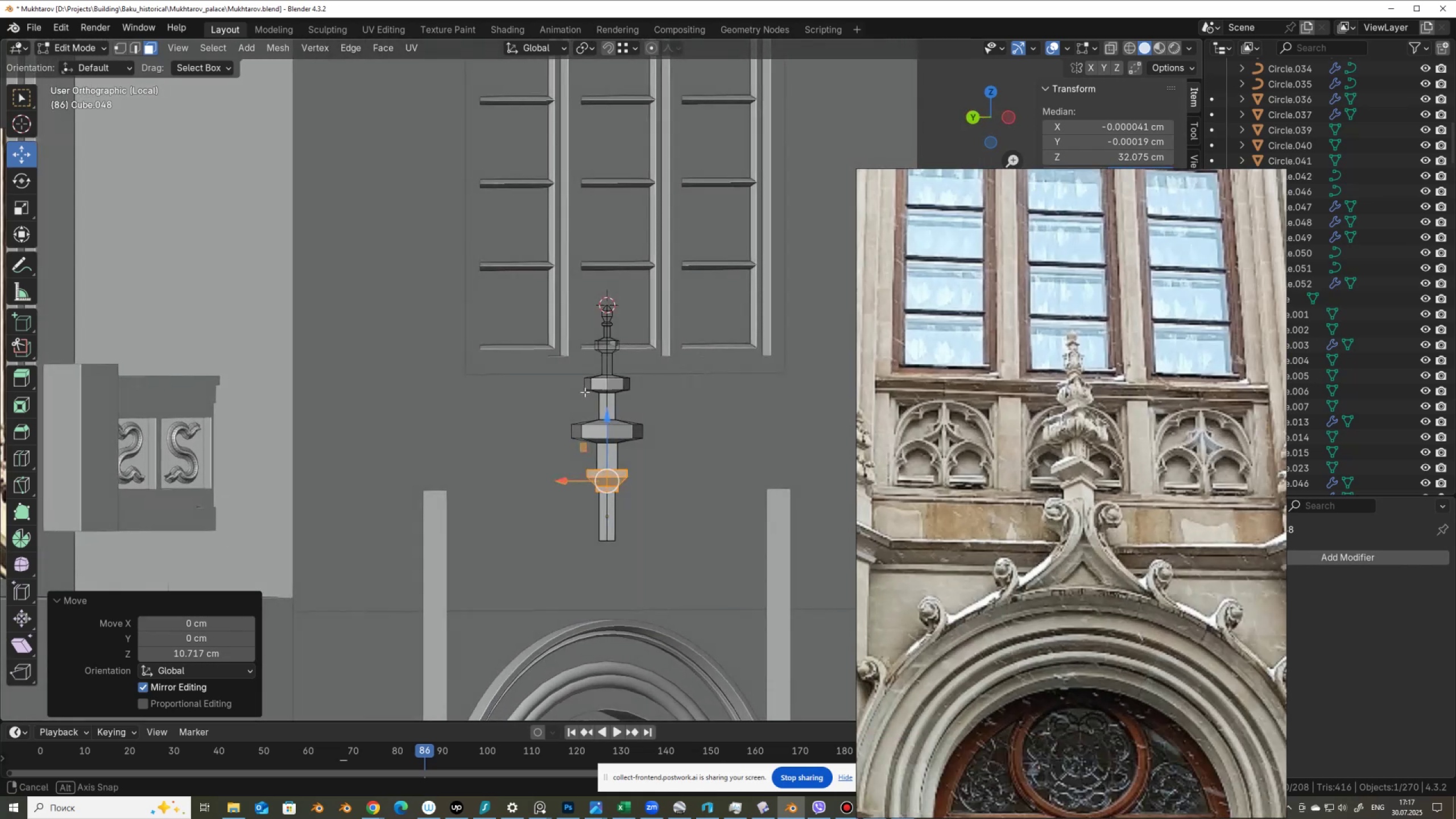 
hold_key(key=AltLeft, duration=0.42)
 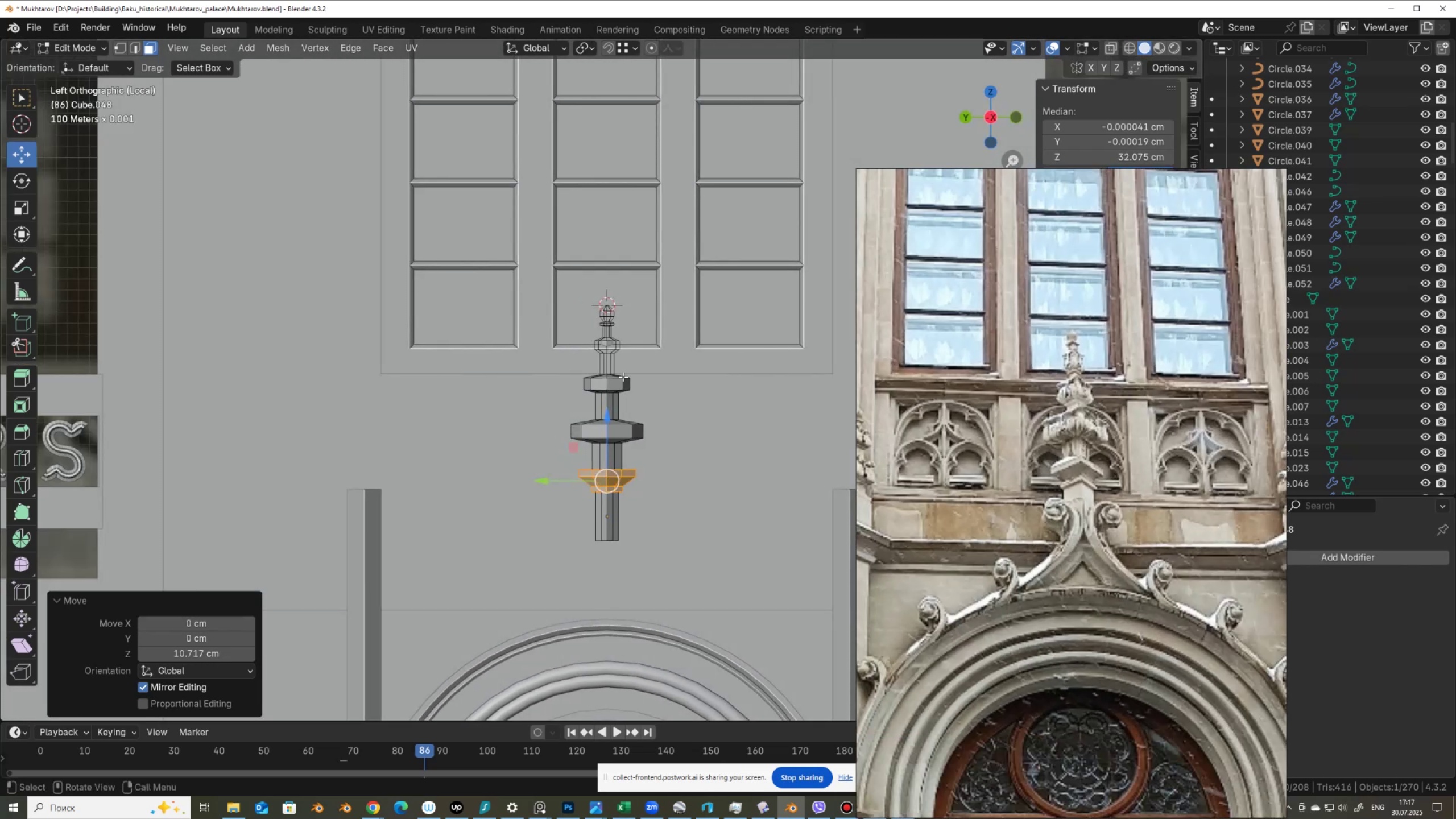 
key(Alt+AltLeft)
 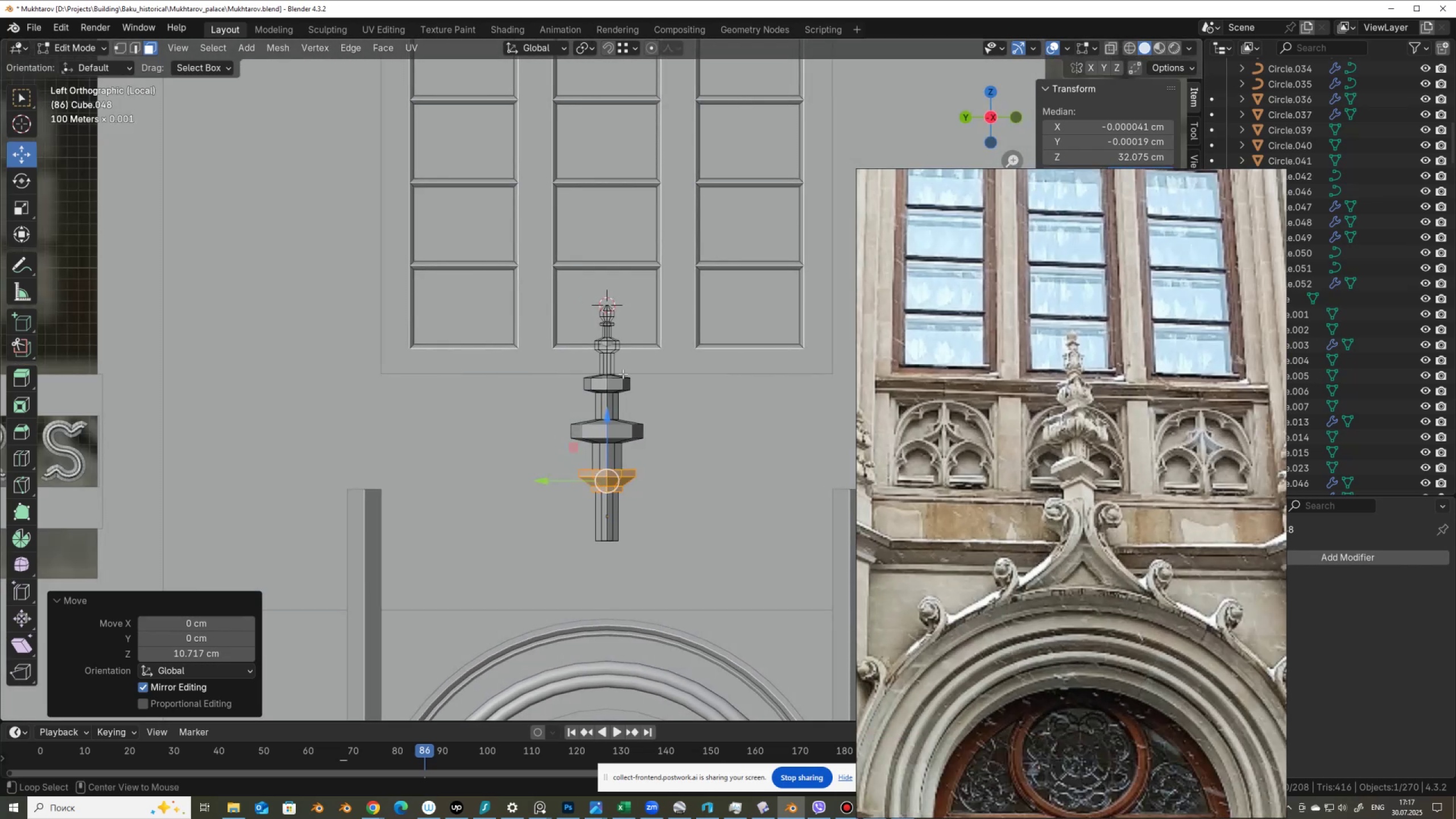 
scroll: coordinate [594, 229], scroll_direction: up, amount: 4.0
 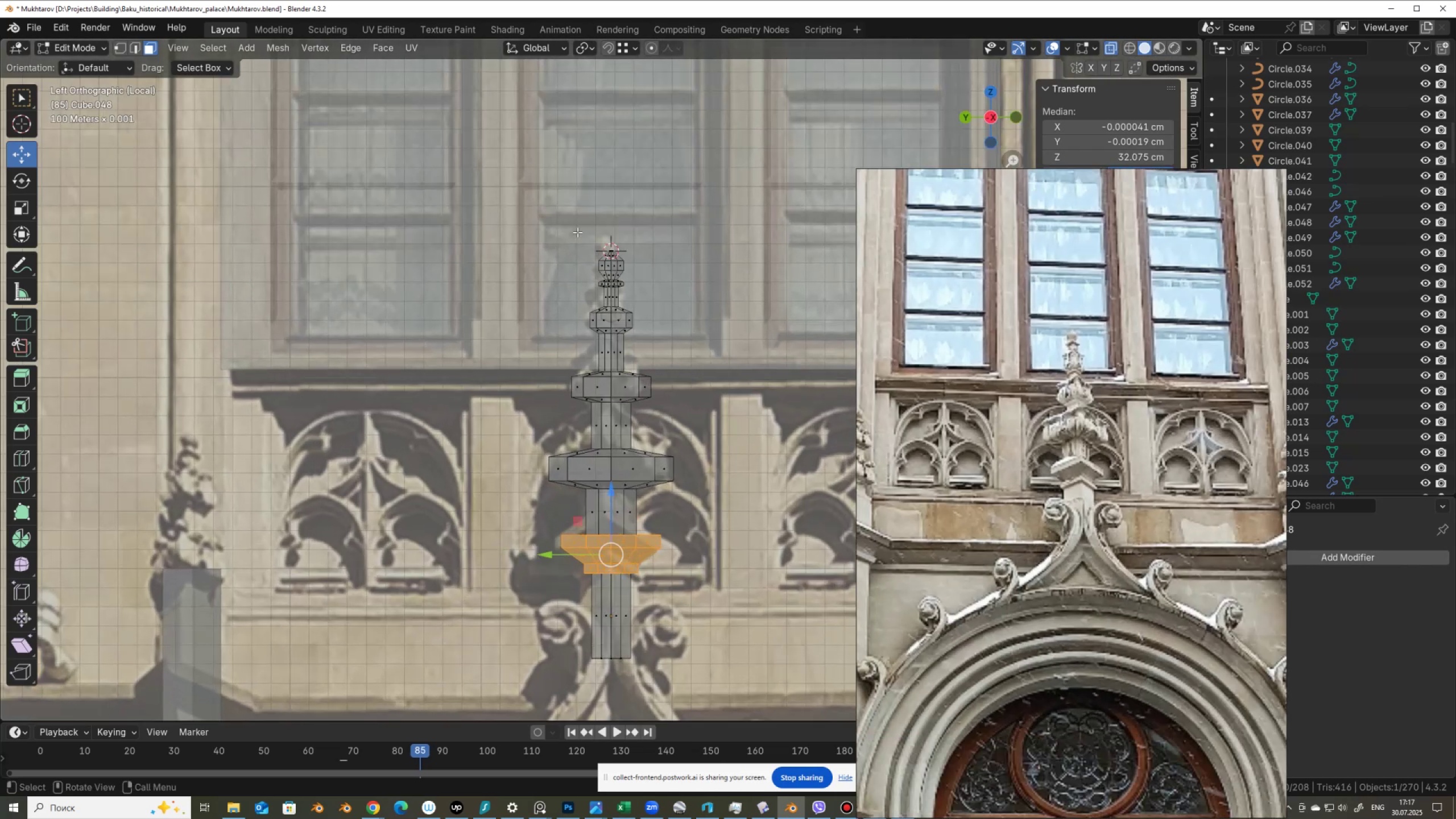 
key(Alt+Z)
 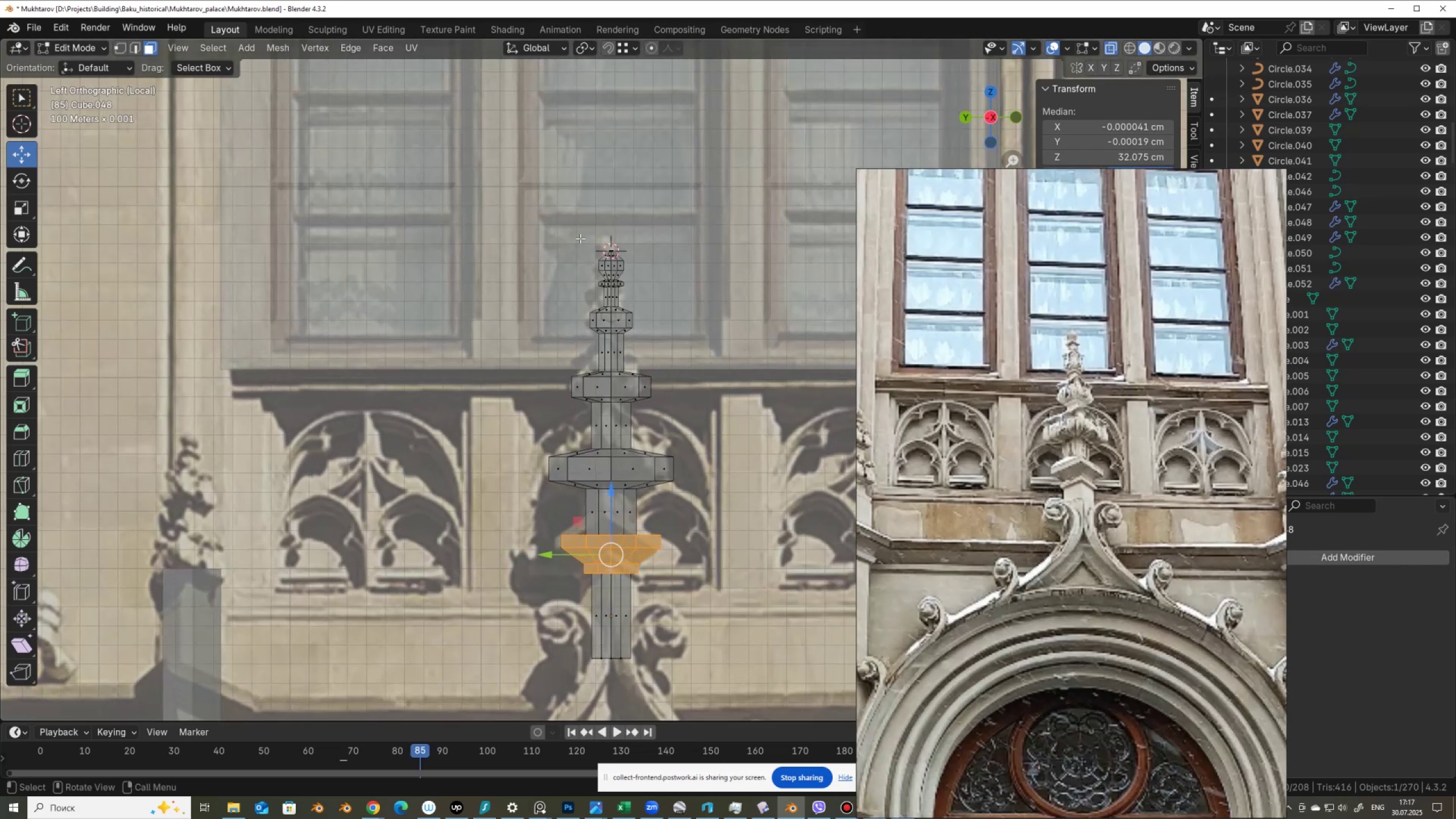 
left_click_drag(start_coordinate=[577, 232], to_coordinate=[640, 294])
 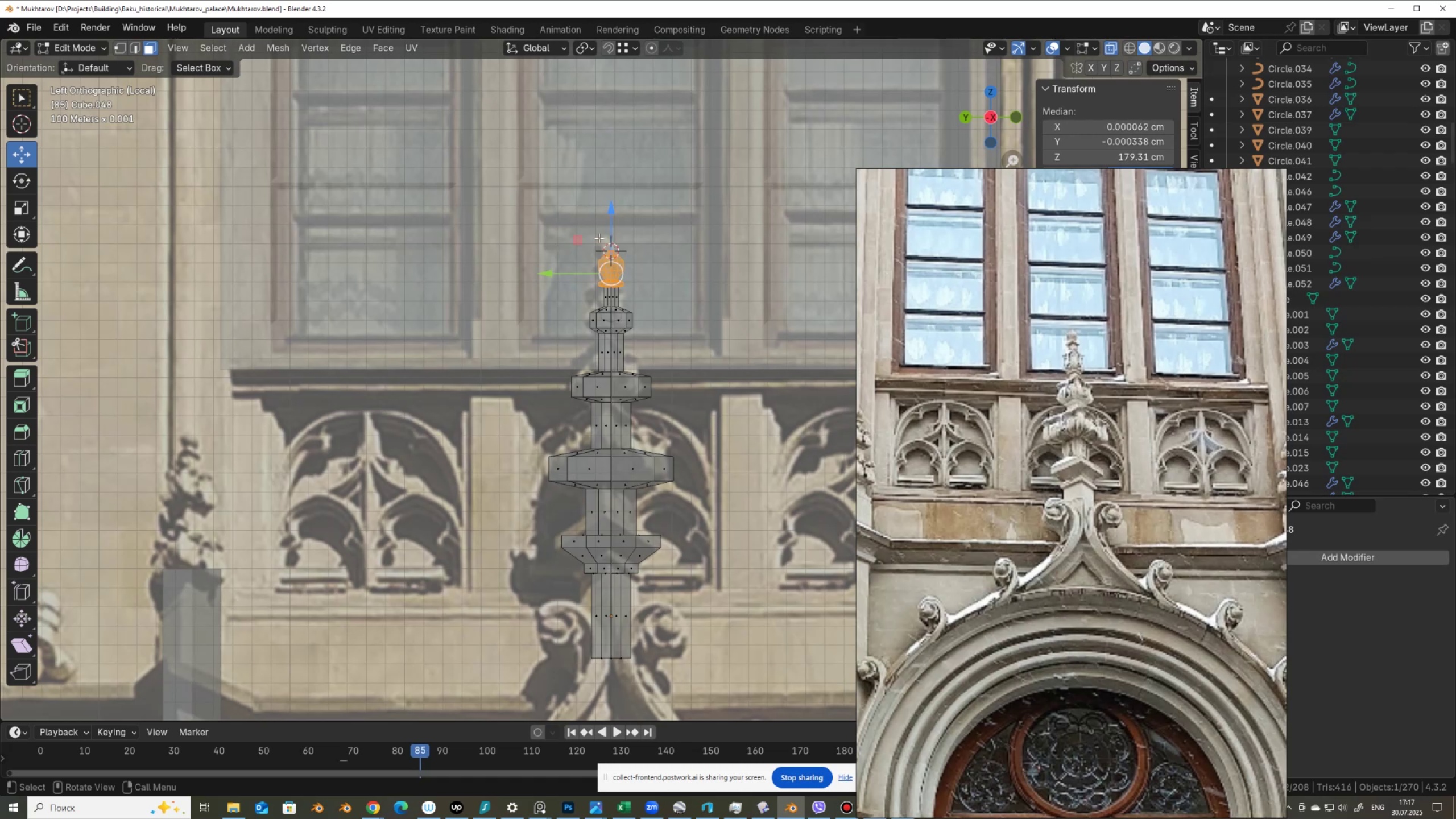 
left_click_drag(start_coordinate=[558, 219], to_coordinate=[653, 341])
 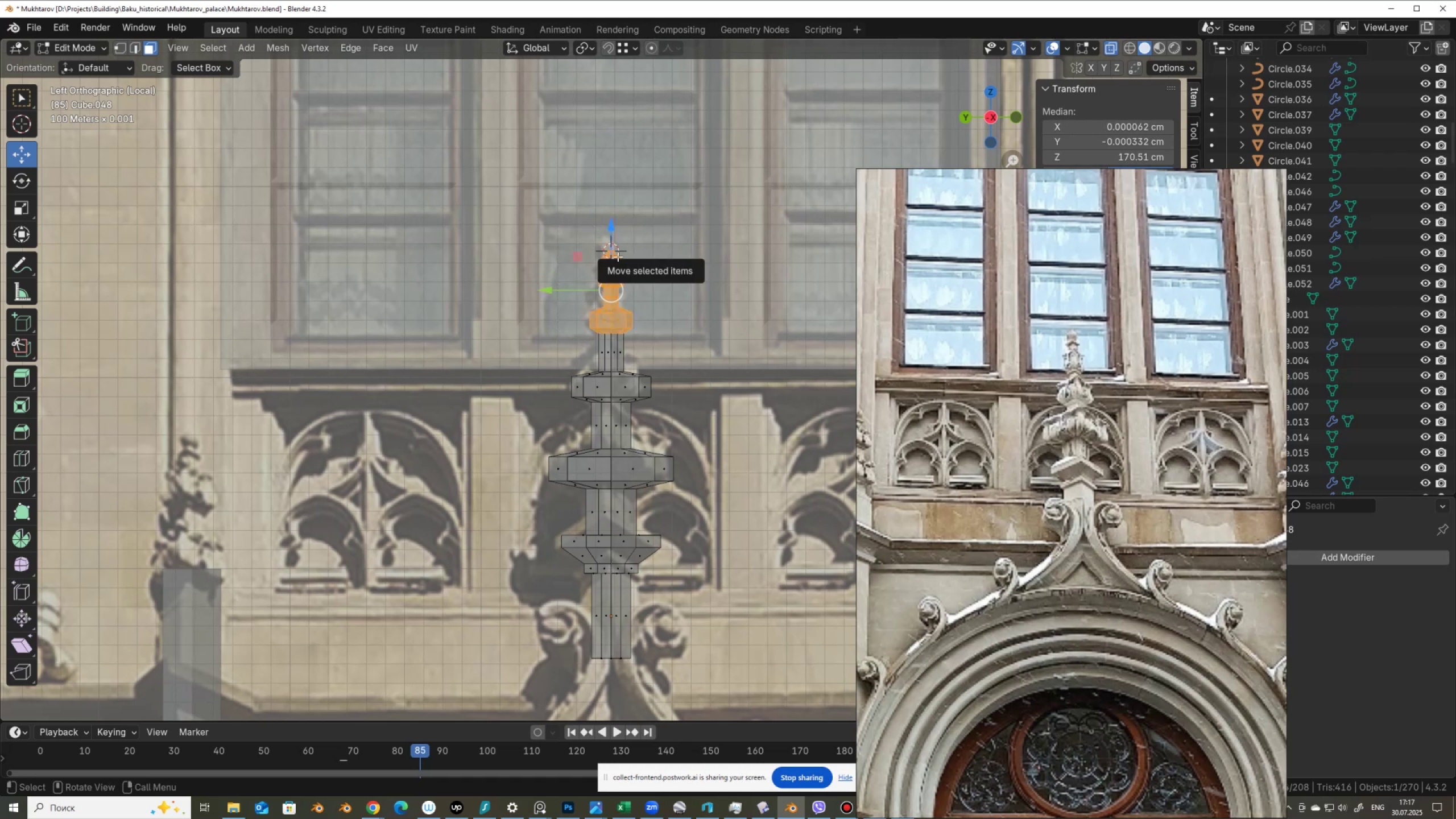 
left_click_drag(start_coordinate=[617, 255], to_coordinate=[614, 281])
 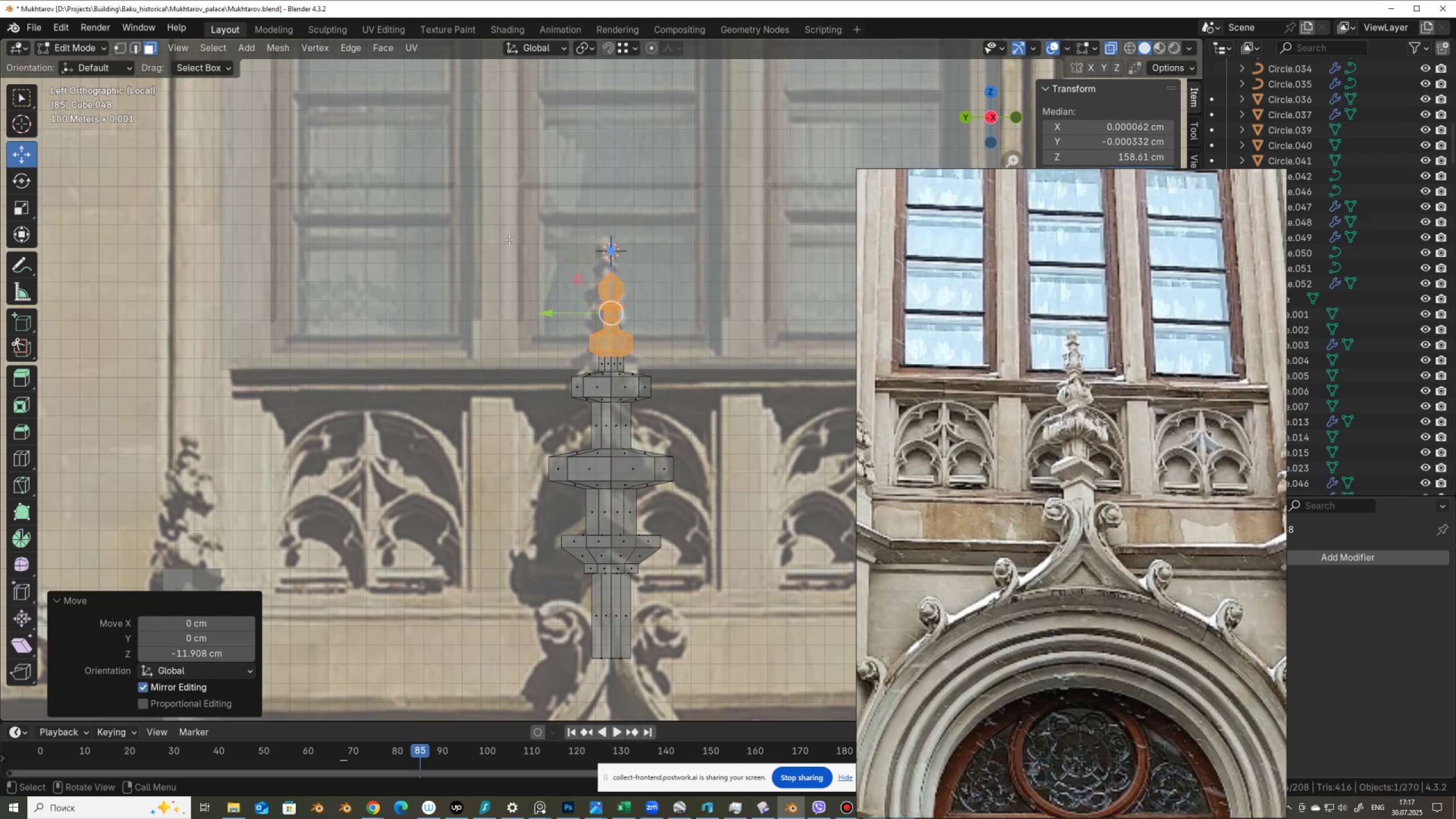 
left_click_drag(start_coordinate=[511, 240], to_coordinate=[698, 420])
 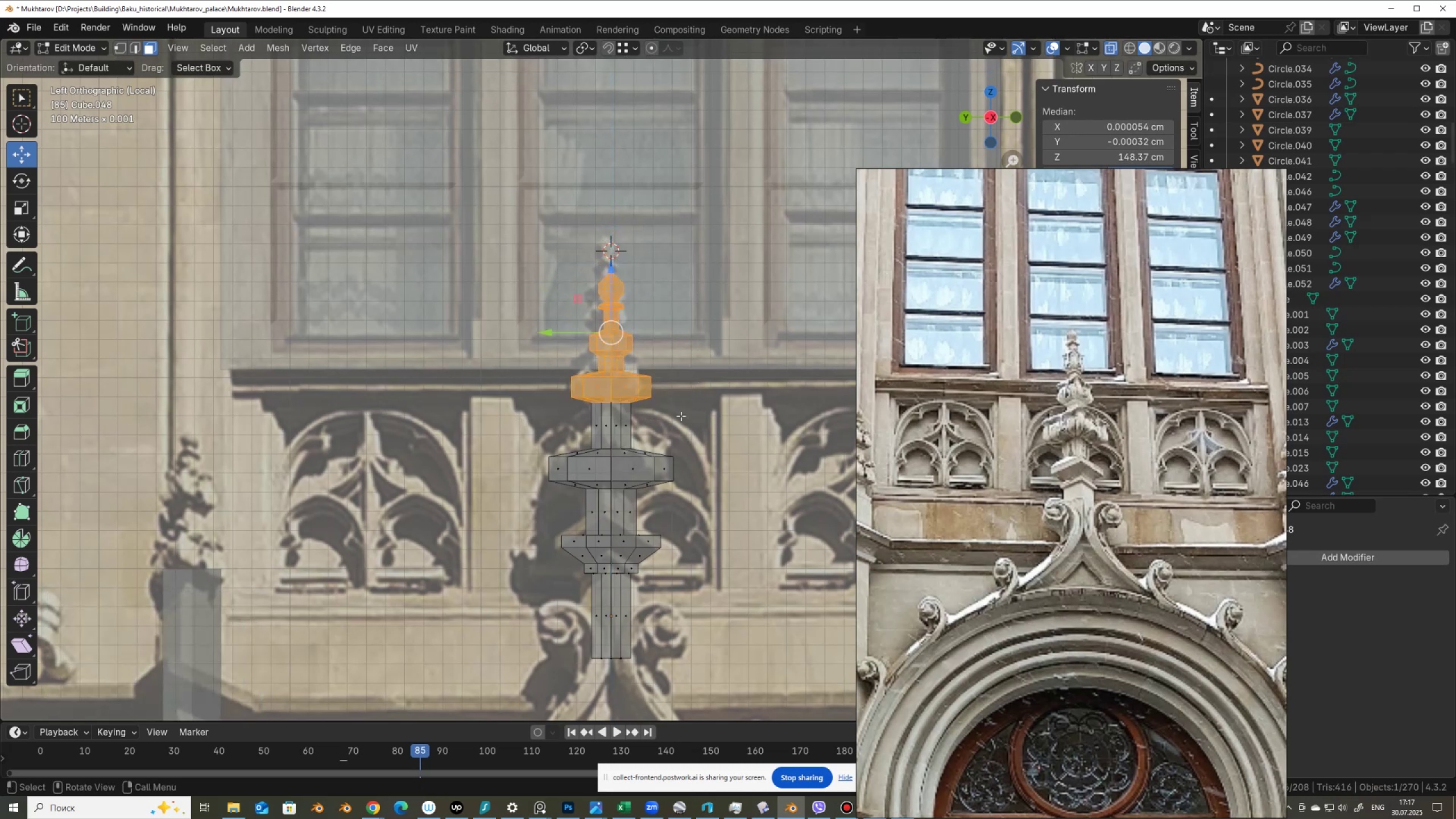 
hold_key(key=AltLeft, duration=0.82)
 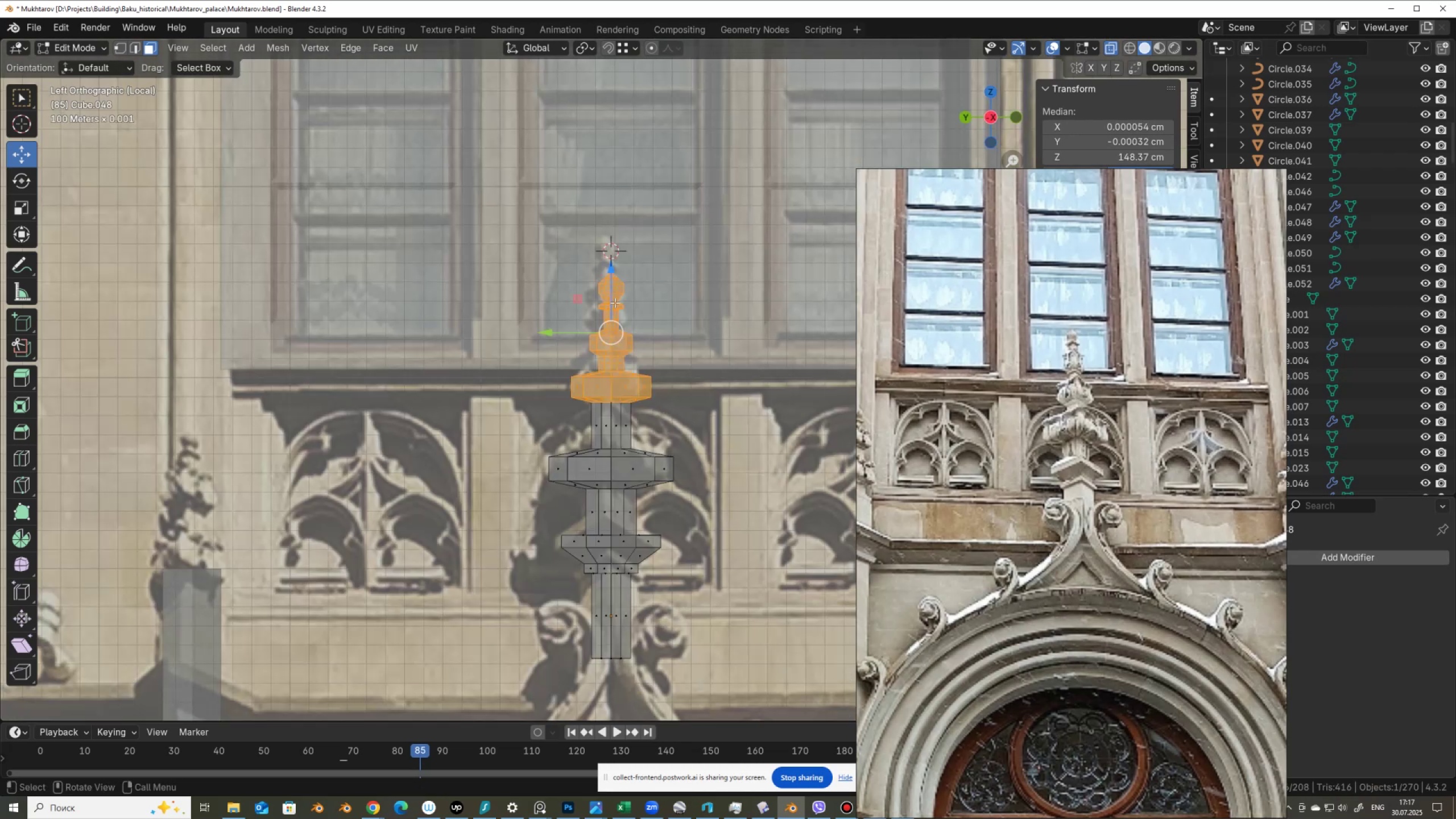 
left_click_drag(start_coordinate=[614, 301], to_coordinate=[614, 324])
 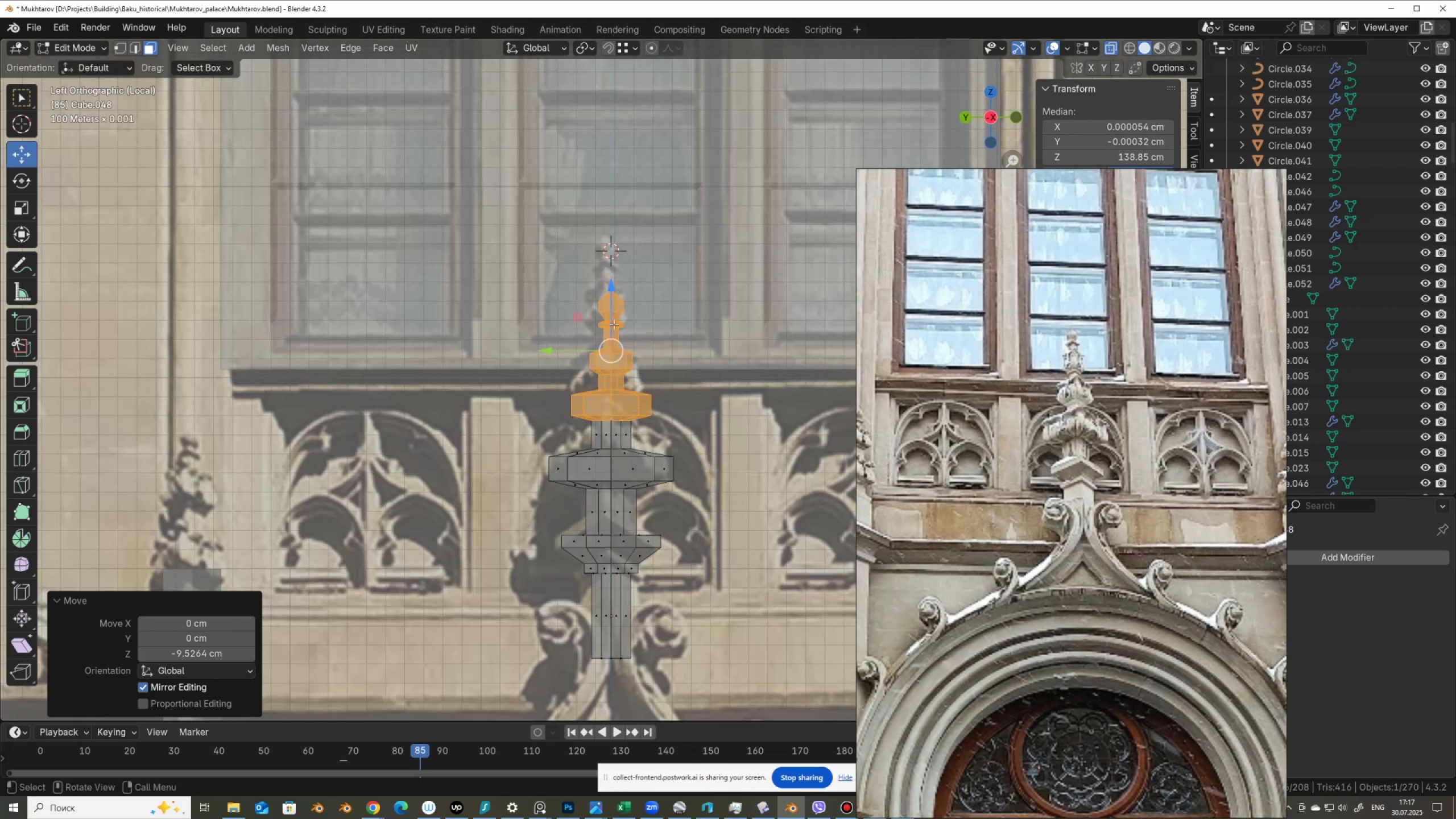 
scroll: coordinate [615, 332], scroll_direction: down, amount: 5.0
 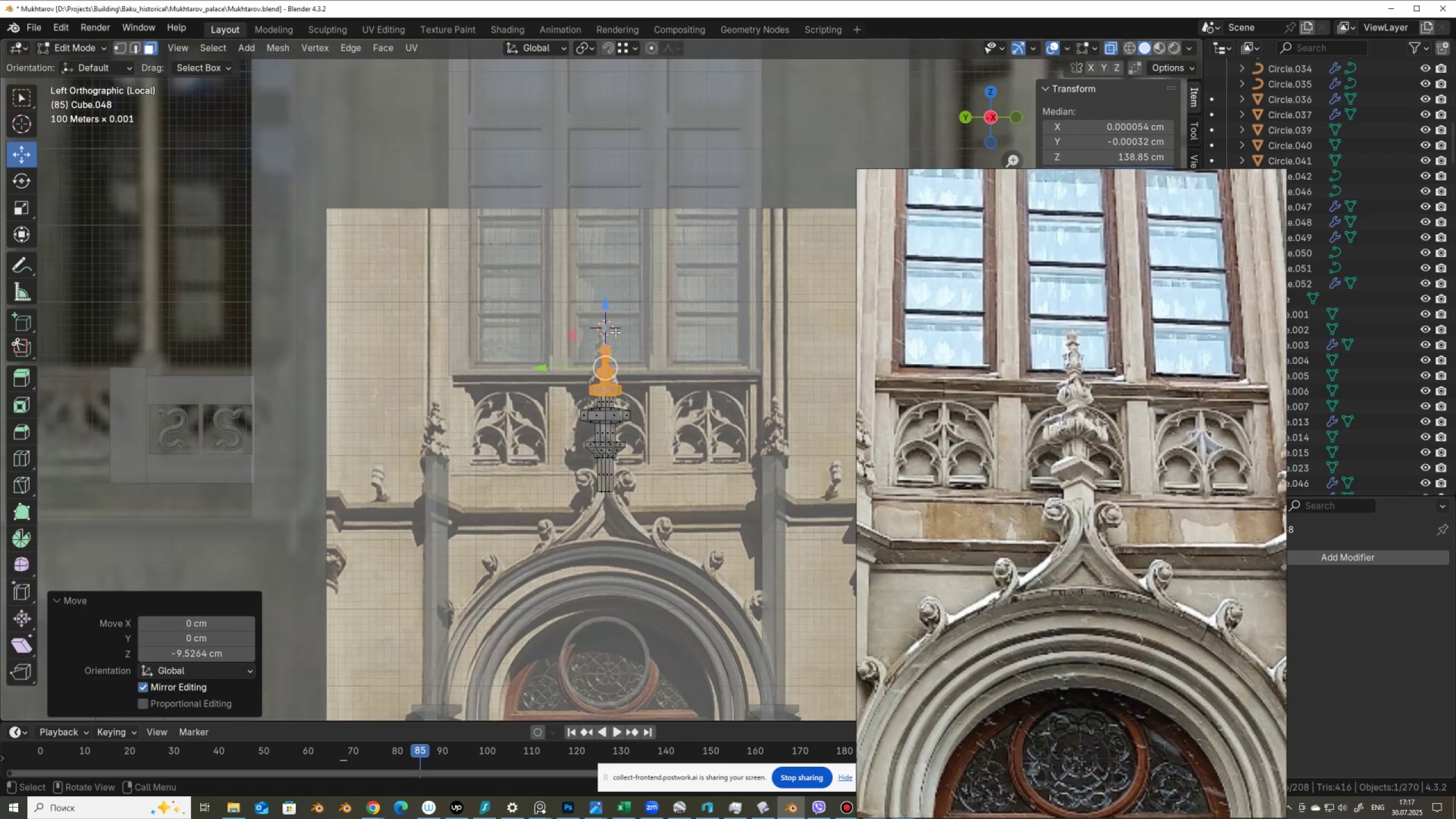 
key(Alt+AltLeft)
 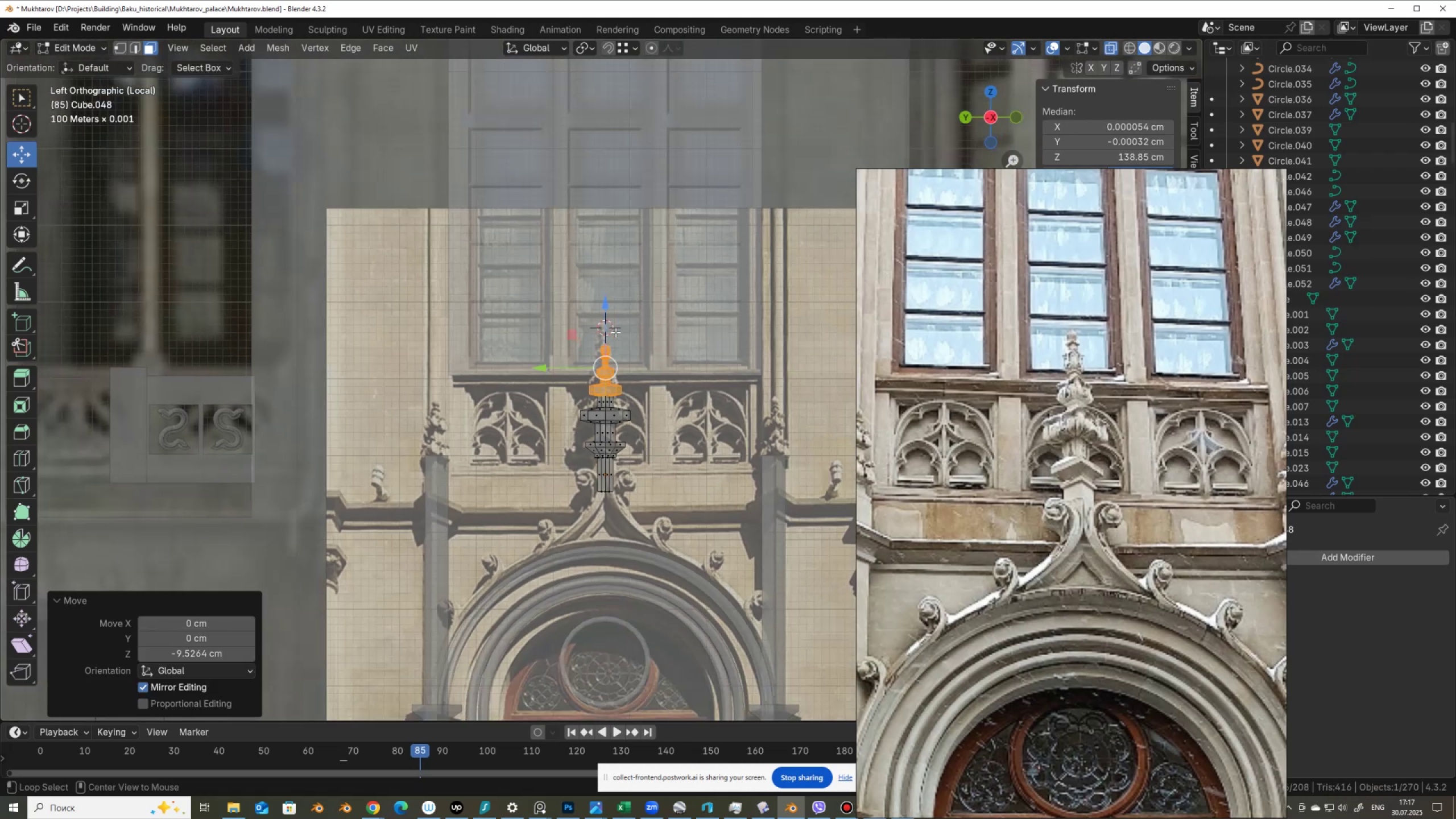 
key(Alt+Z)
 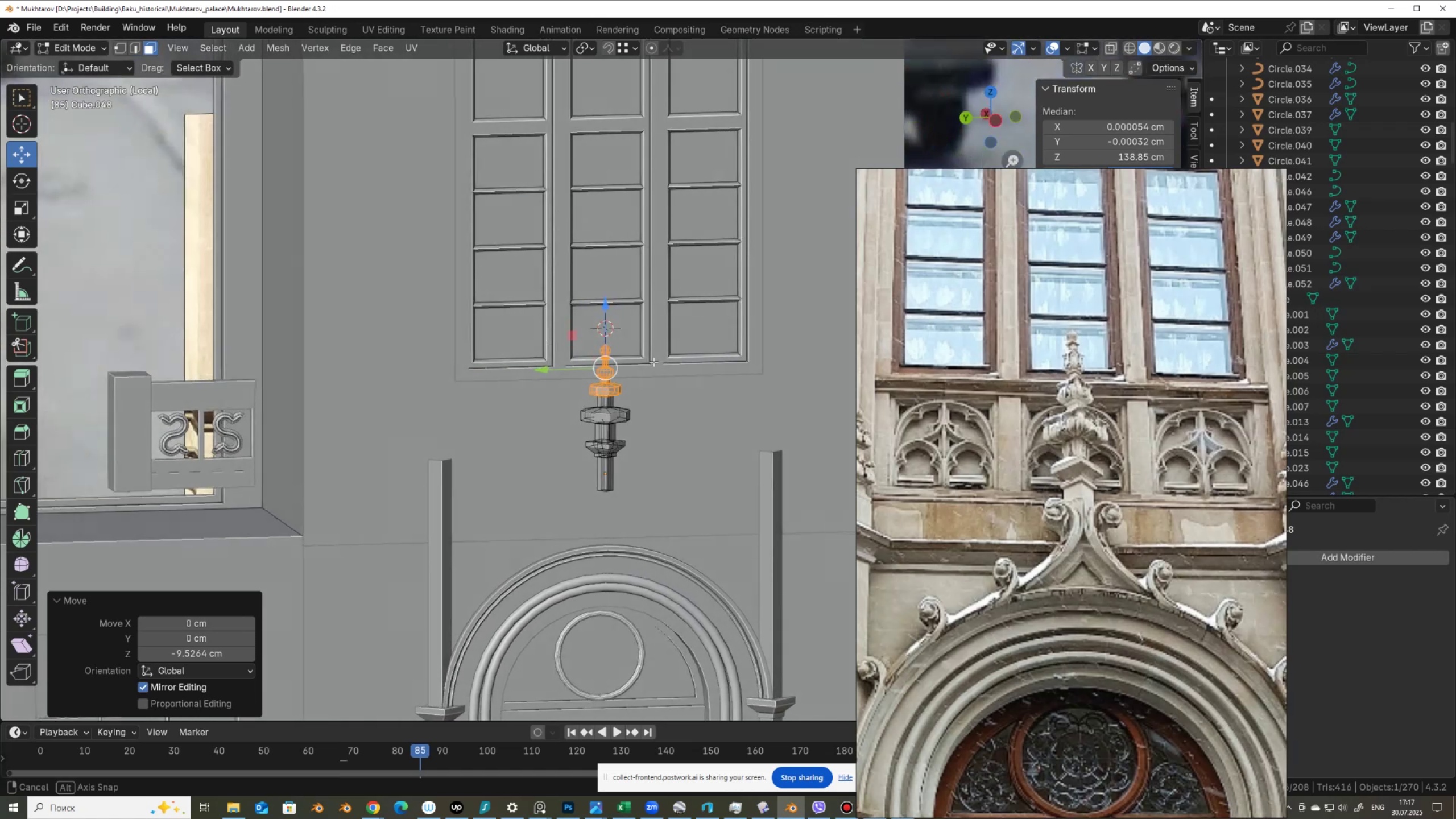 
wait(5.33)
 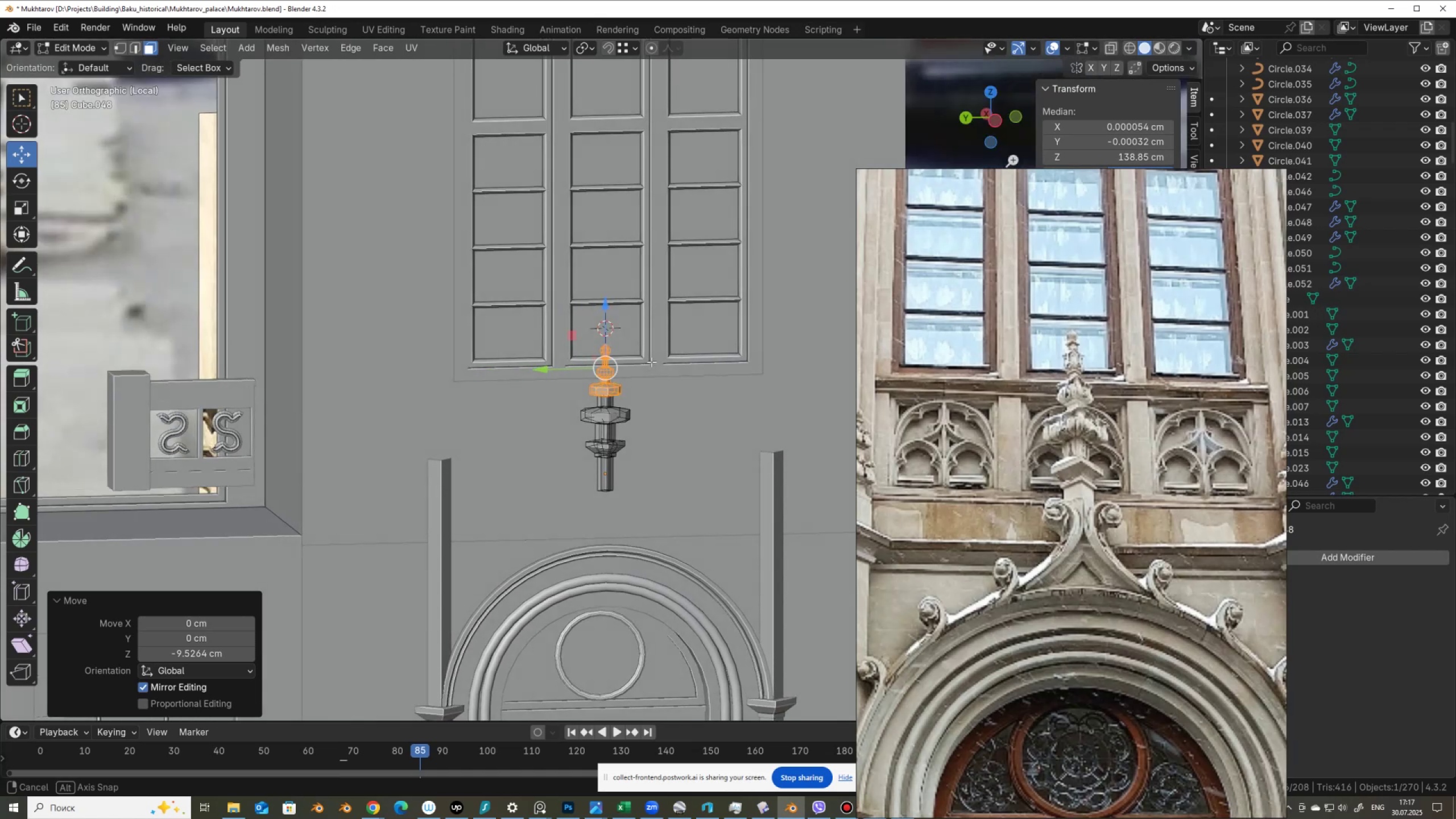 
scroll: coordinate [635, 399], scroll_direction: up, amount: 3.0
 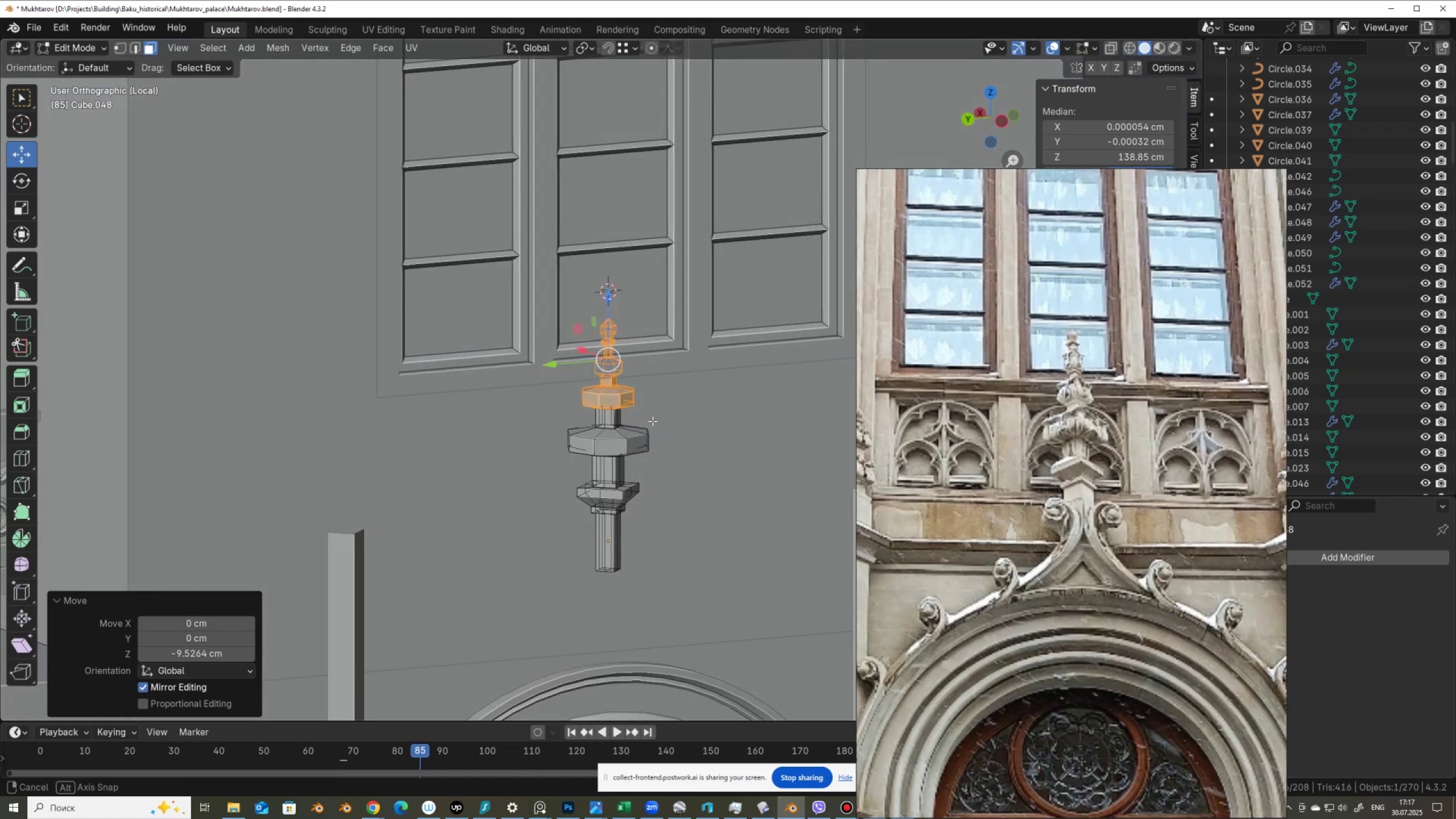 
key(Tab)
 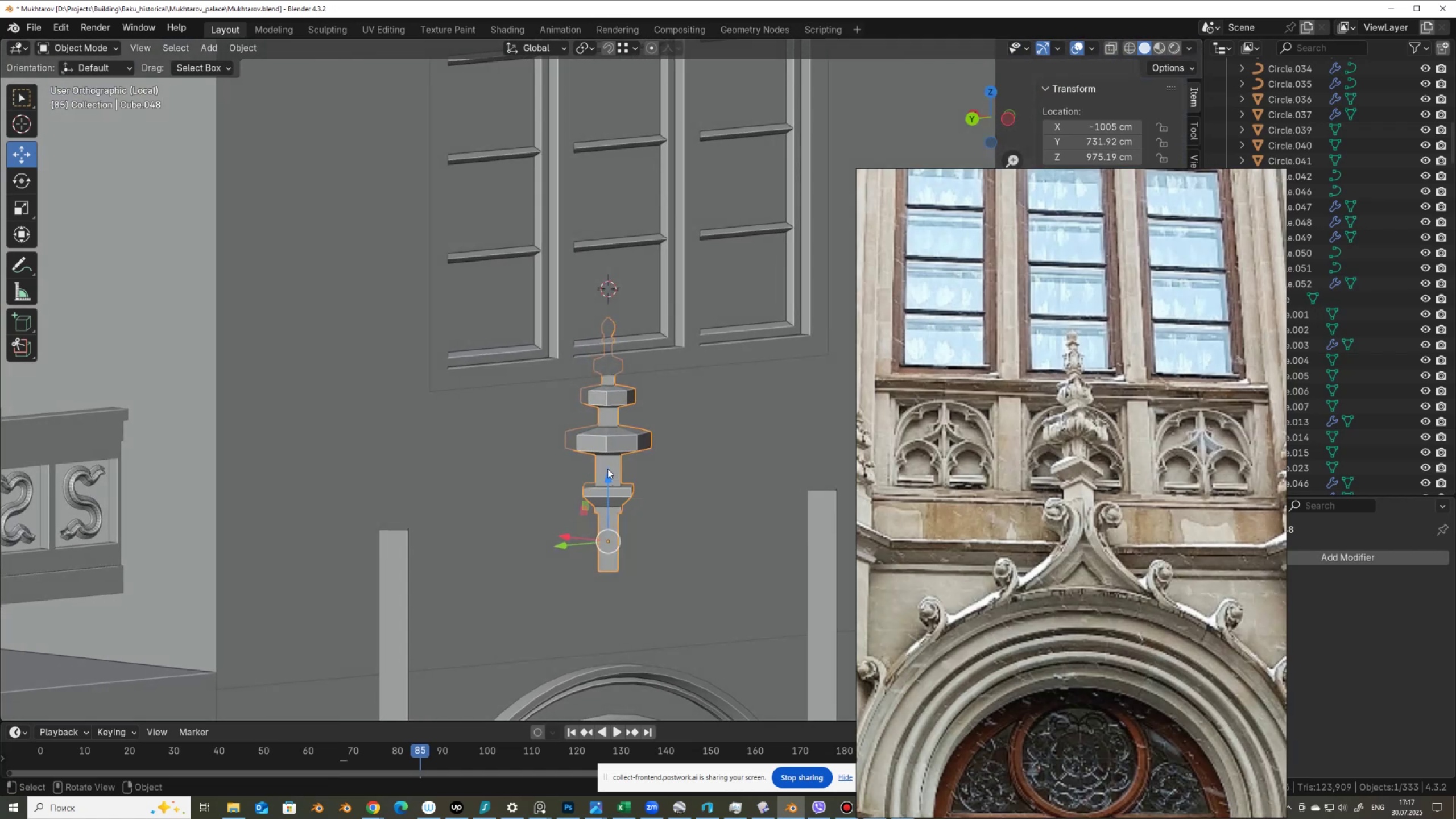 
scroll: coordinate [594, 444], scroll_direction: down, amount: 1.0
 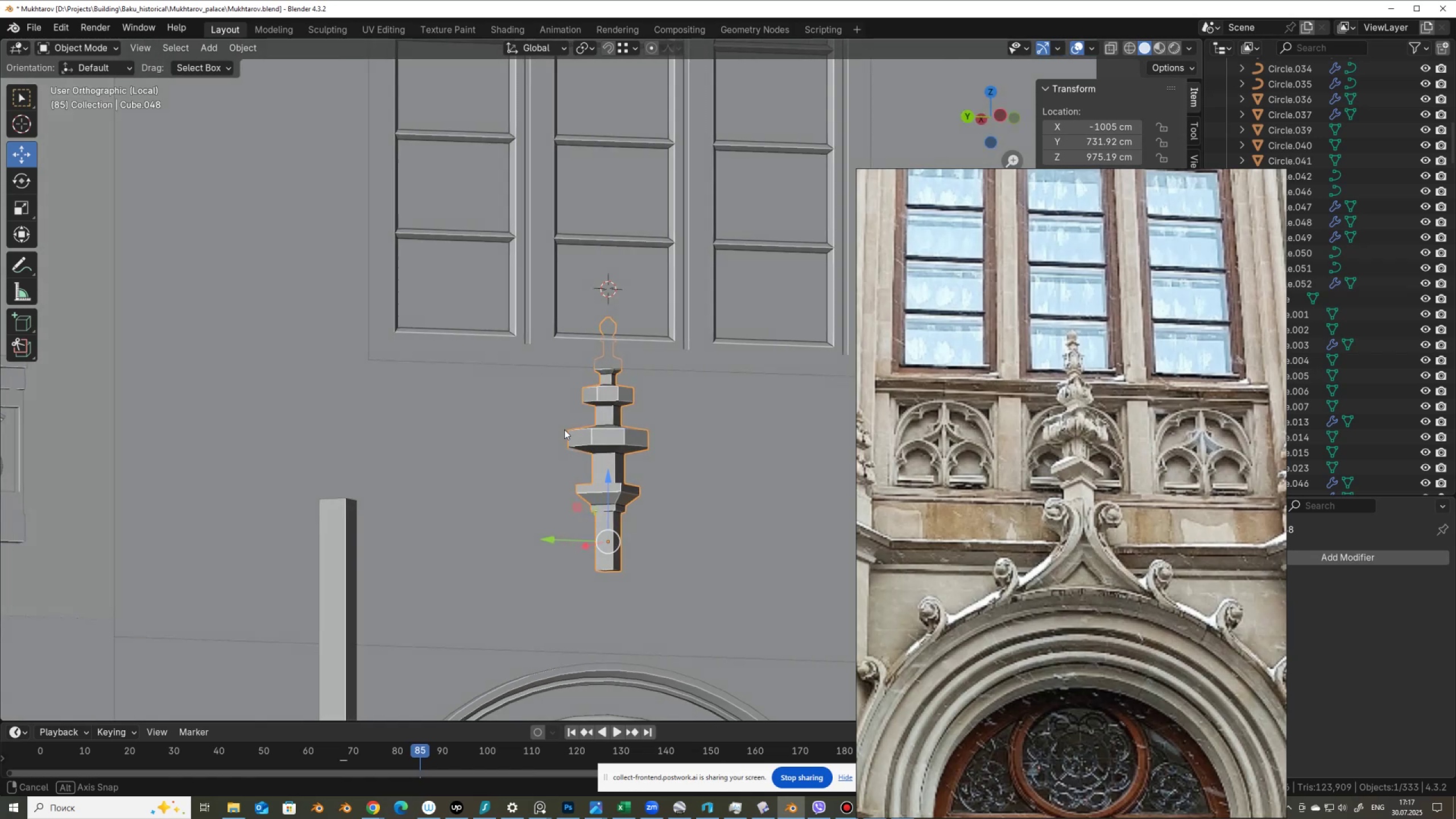 
hold_key(key=AltLeft, duration=0.59)
 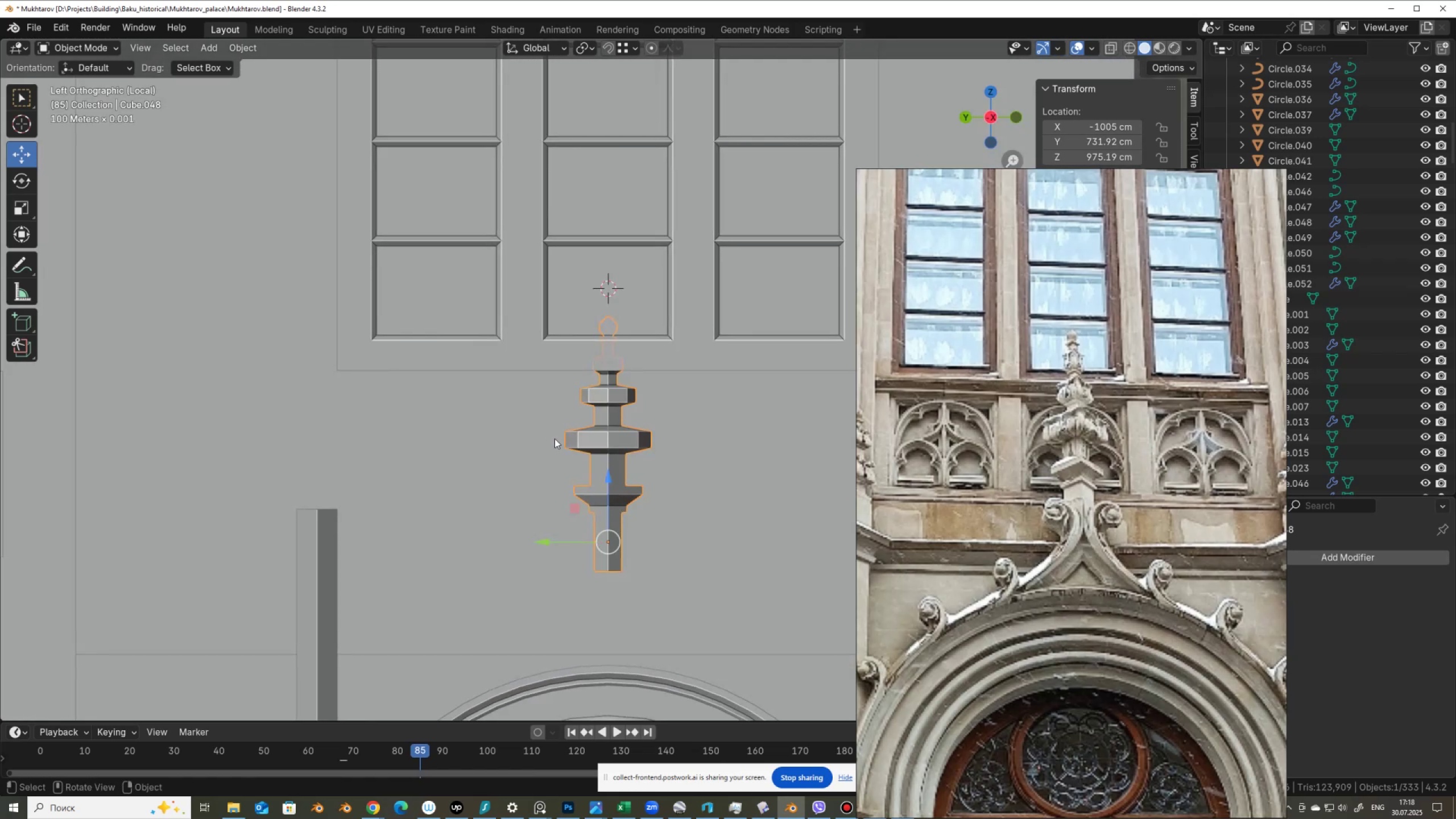 
key(Tab)
 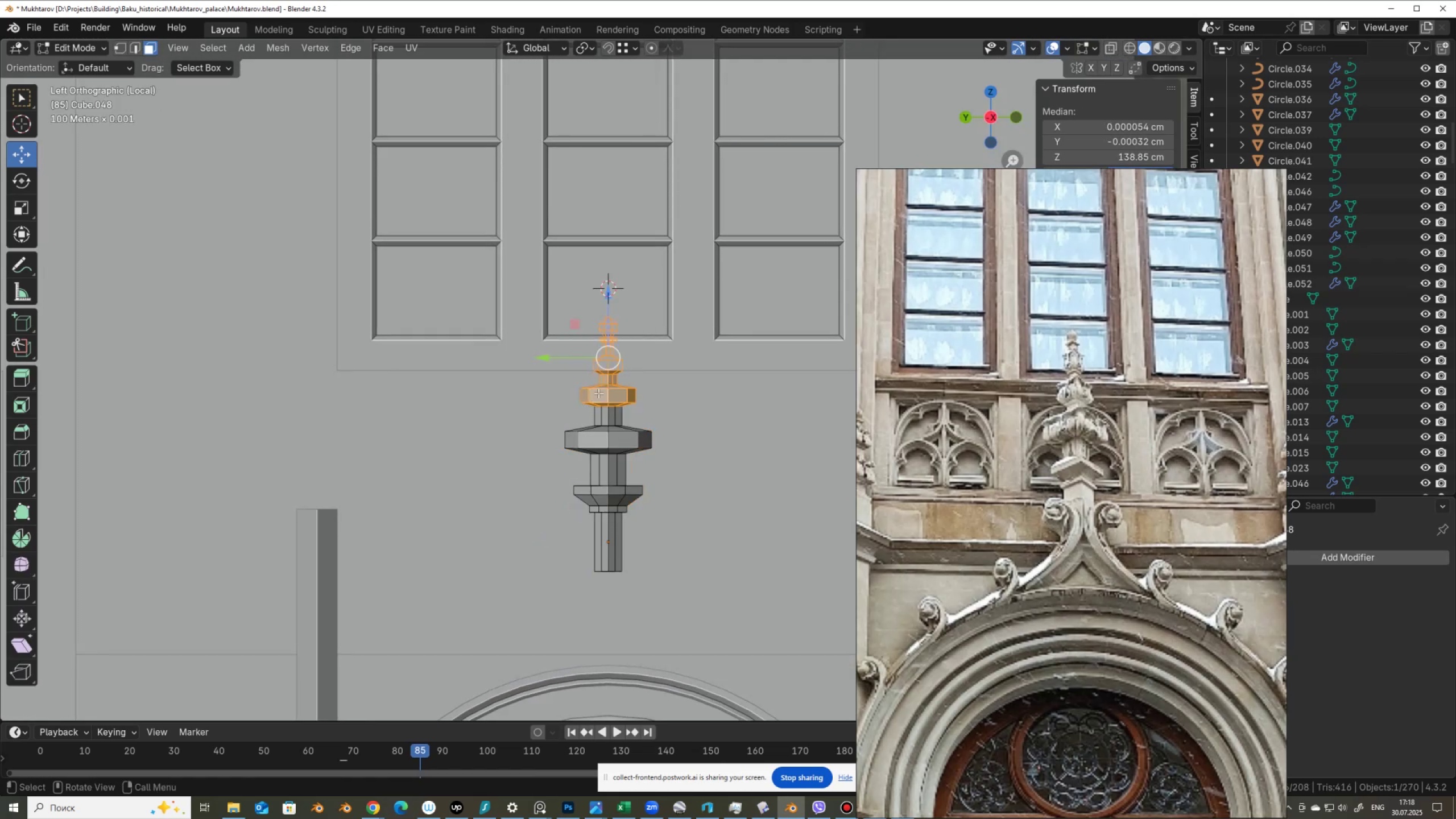 
key(Alt+AltLeft)
 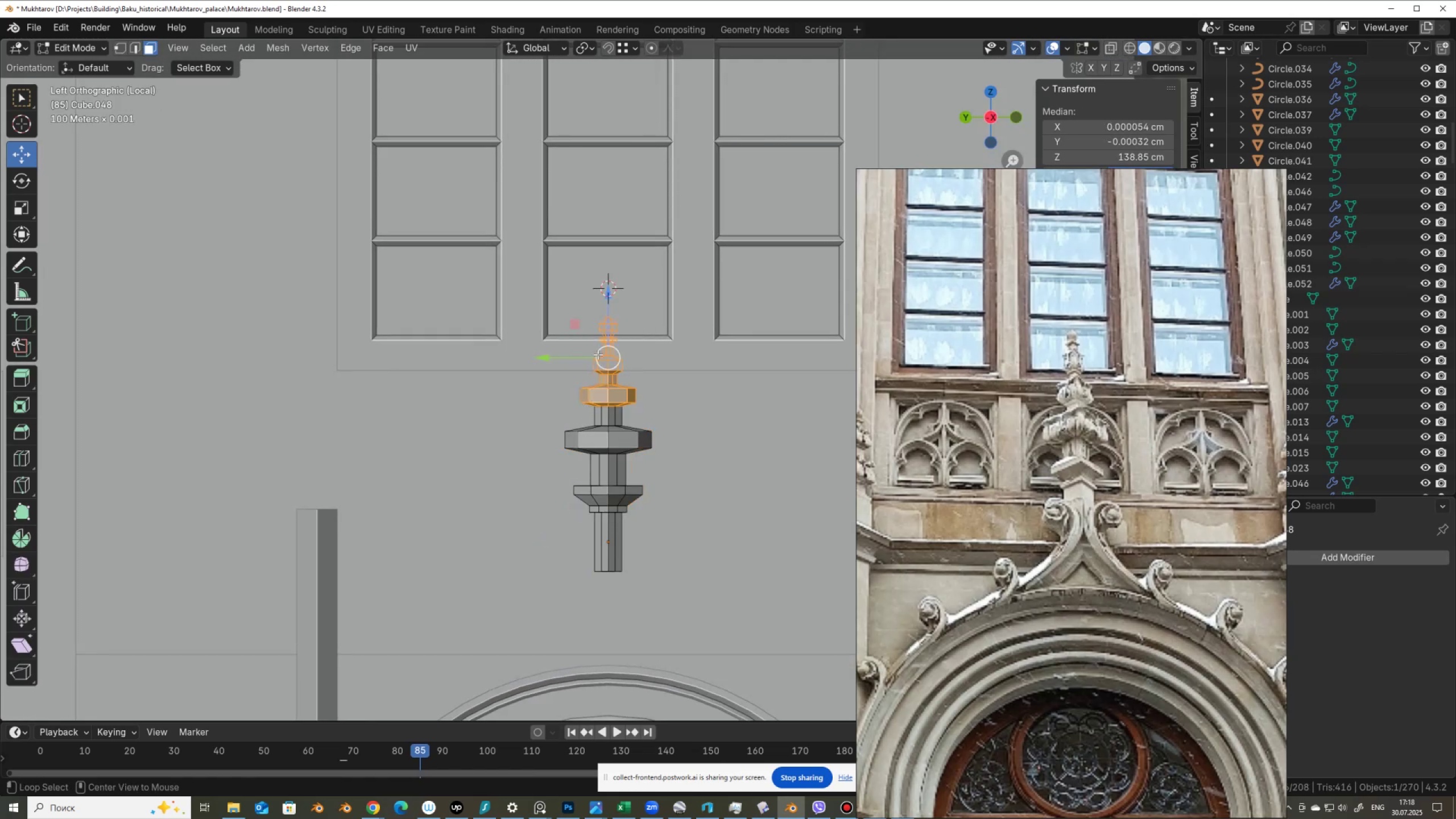 
key(Alt+Z)
 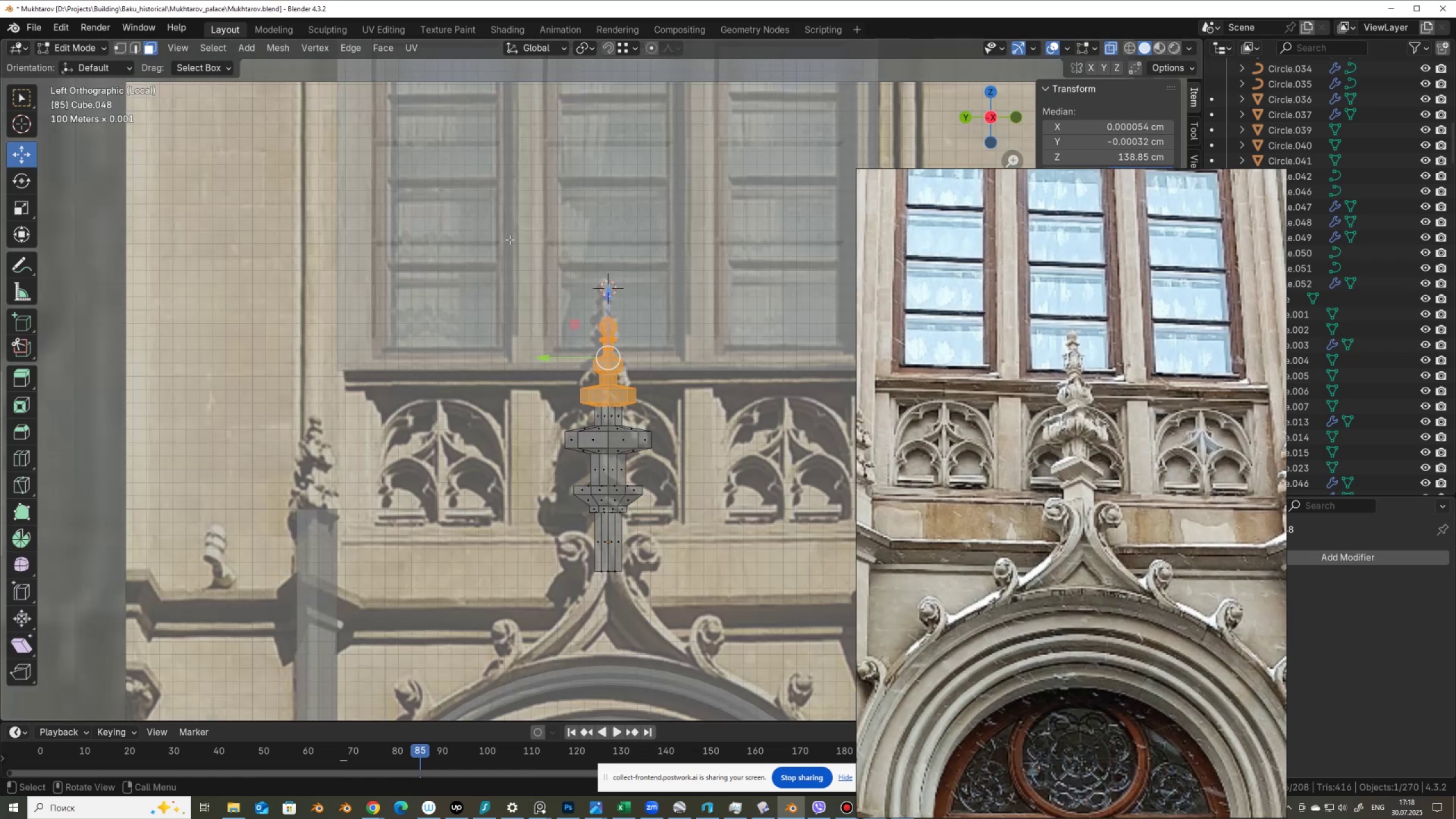 
left_click_drag(start_coordinate=[510, 244], to_coordinate=[702, 536])
 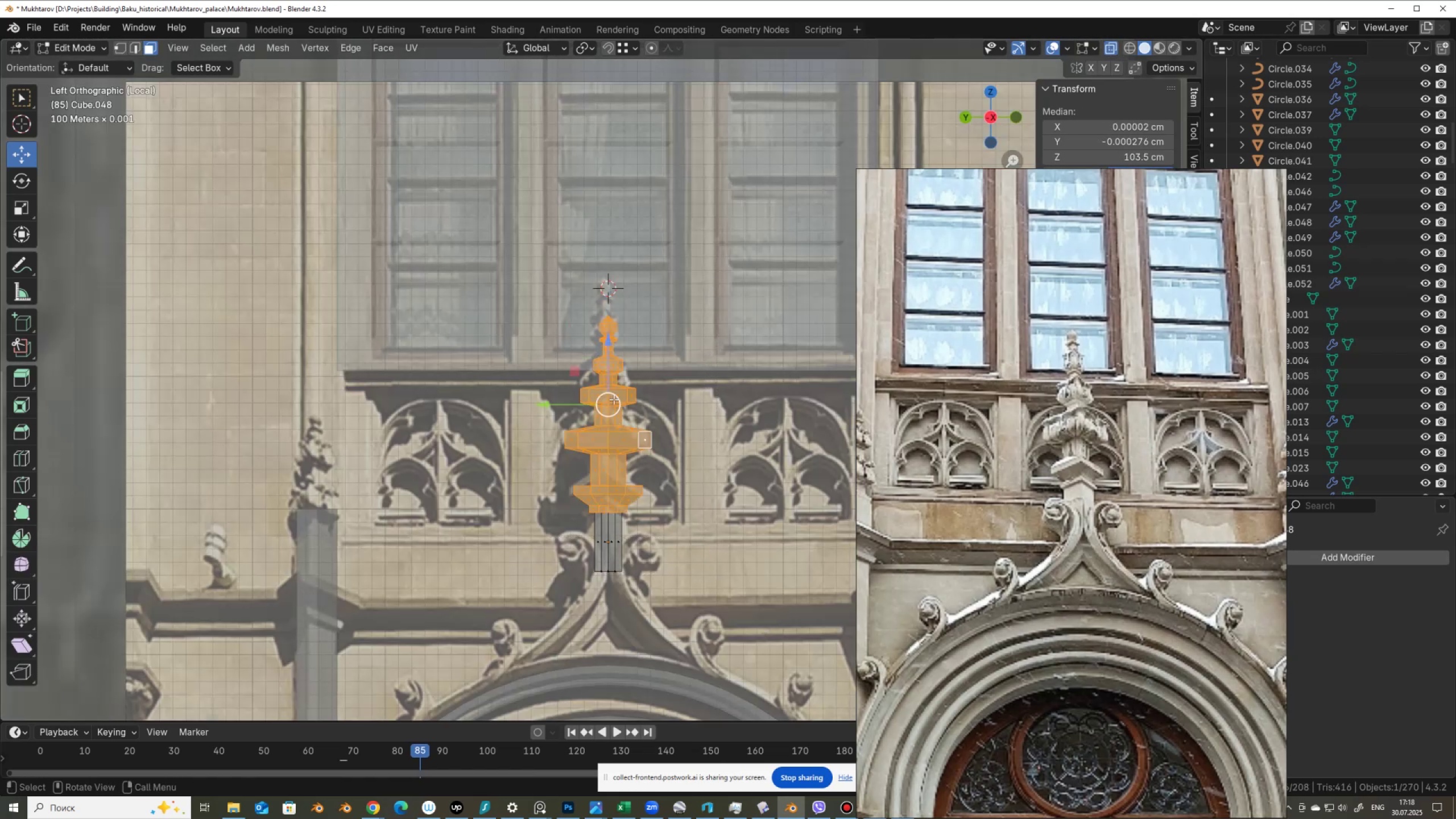 
left_click_drag(start_coordinate=[609, 378], to_coordinate=[609, 398])
 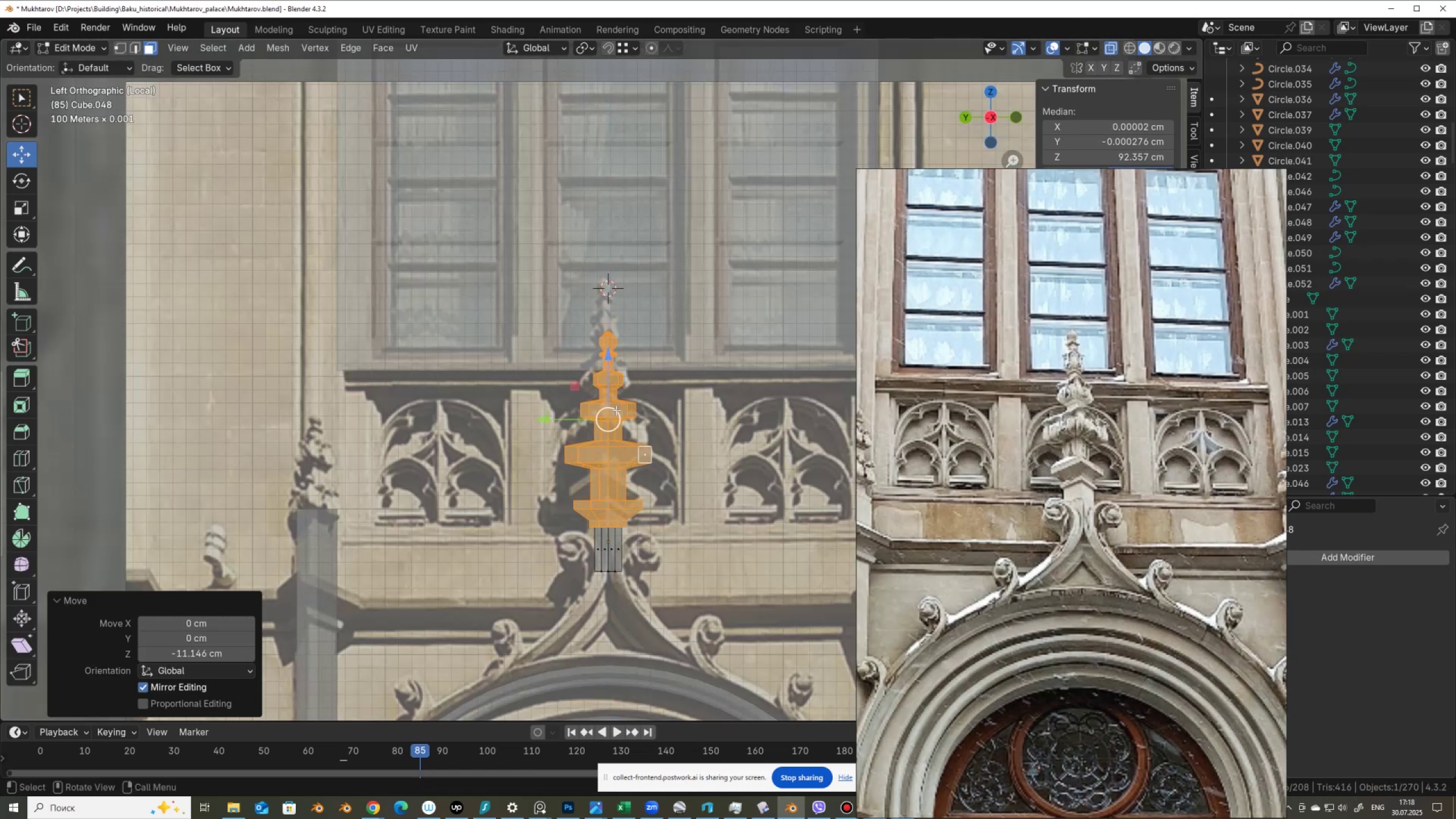 
left_click_drag(start_coordinate=[508, 274], to_coordinate=[714, 487])
 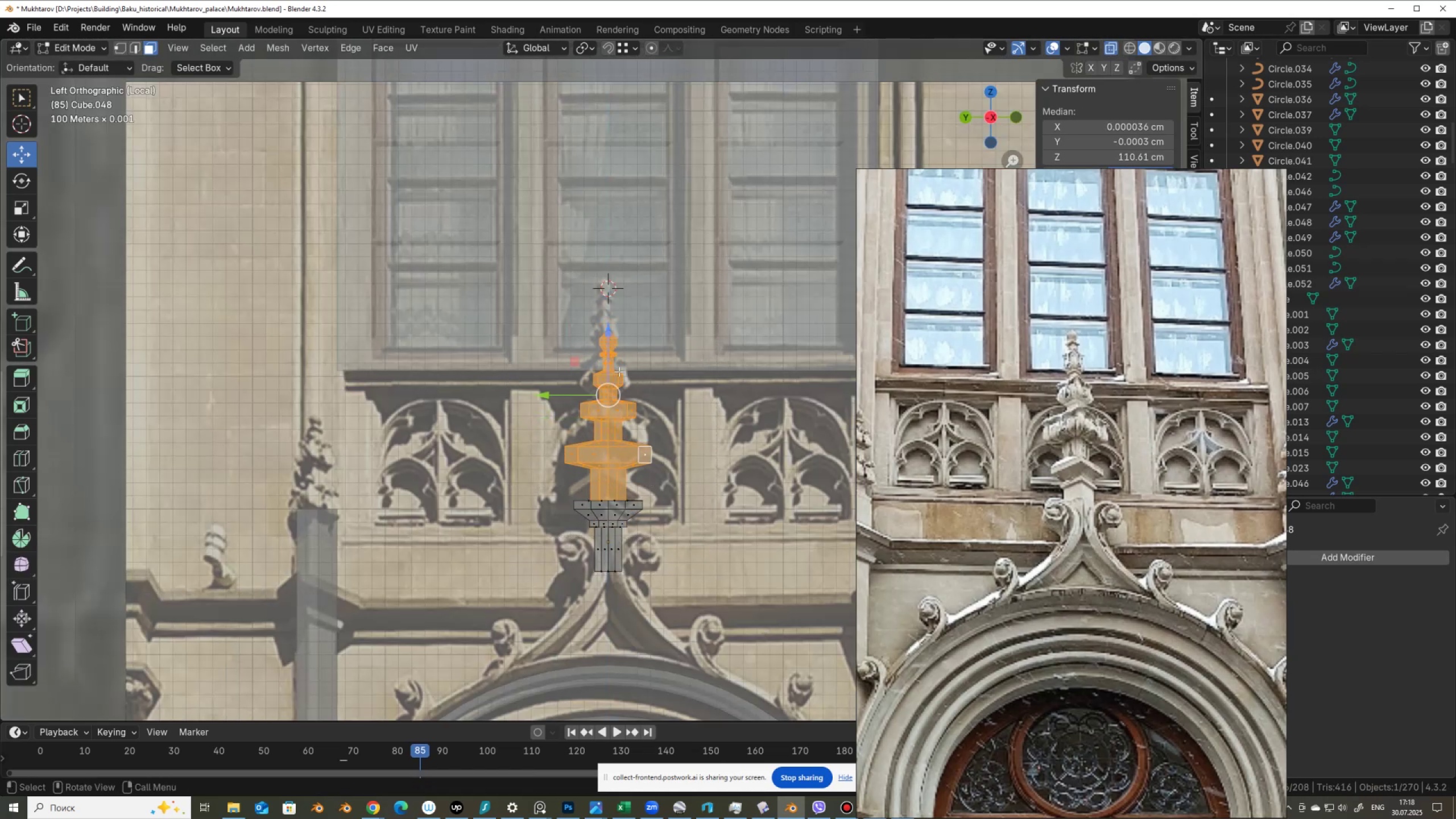 
left_click_drag(start_coordinate=[610, 361], to_coordinate=[610, 366])
 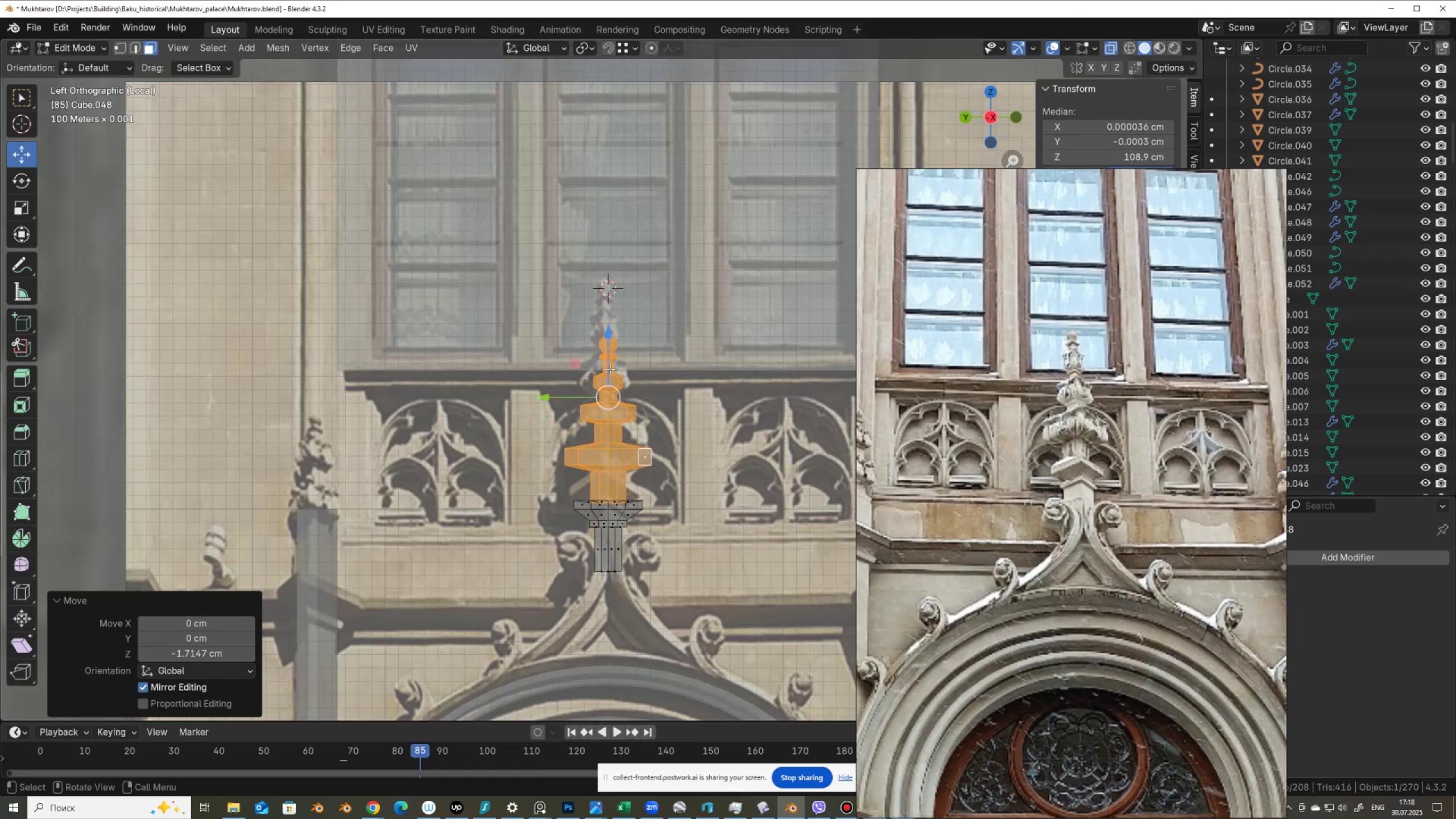 
key(Z)
 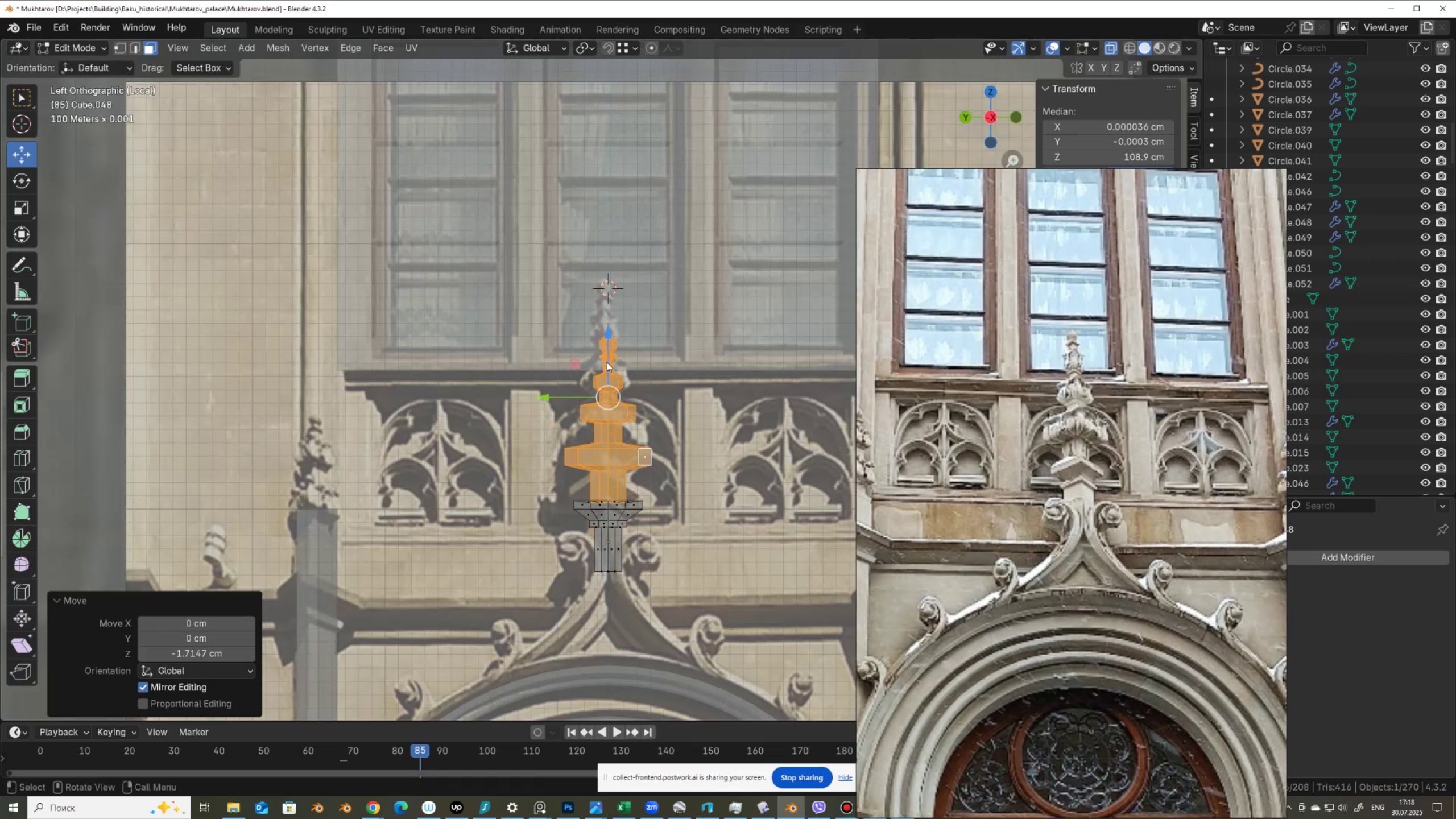 
key(Control+ControlLeft)
 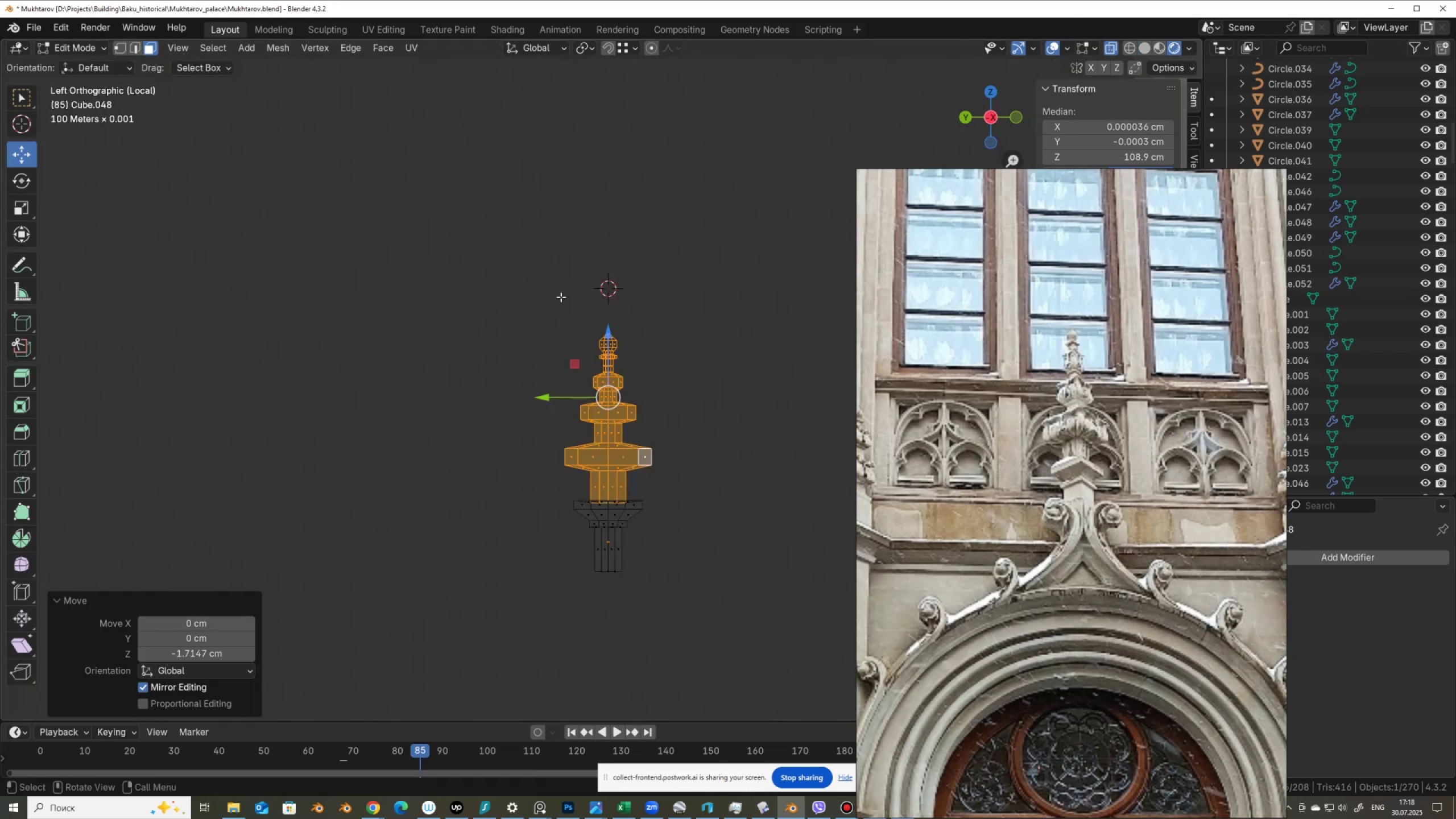 
key(Control+Z)
 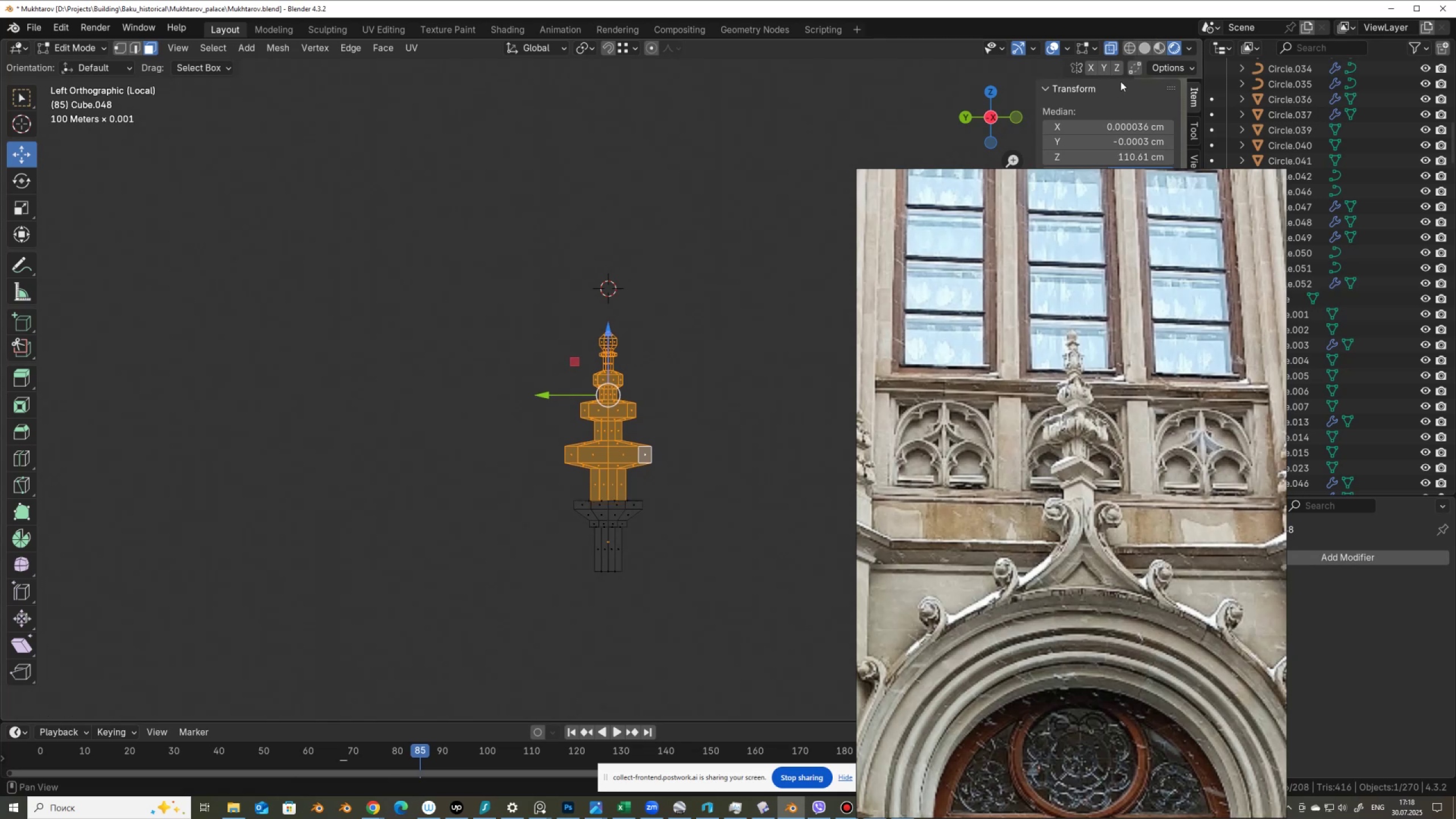 
left_click([1142, 48])
 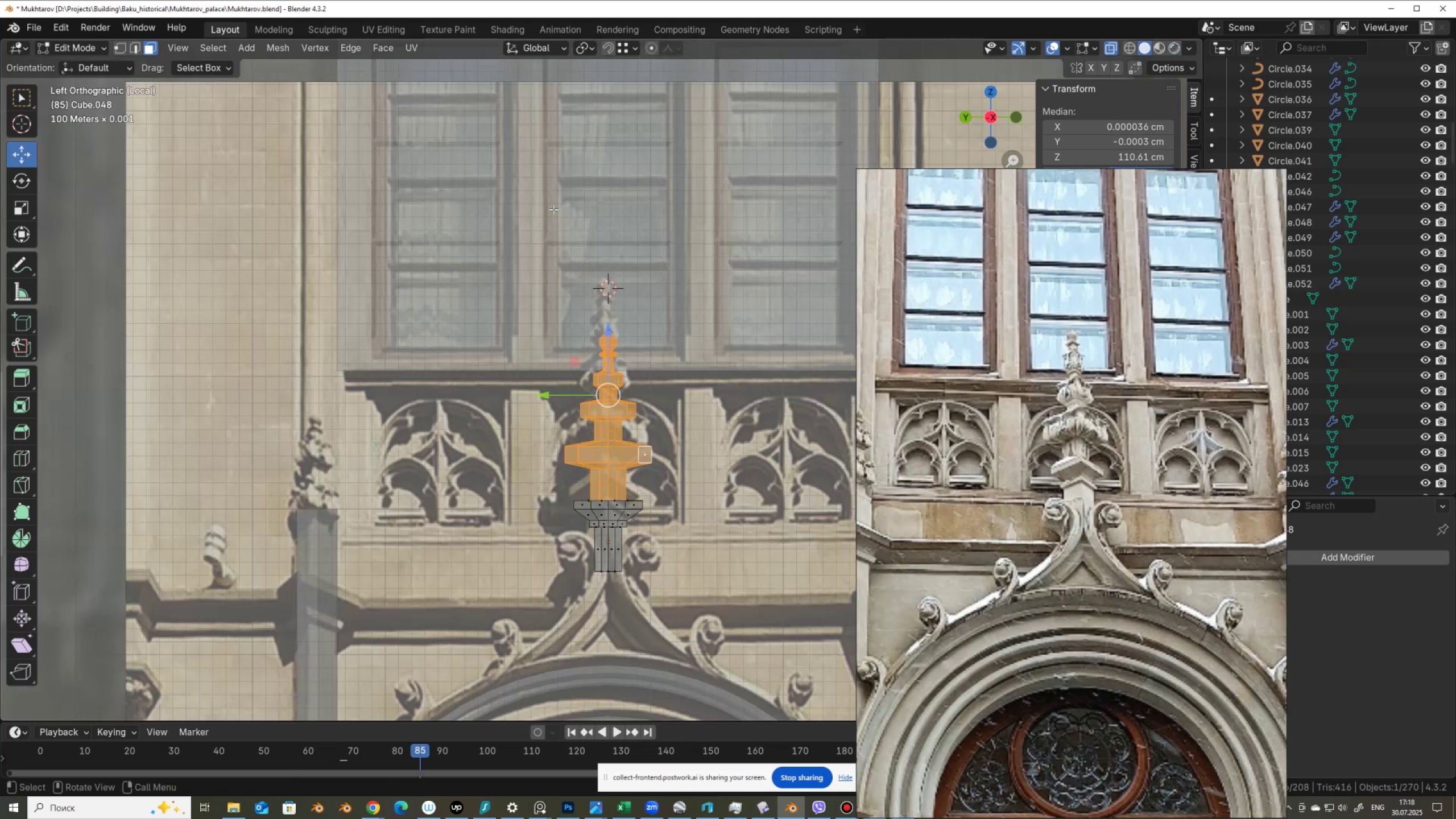 
left_click_drag(start_coordinate=[524, 214], to_coordinate=[717, 478])
 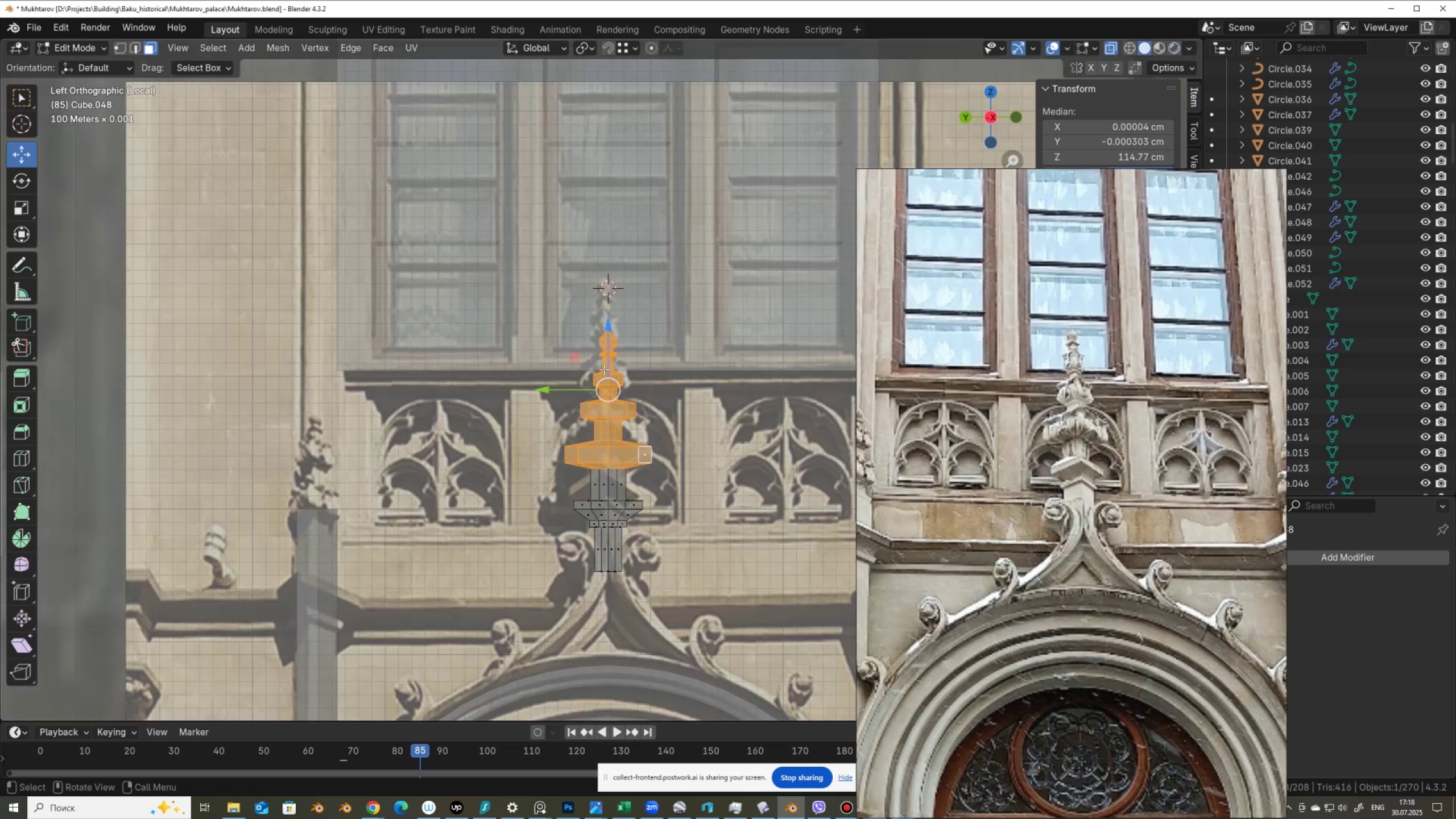 
left_click_drag(start_coordinate=[607, 365], to_coordinate=[613, 377])
 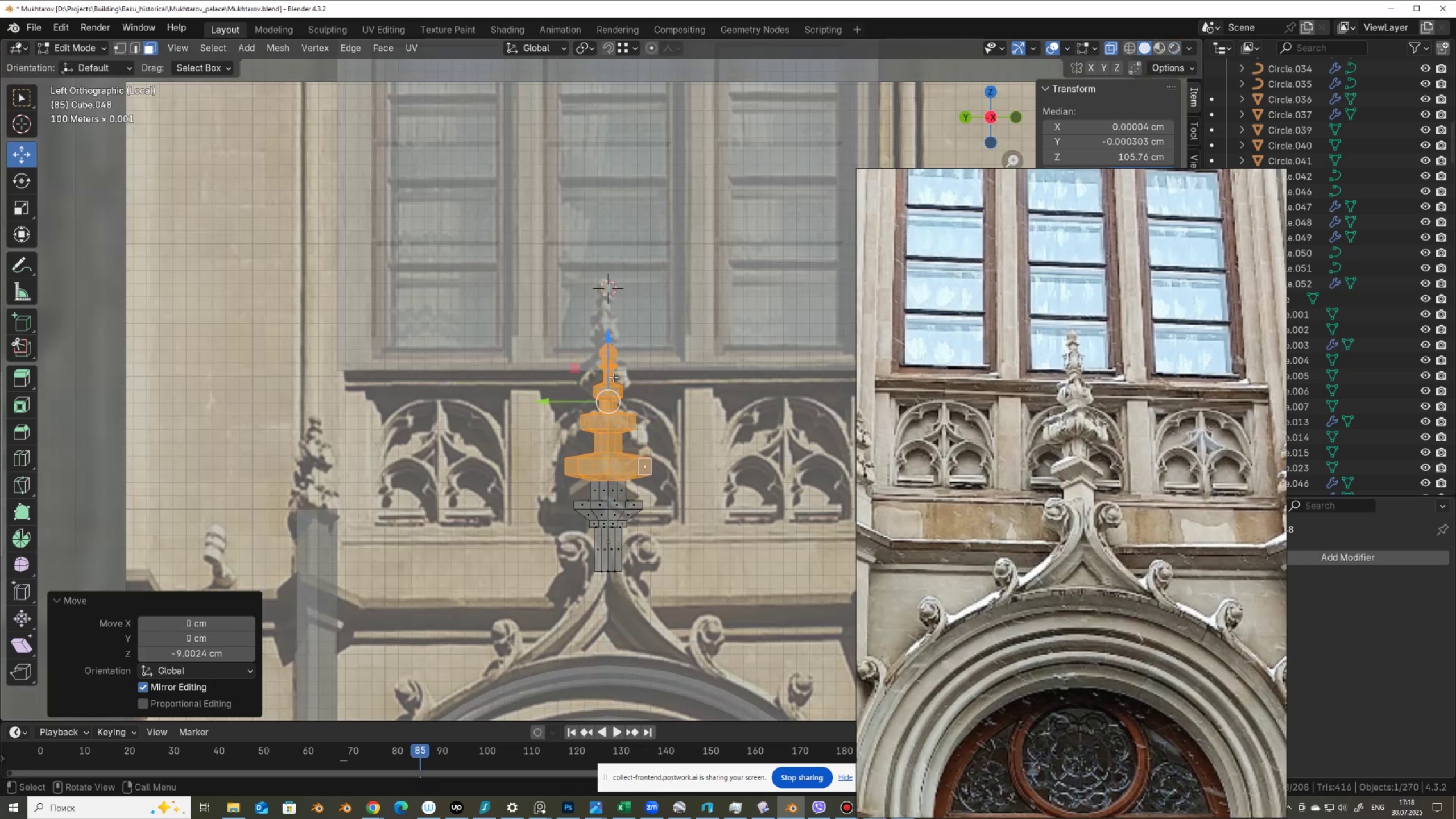 
key(Alt+Z)
 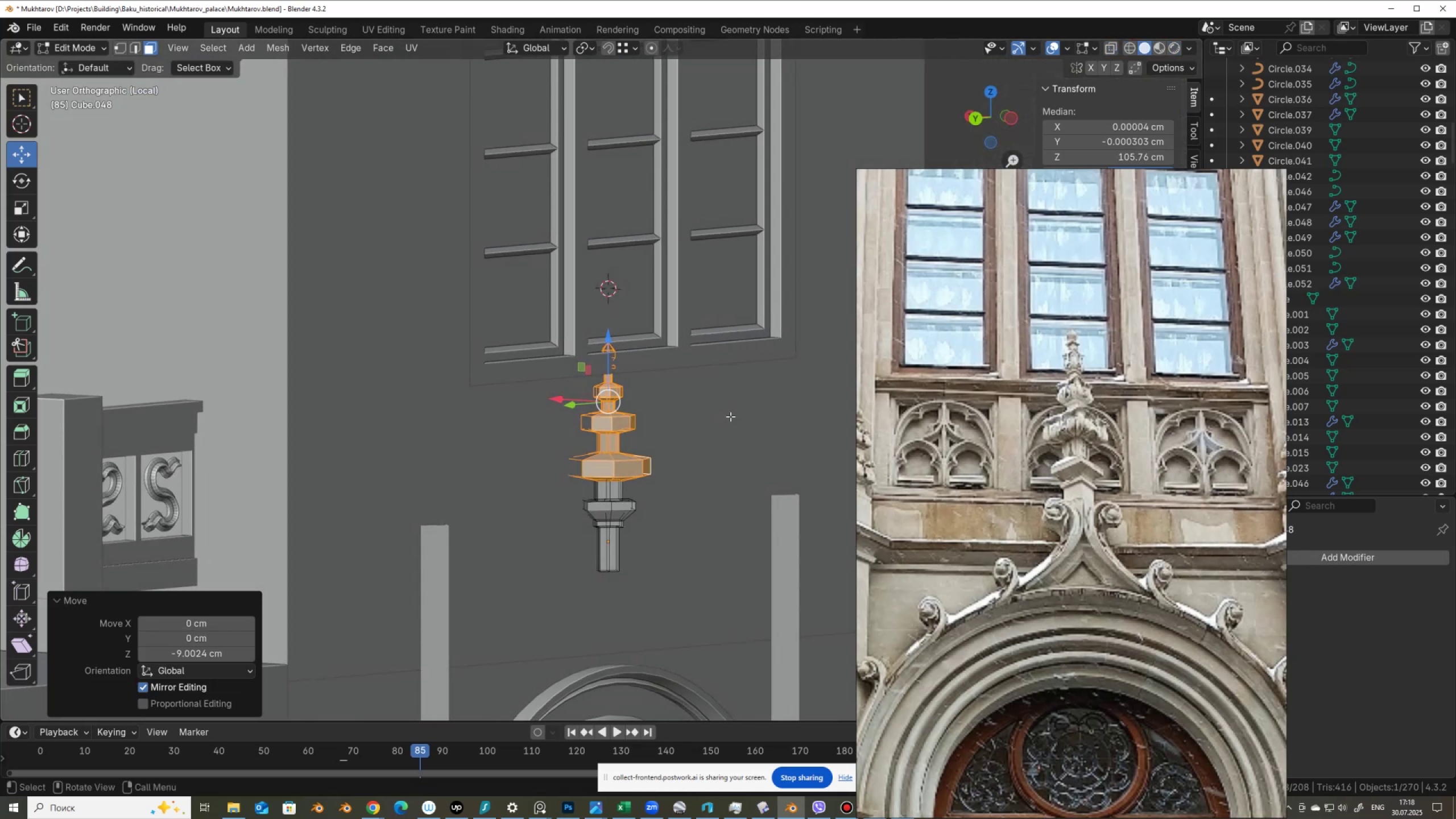 
key(Tab)
 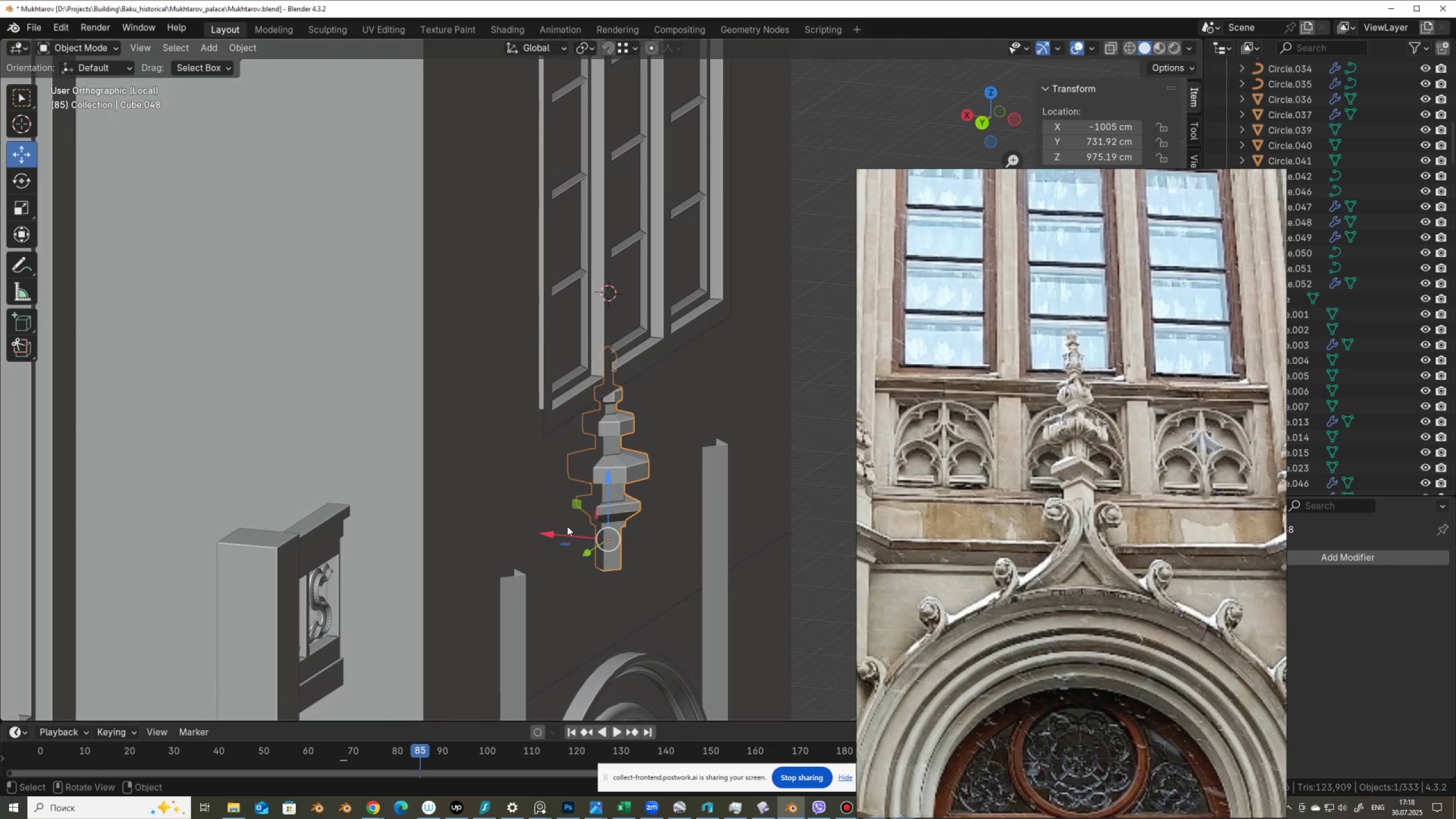 
left_click_drag(start_coordinate=[556, 533], to_coordinate=[594, 568])
 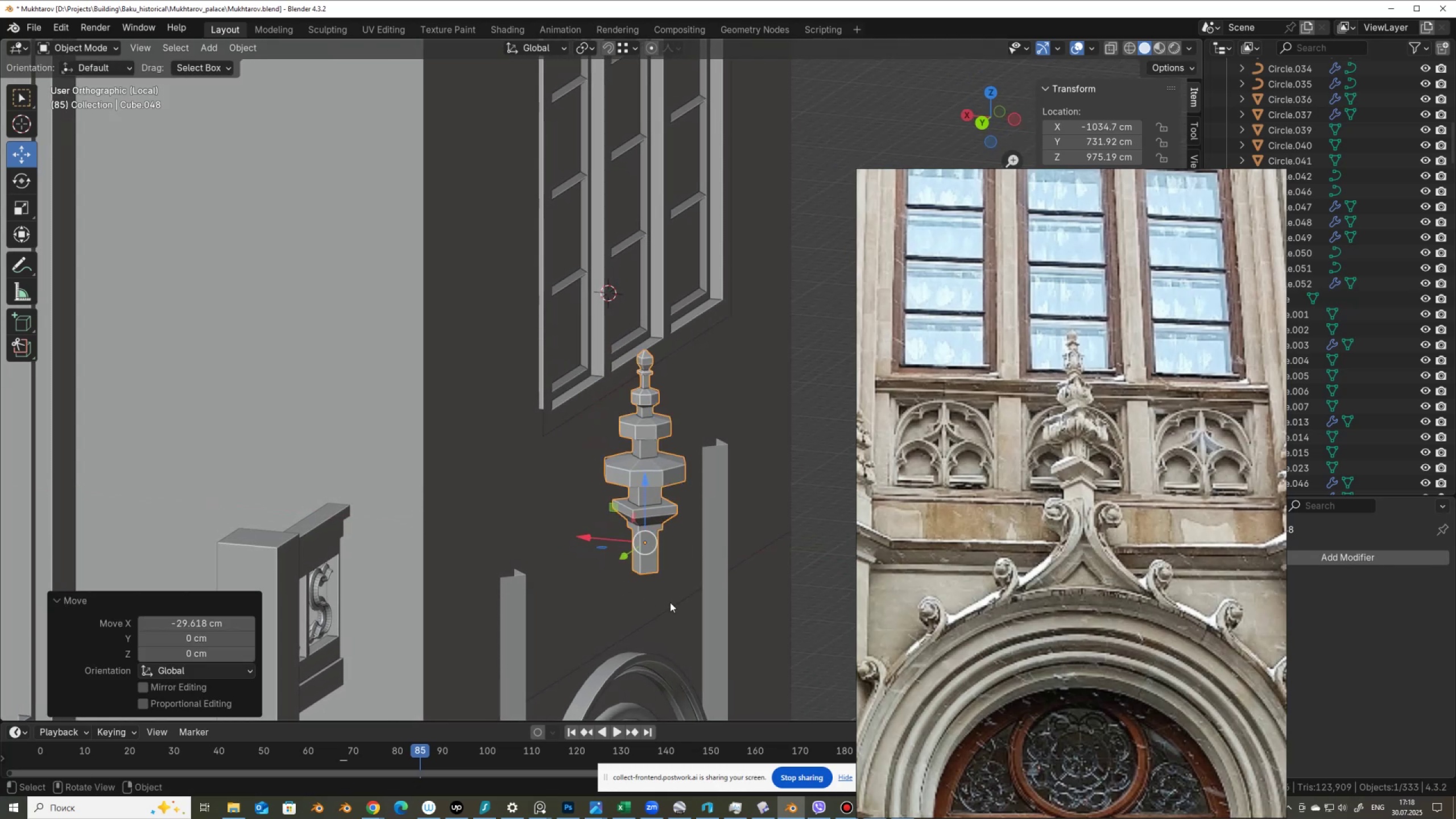 
hold_key(key=ShiftLeft, duration=0.62)
 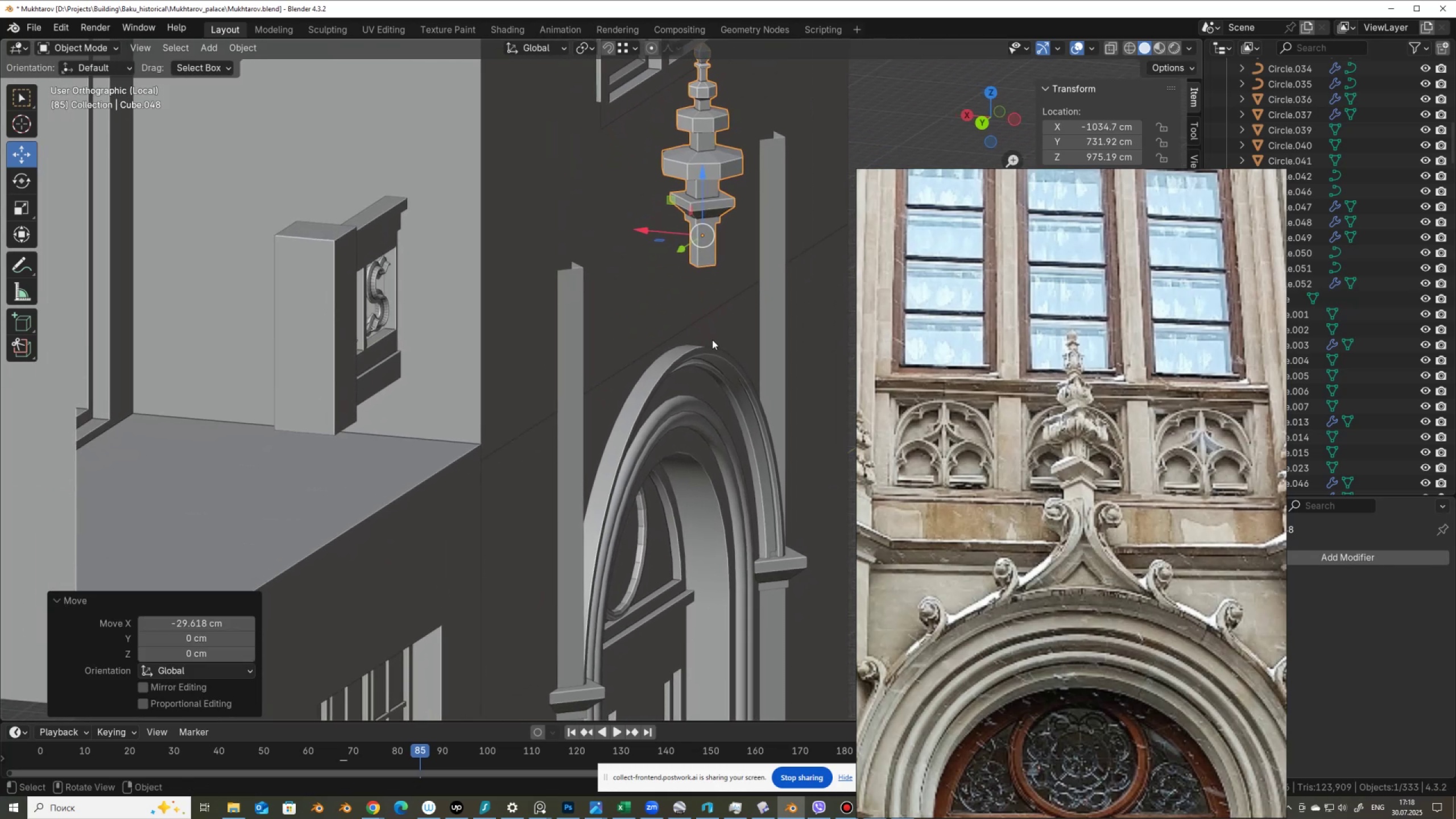 
scroll: coordinate [1076, 410], scroll_direction: down, amount: 3.0
 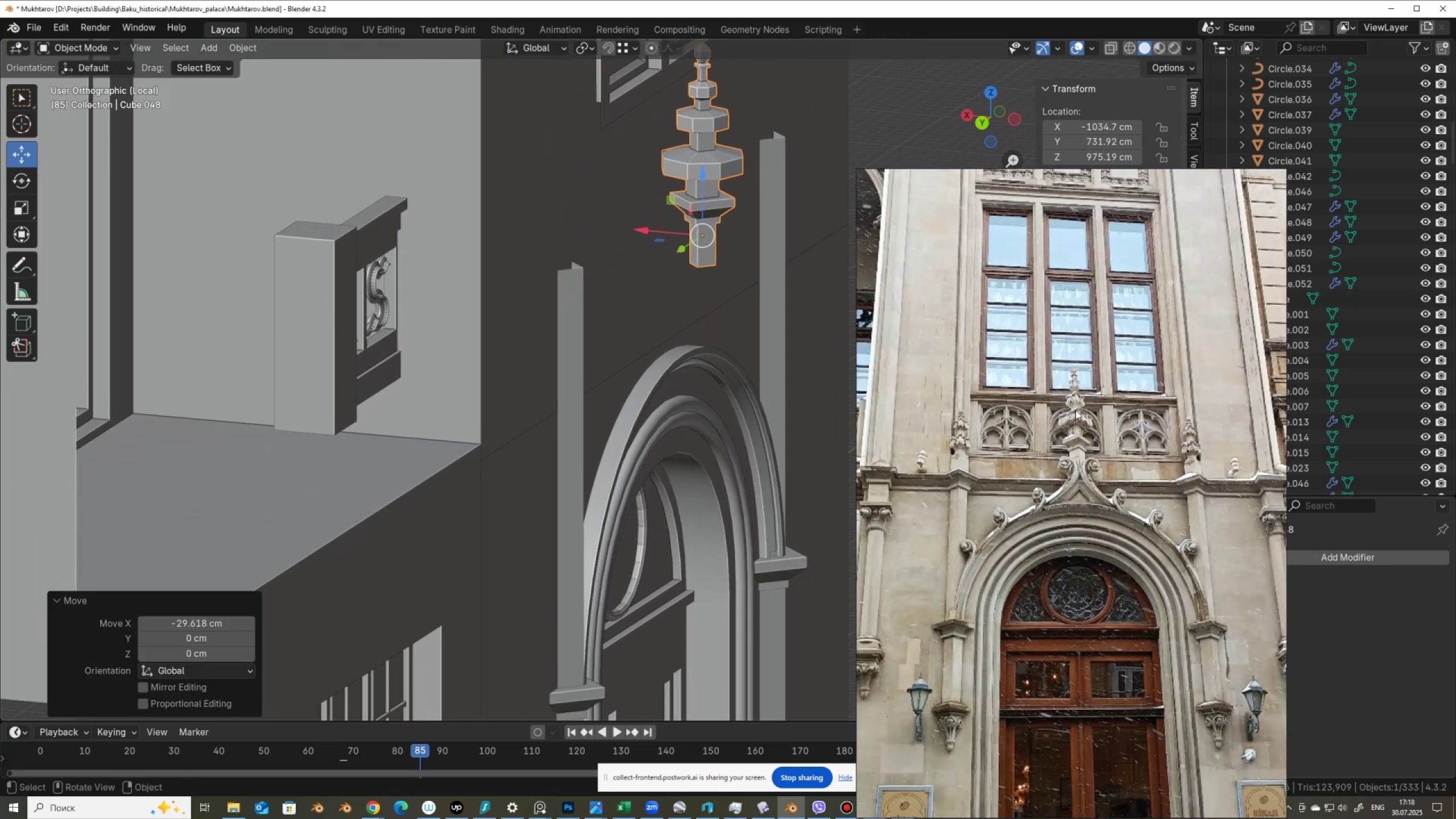 
scroll: coordinate [1188, 627], scroll_direction: up, amount: 3.0
 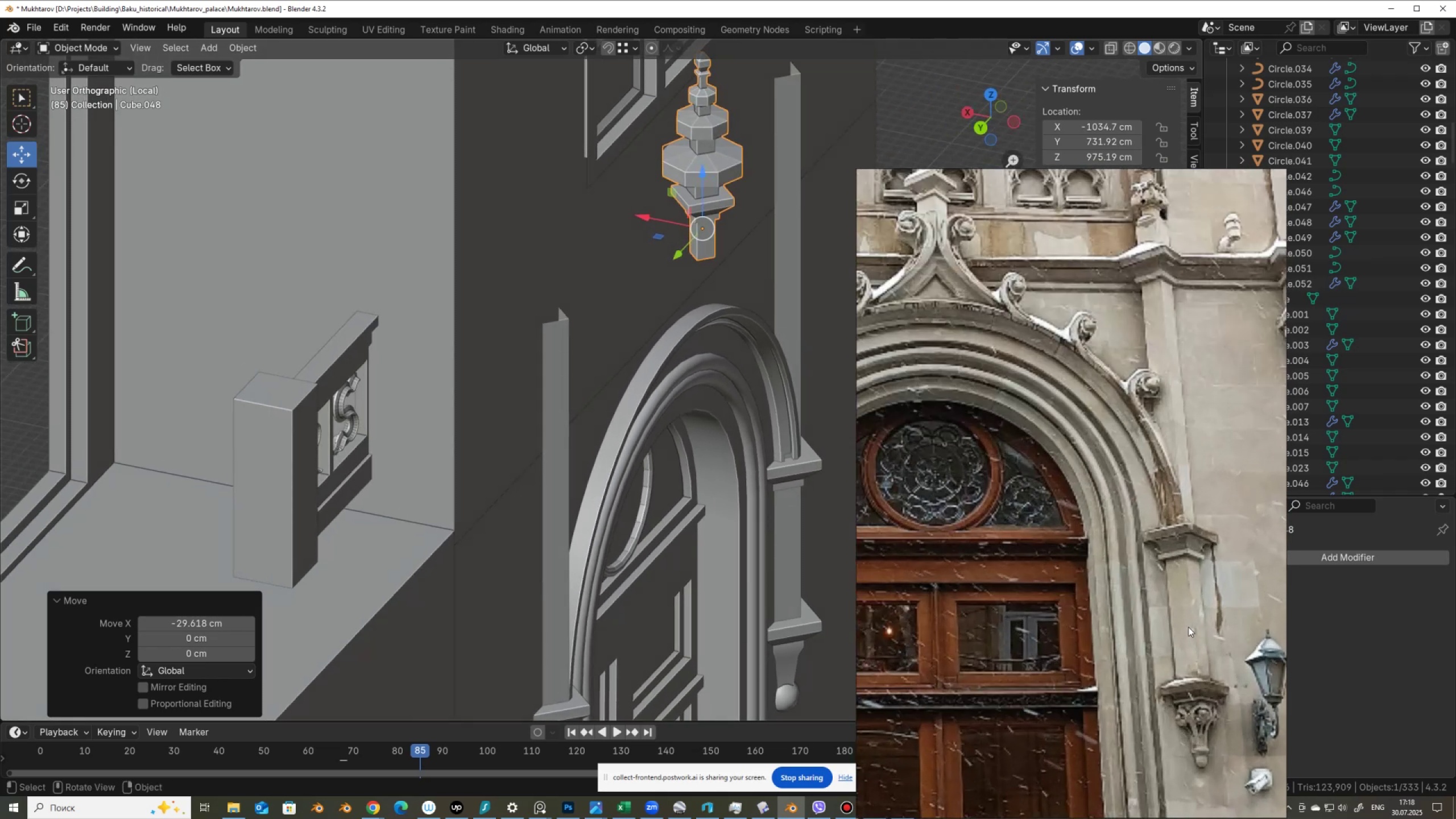 
scroll: coordinate [594, 478], scroll_direction: down, amount: 13.0
 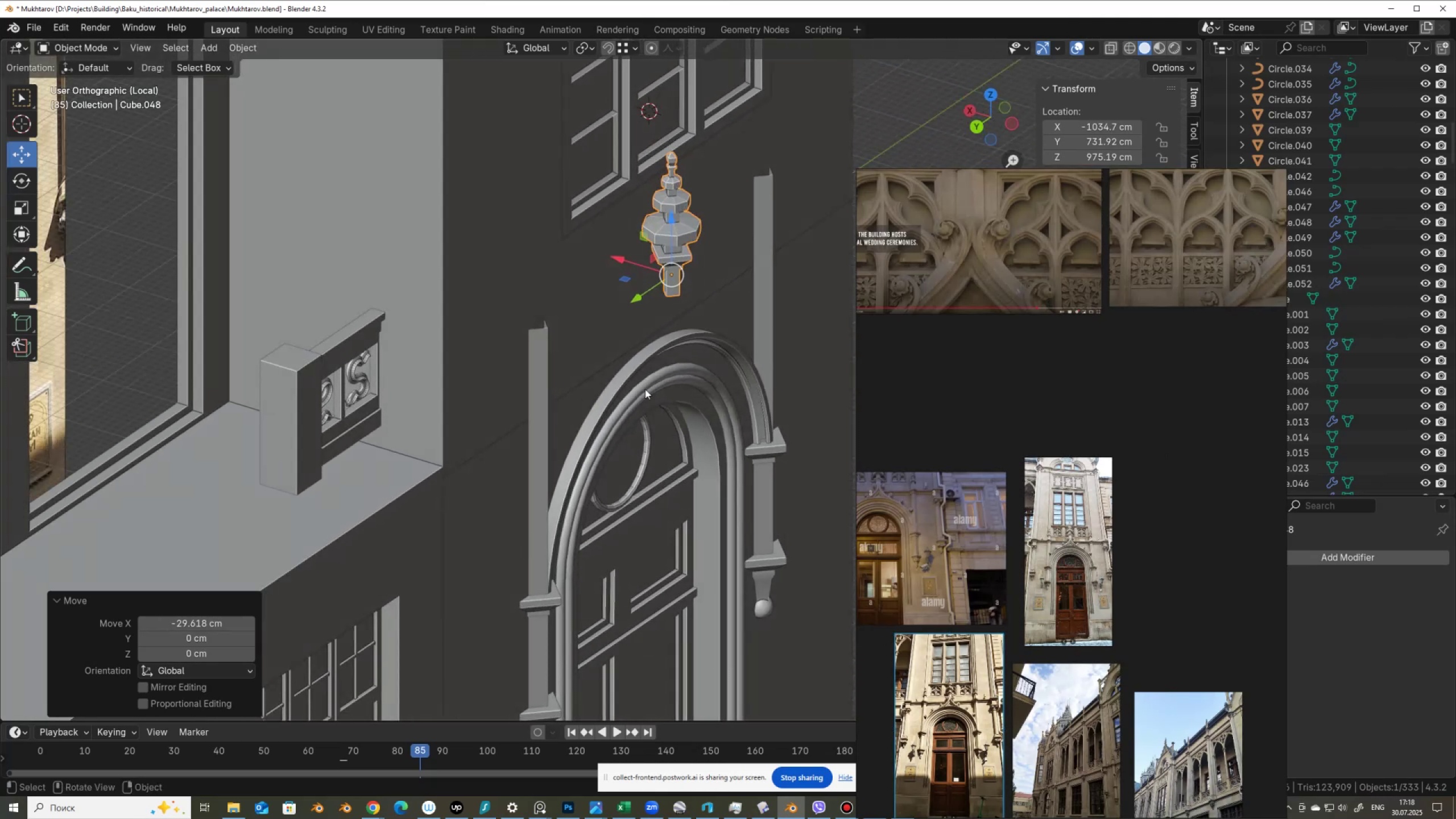 
left_click([647, 358])
 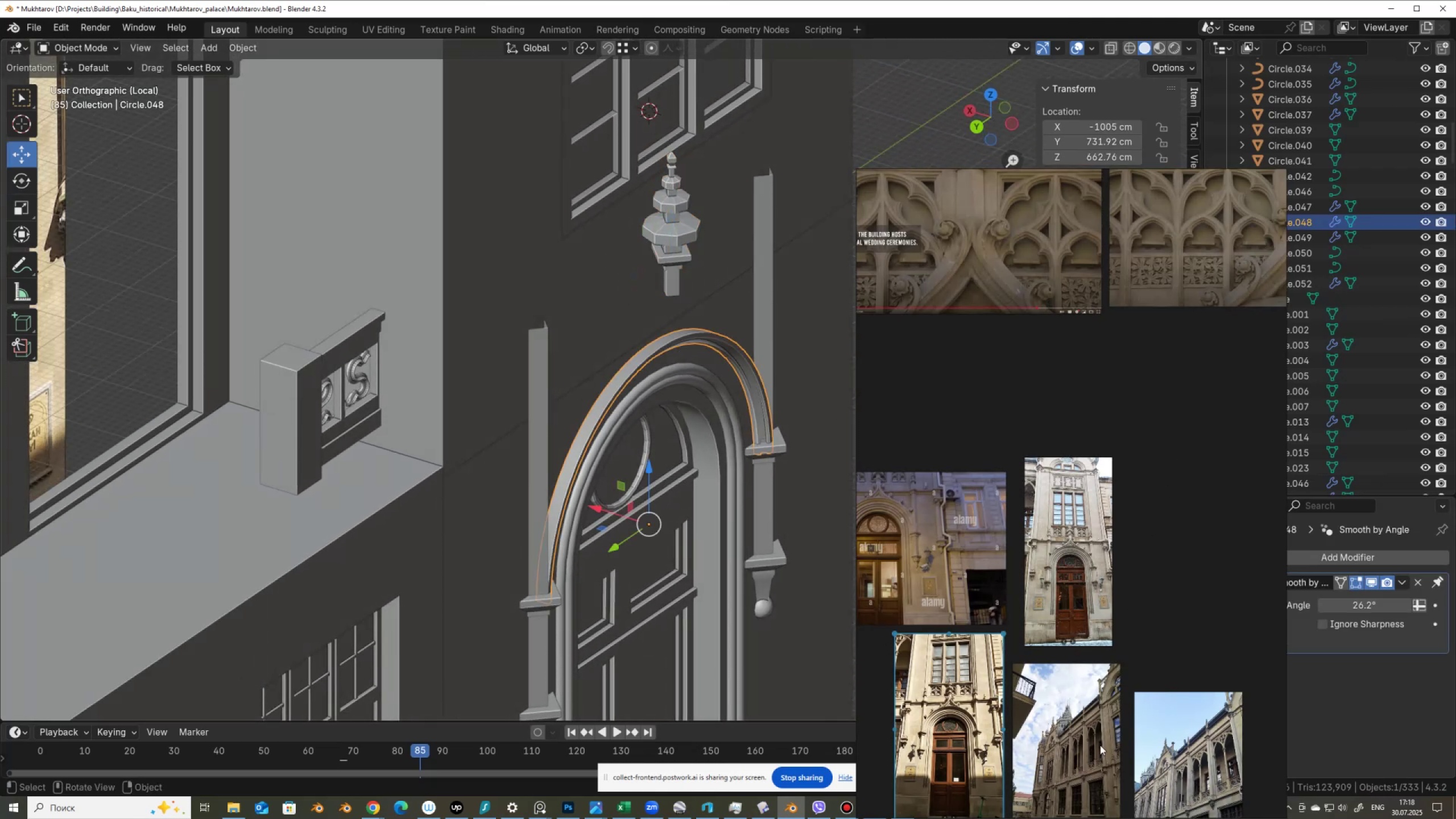 
scroll: coordinate [901, 667], scroll_direction: up, amount: 7.0
 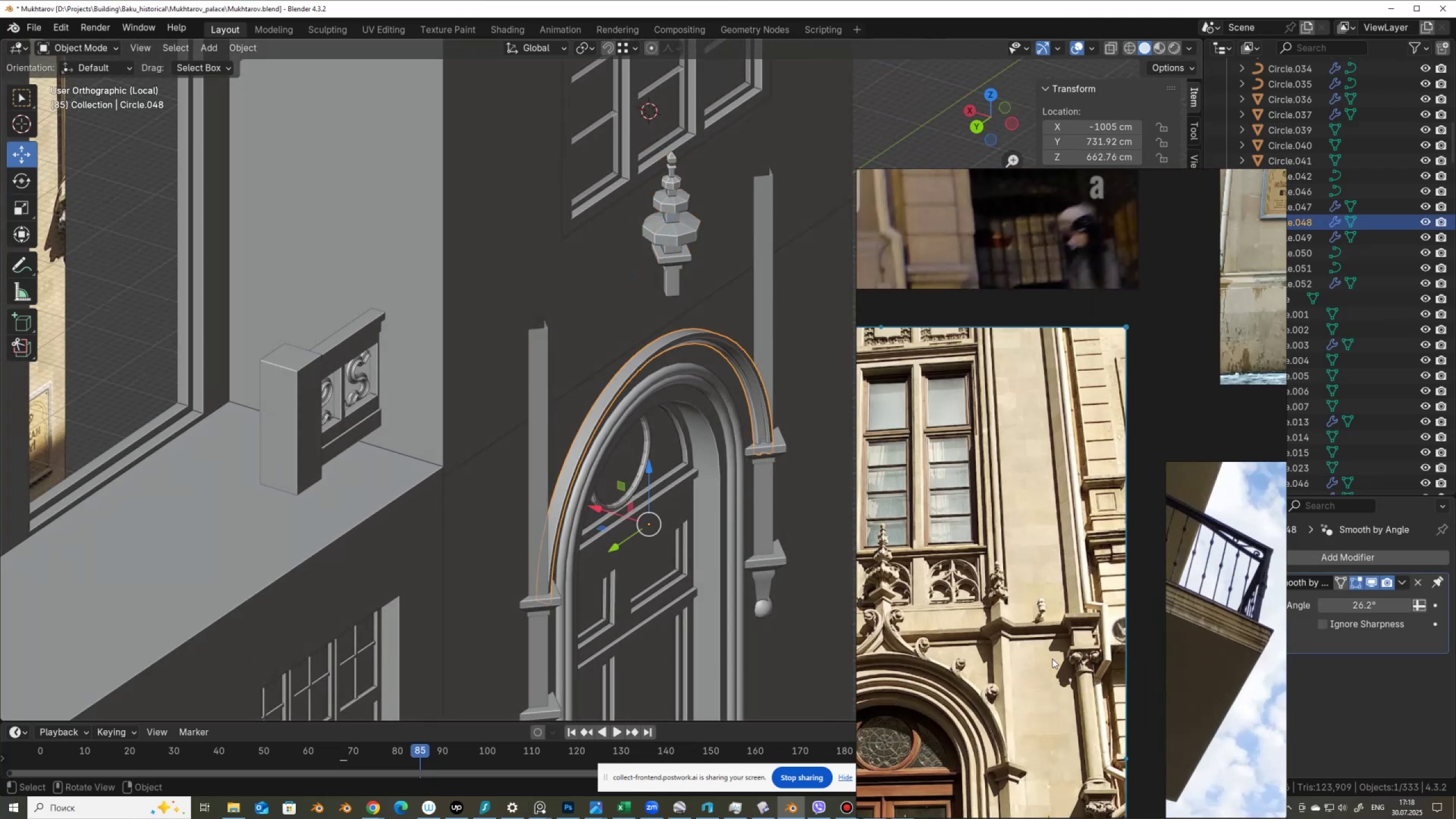 
scroll: coordinate [891, 662], scroll_direction: down, amount: 1.0
 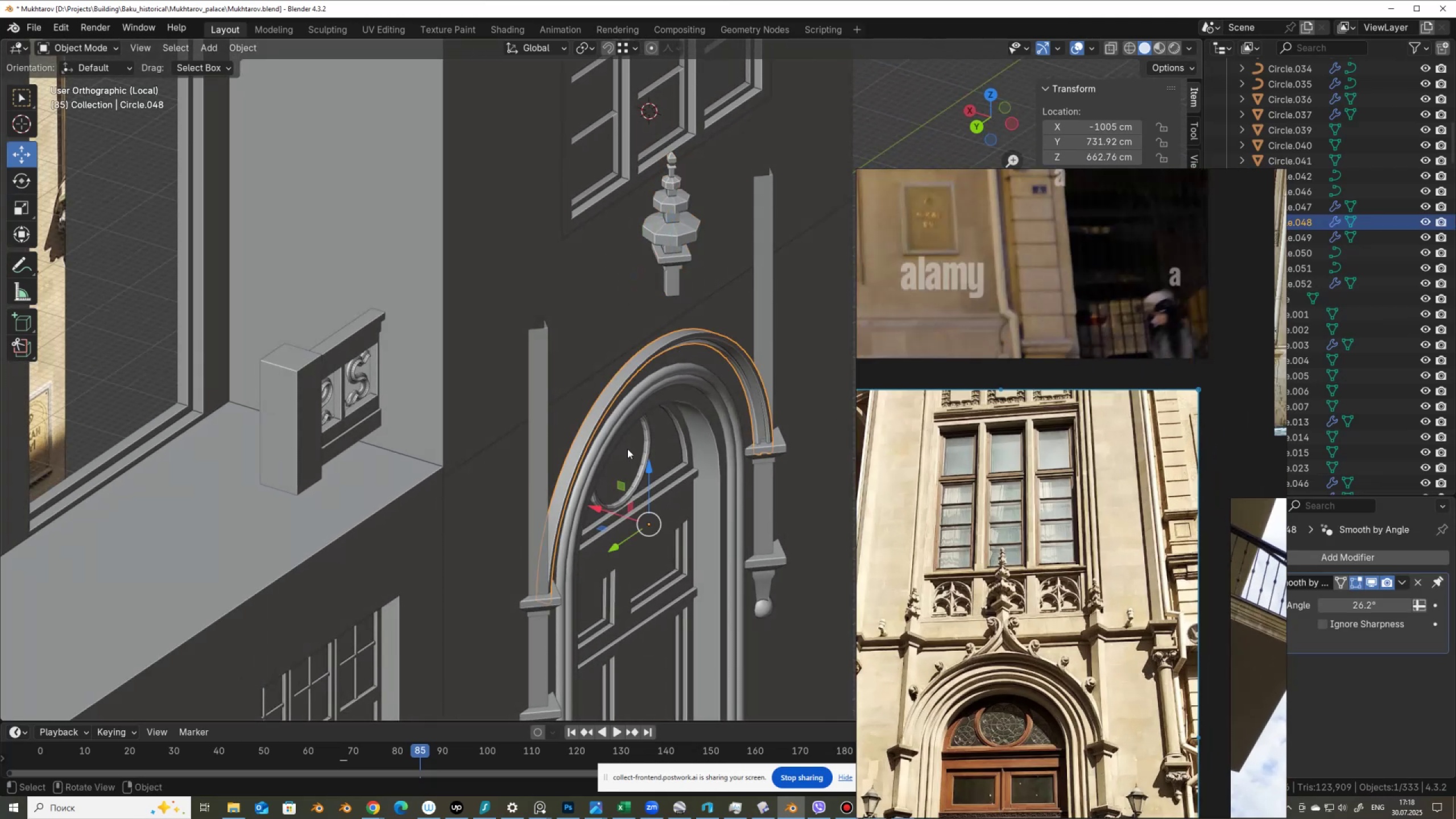 
key(Tab)
 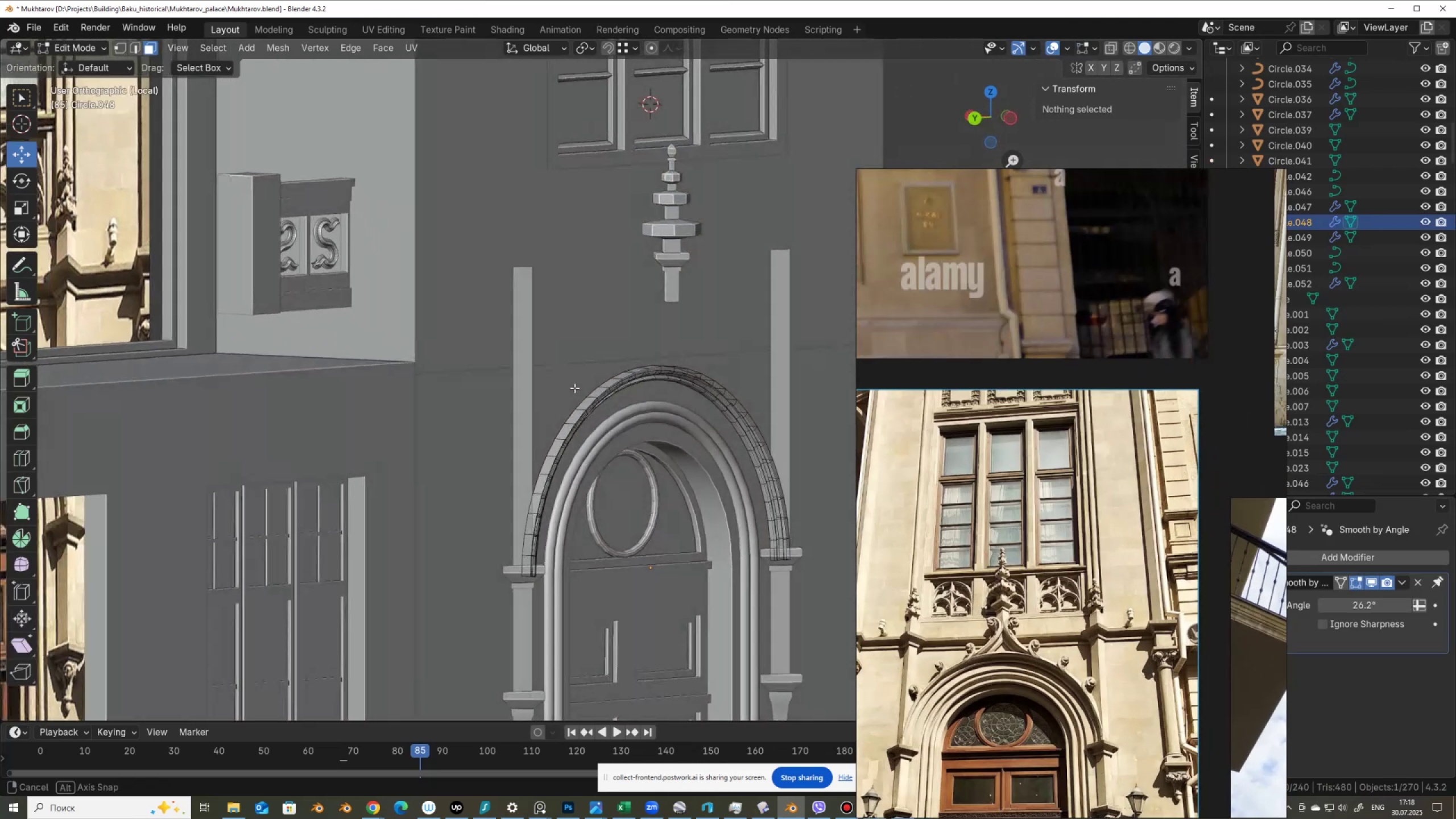 
scroll: coordinate [599, 415], scroll_direction: up, amount: 2.0
 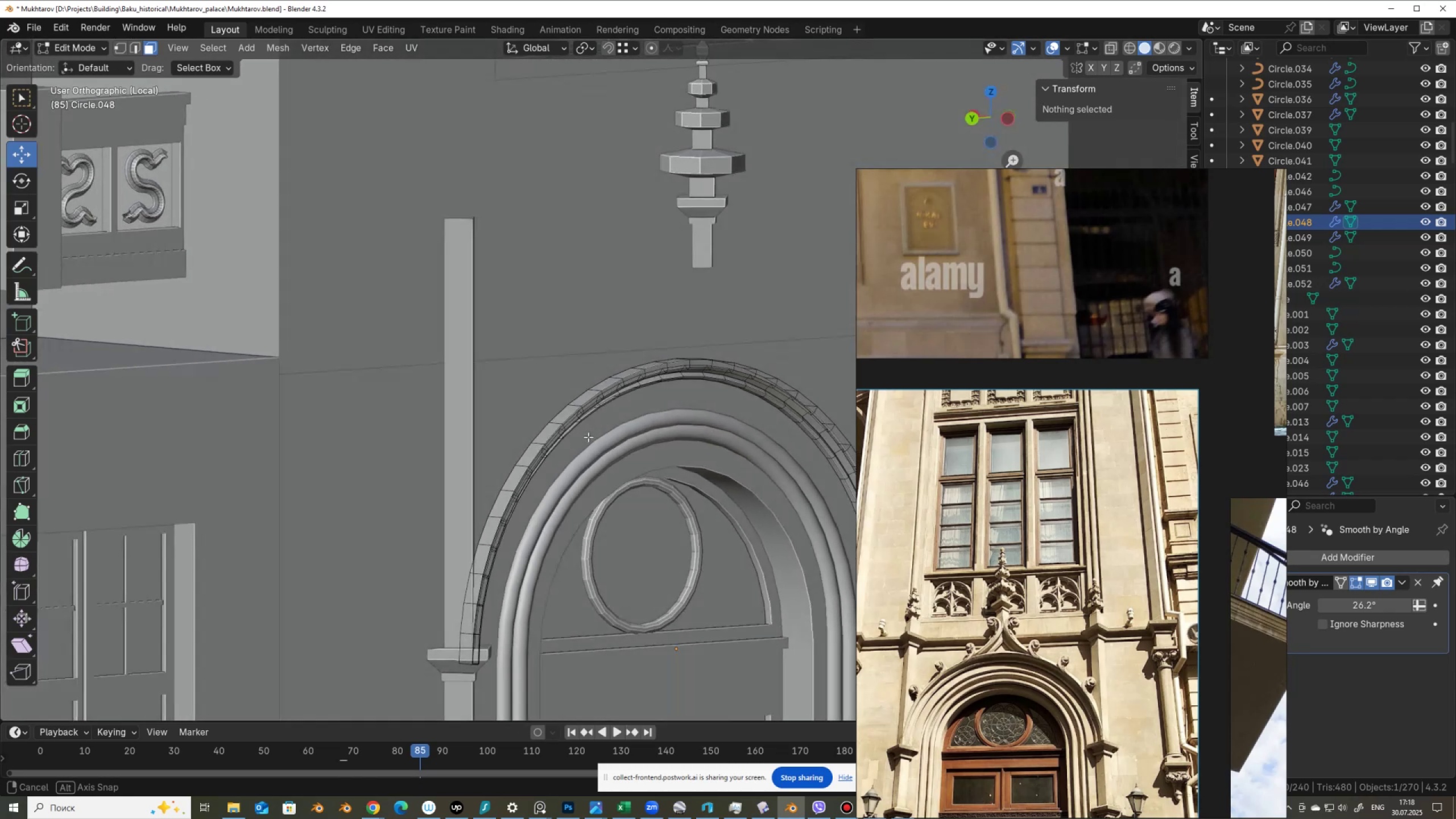 
key(Alt+AltLeft)
 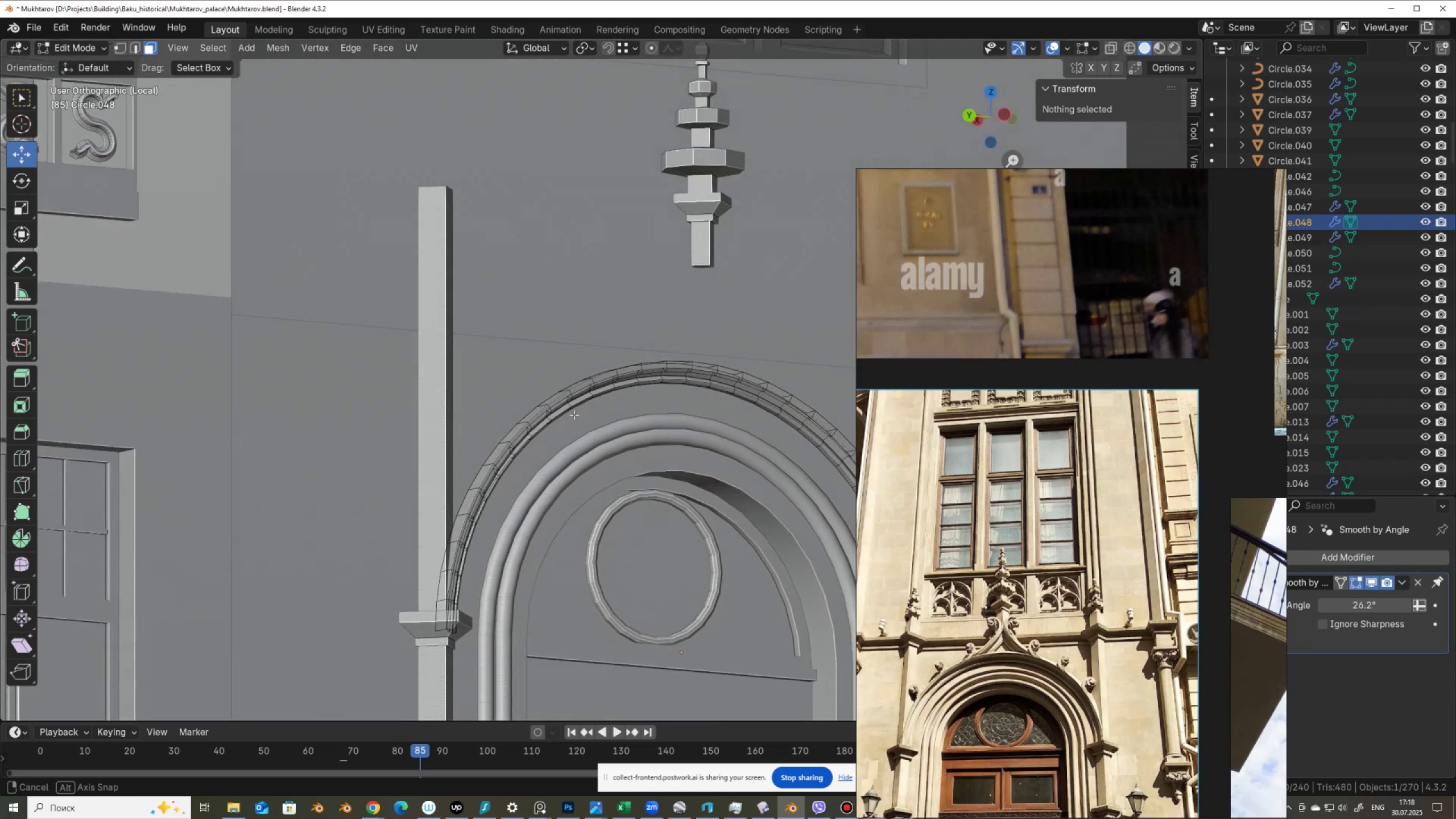 
key(Alt+Z)
 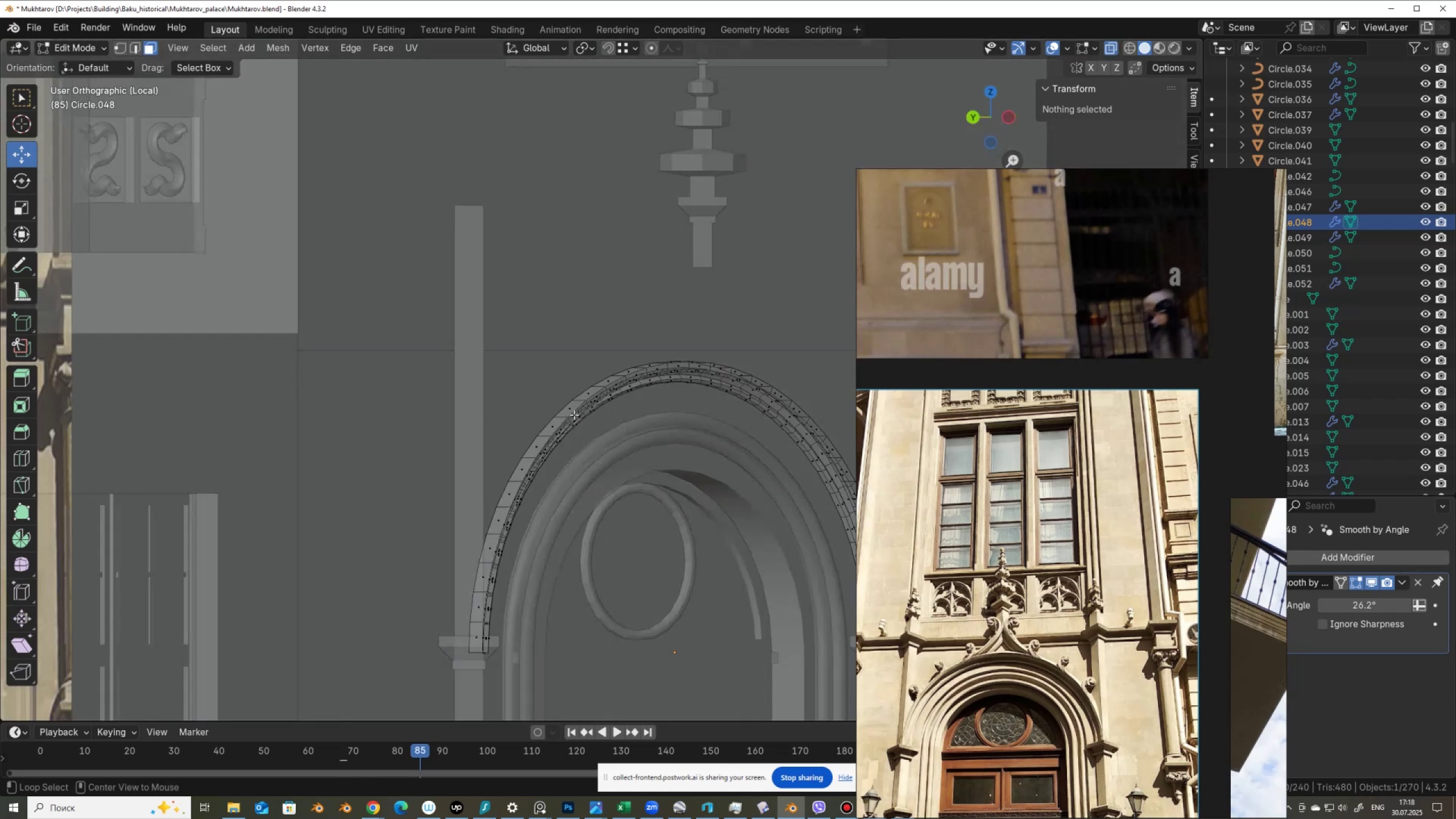 
scroll: coordinate [574, 415], scroll_direction: up, amount: 1.0
 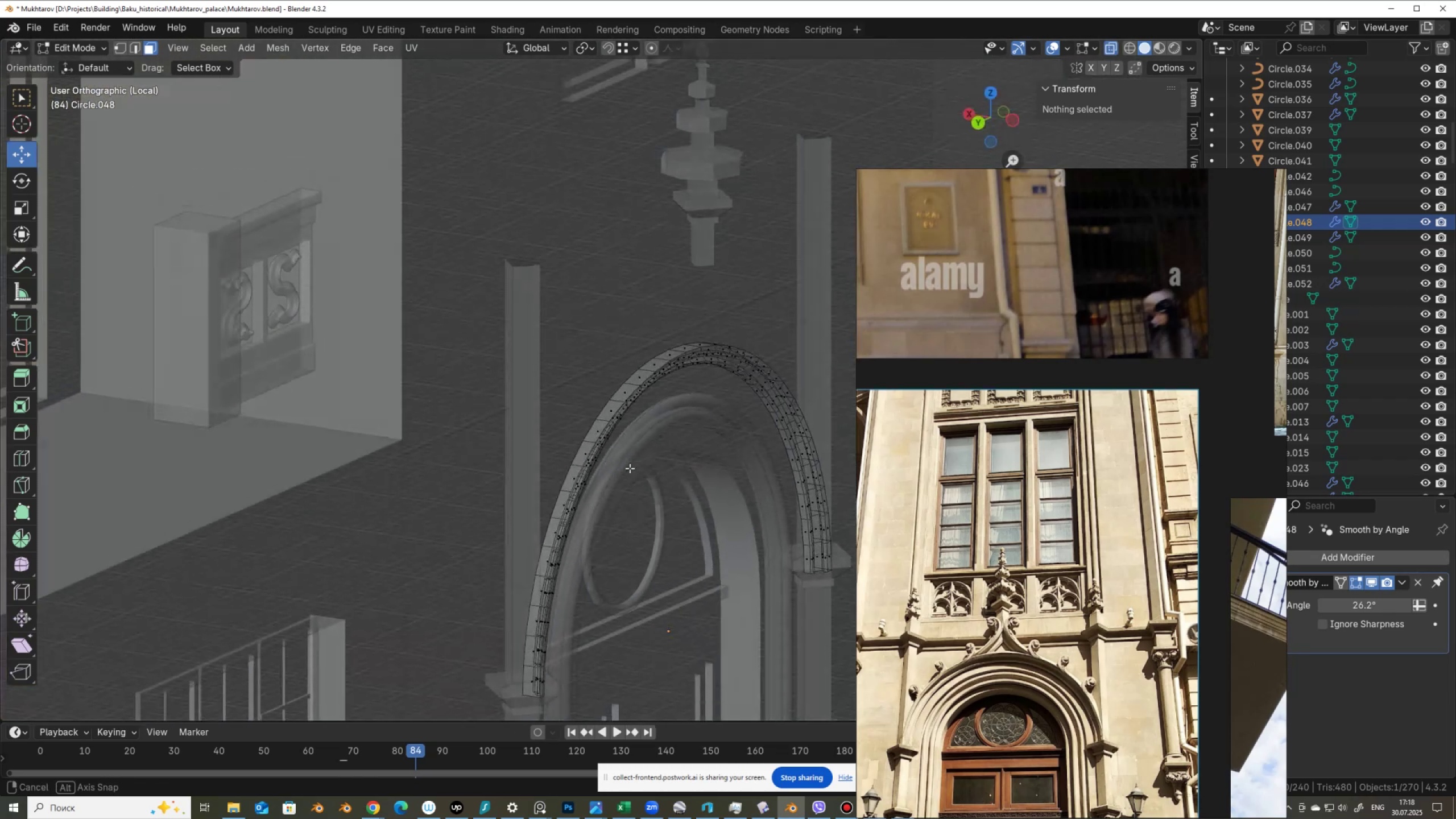 
hold_key(key=AltLeft, duration=1.17)
 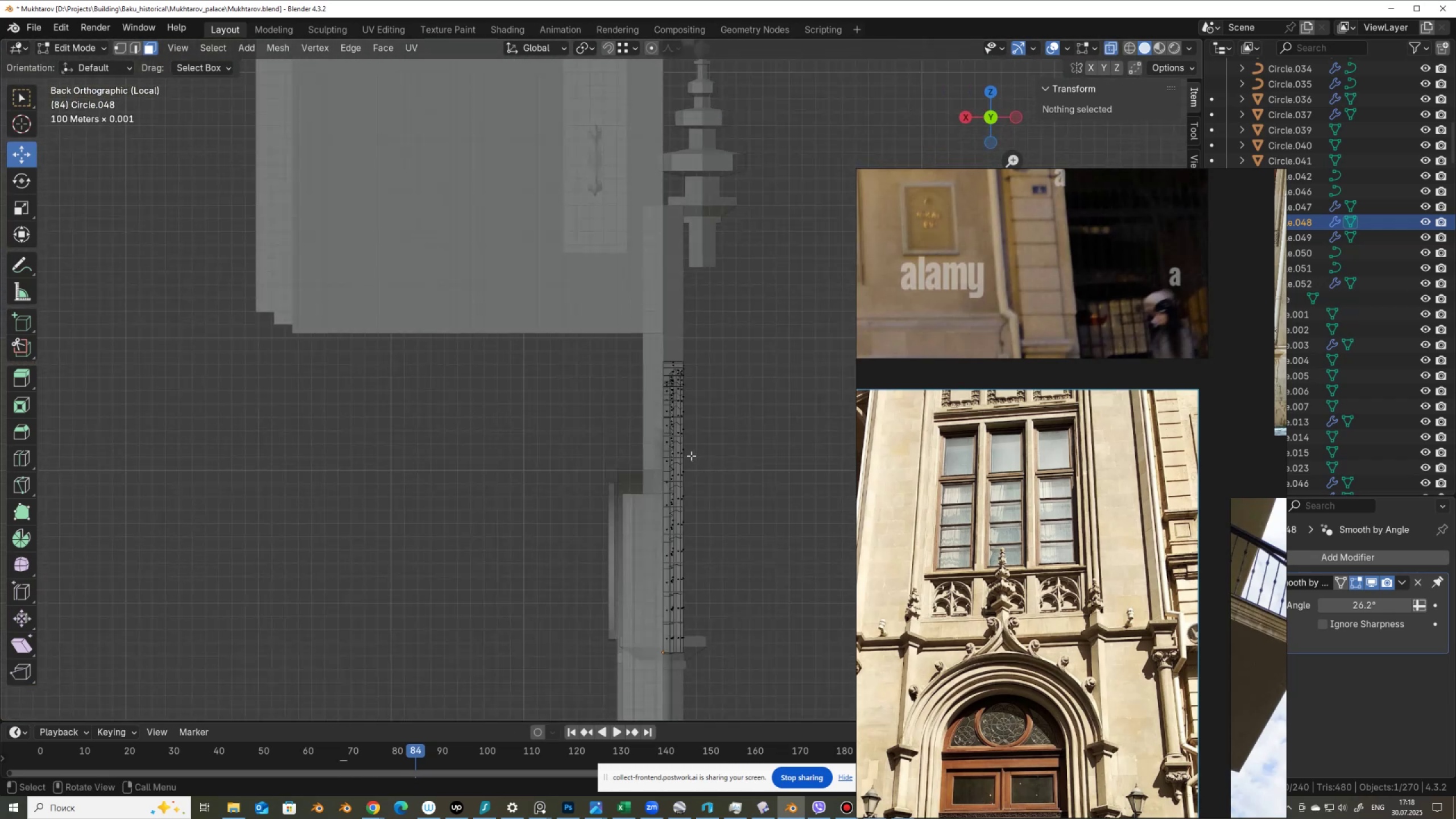 
left_click_drag(start_coordinate=[621, 322], to_coordinate=[763, 770])
 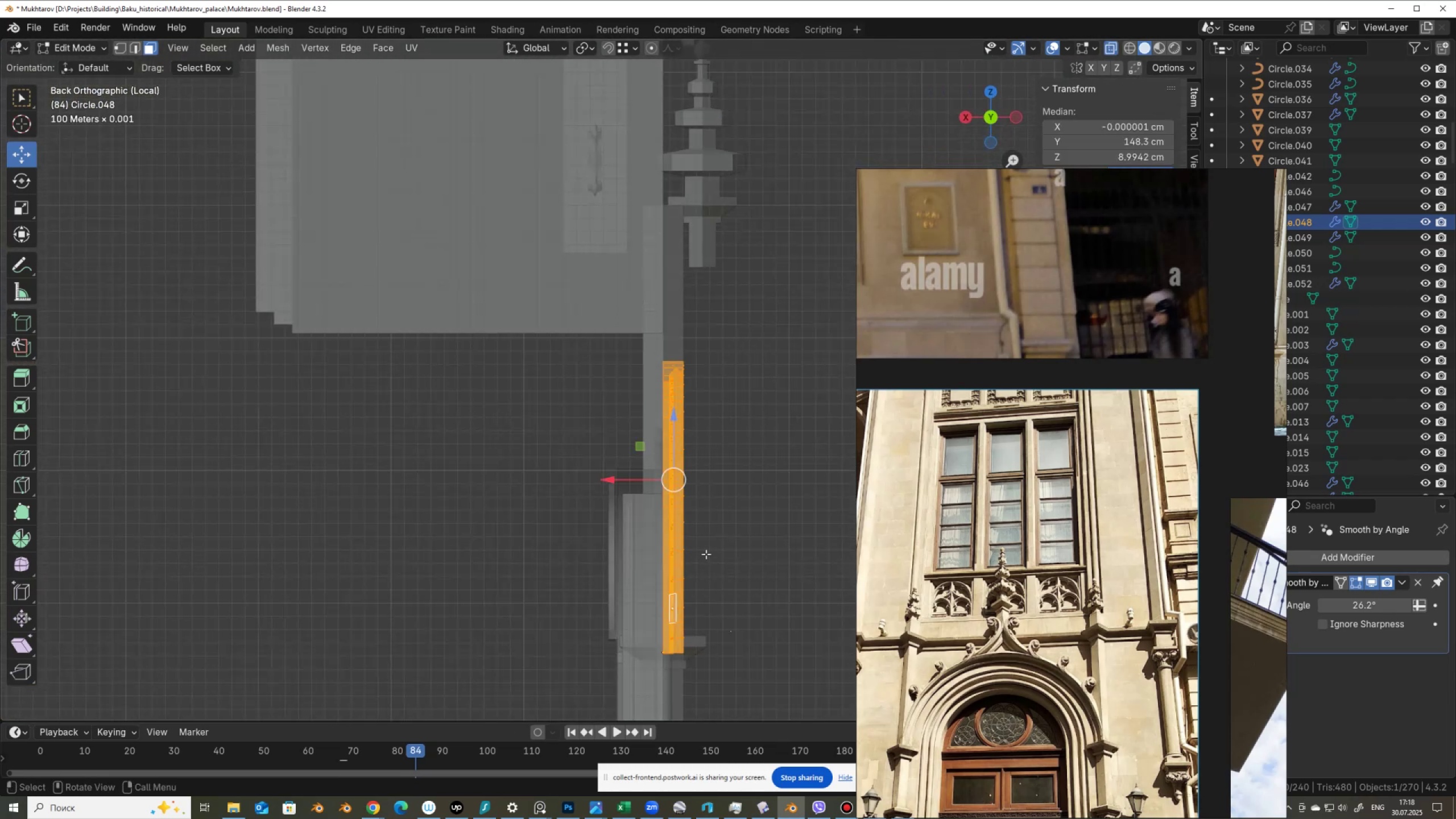 
key(1)
 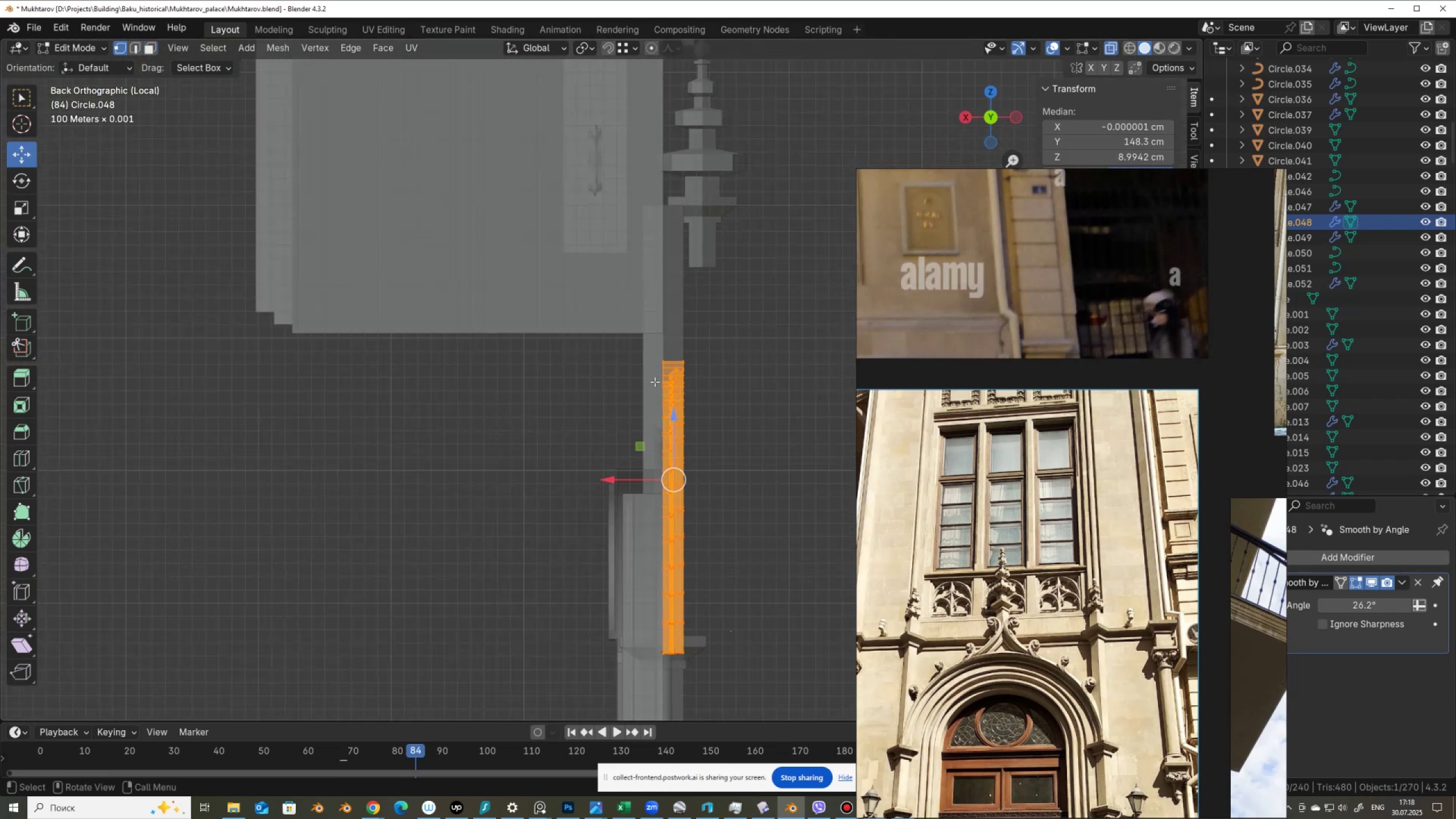 
hold_key(key=ShiftLeft, duration=1.02)
left_click([657, 355])
 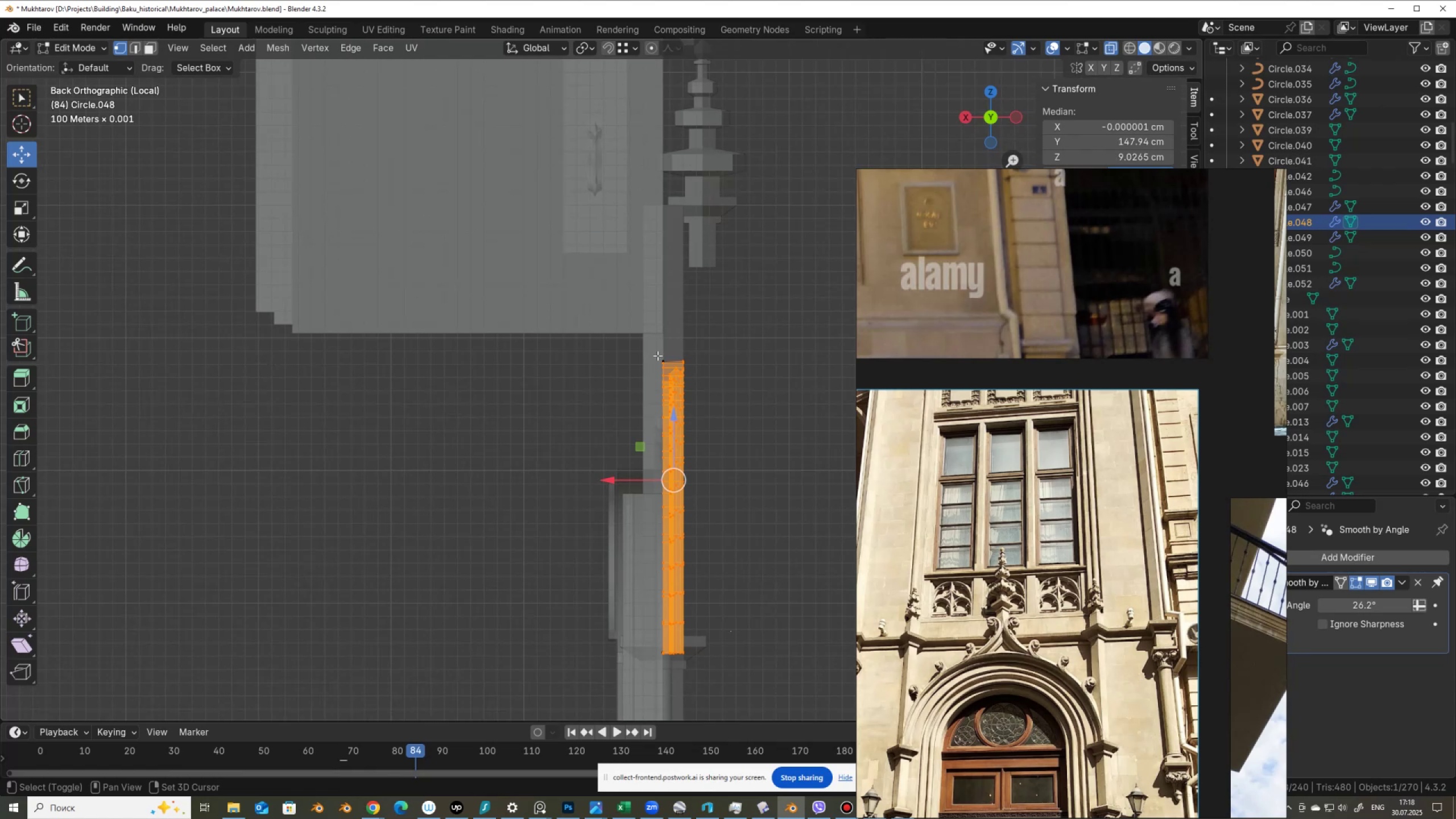 
double_click([657, 355])
 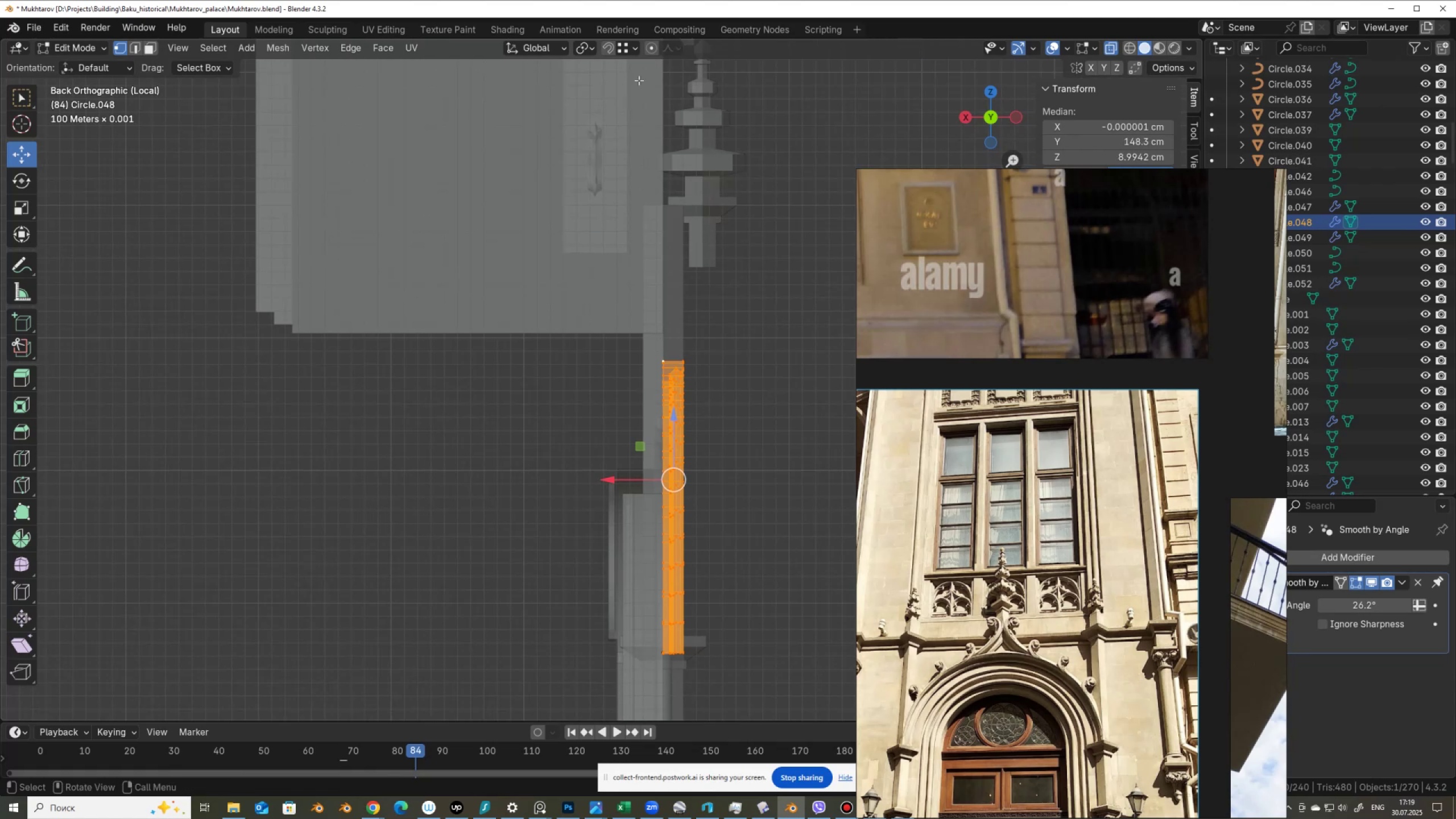 
left_click([591, 47])
 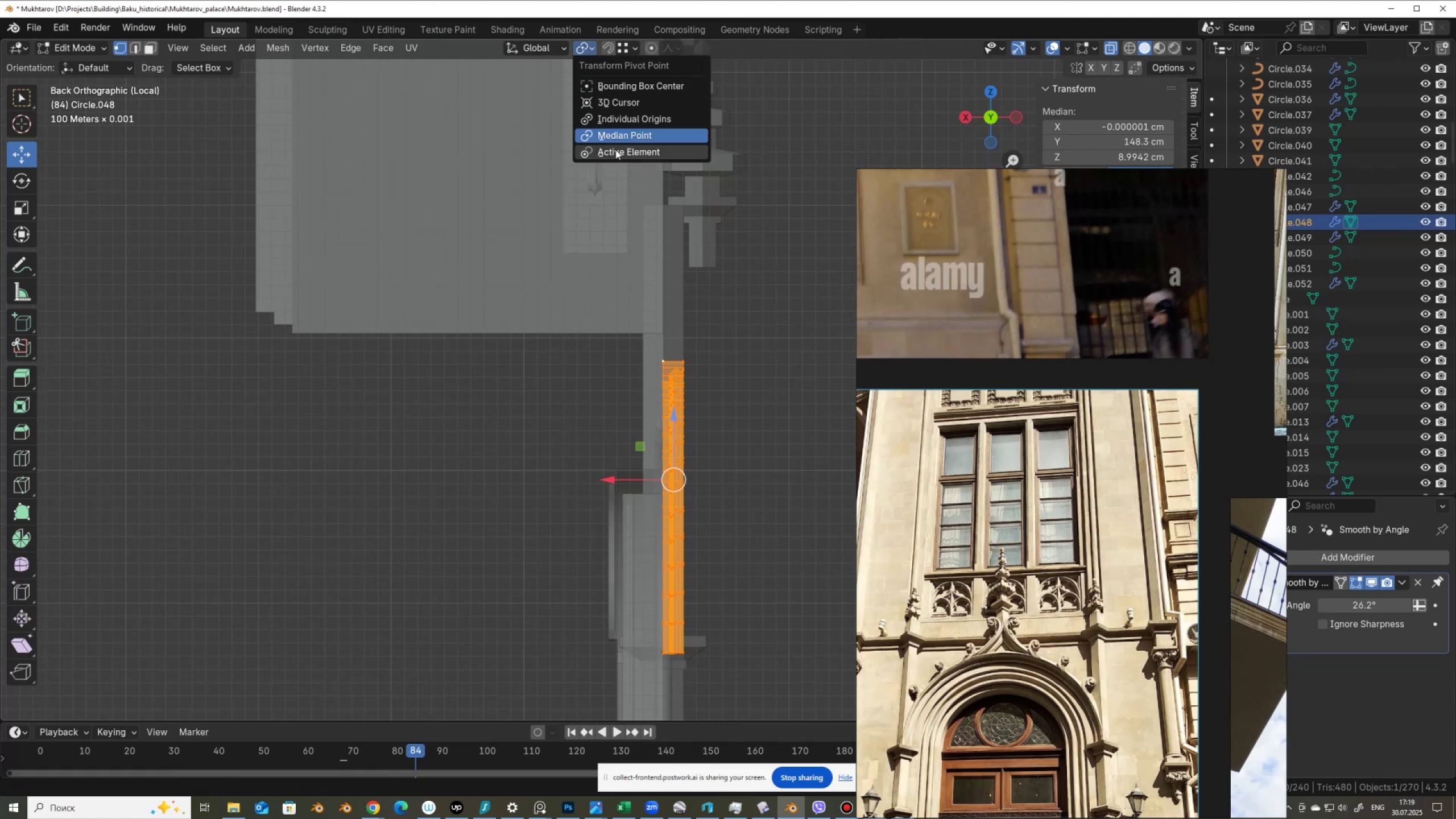 
left_click([616, 151])
 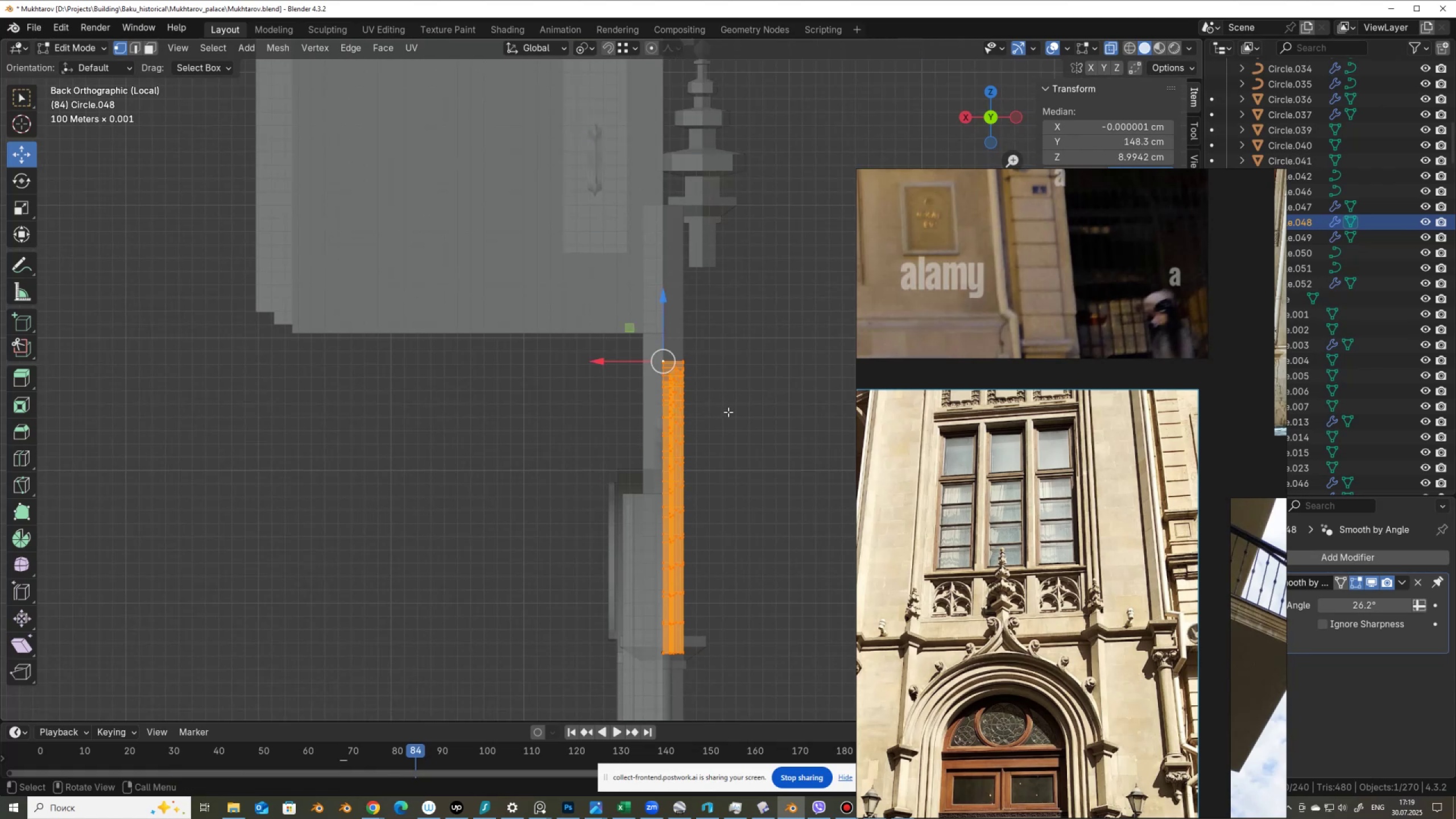 
type(sx)
 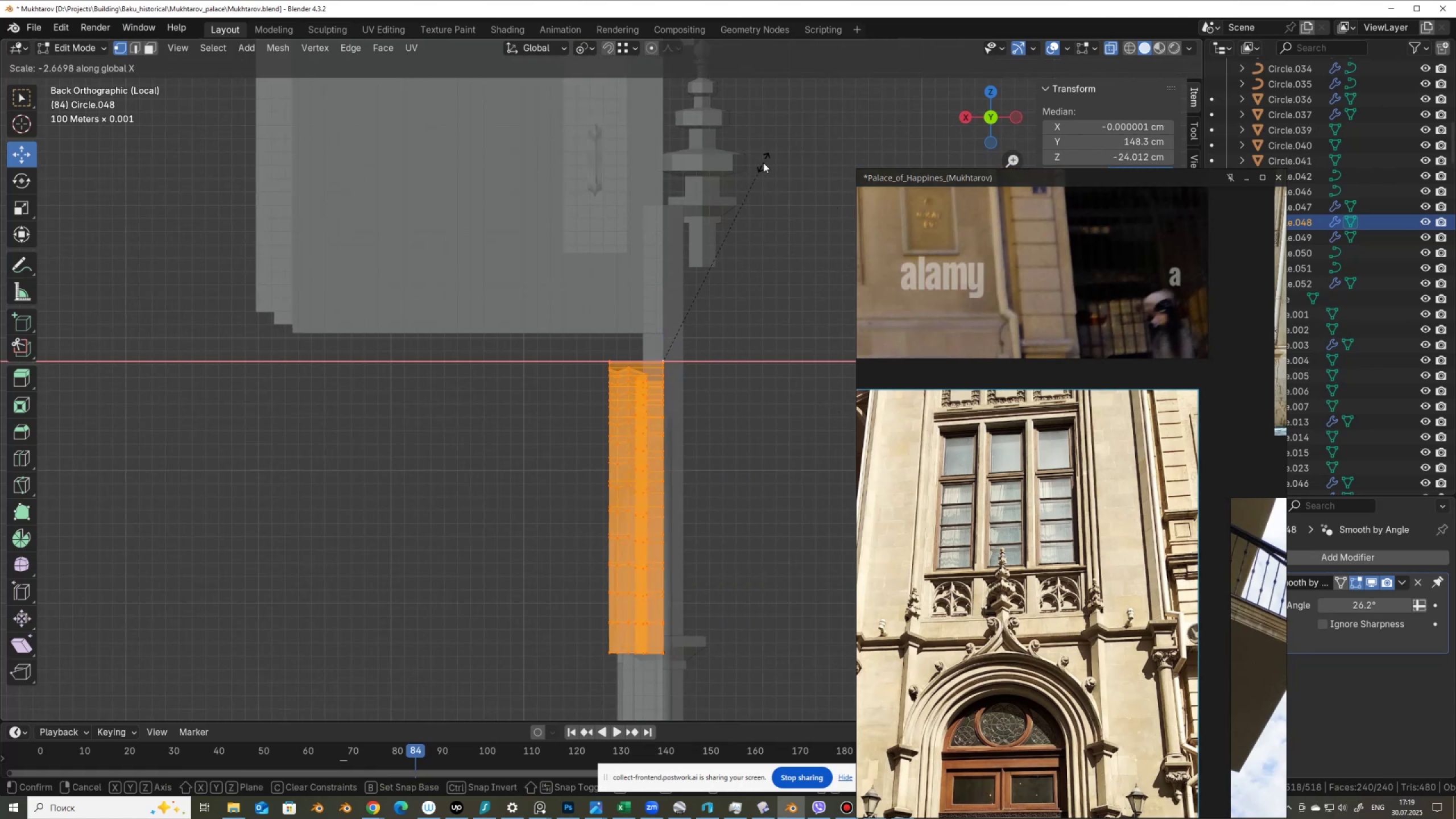 
wait(8.69)
 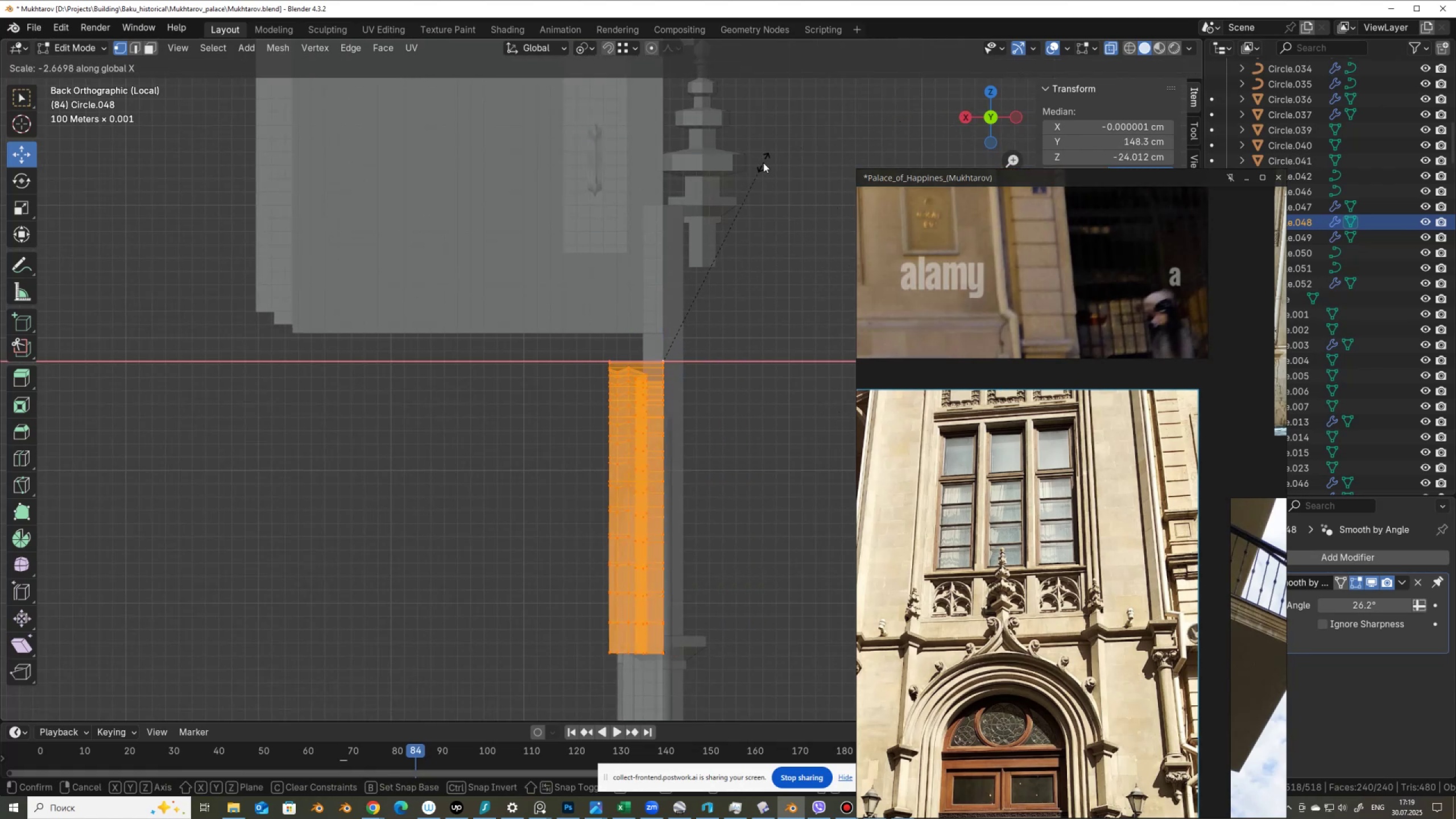 
type(ds)
 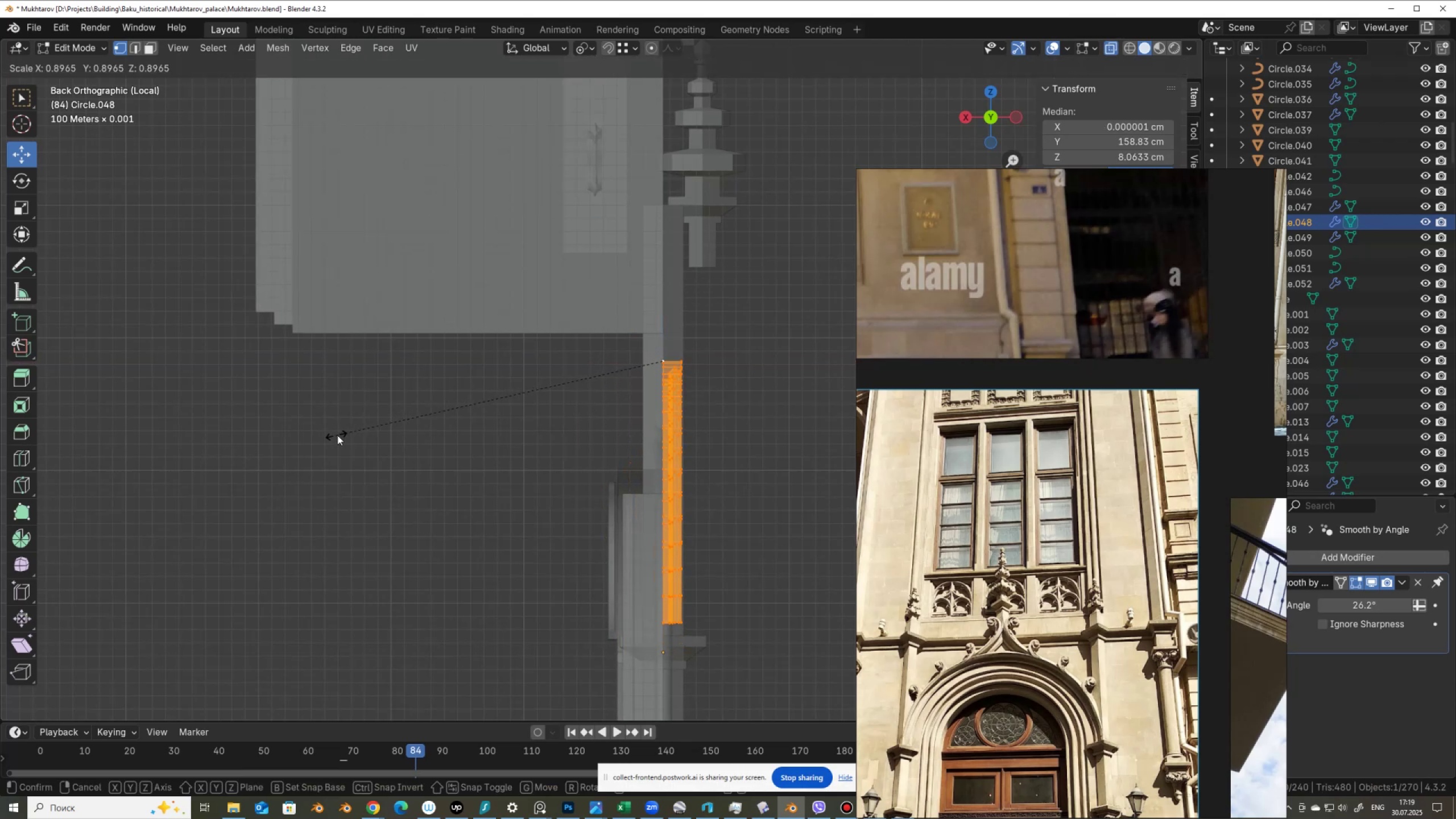 
right_click([308, 436])
 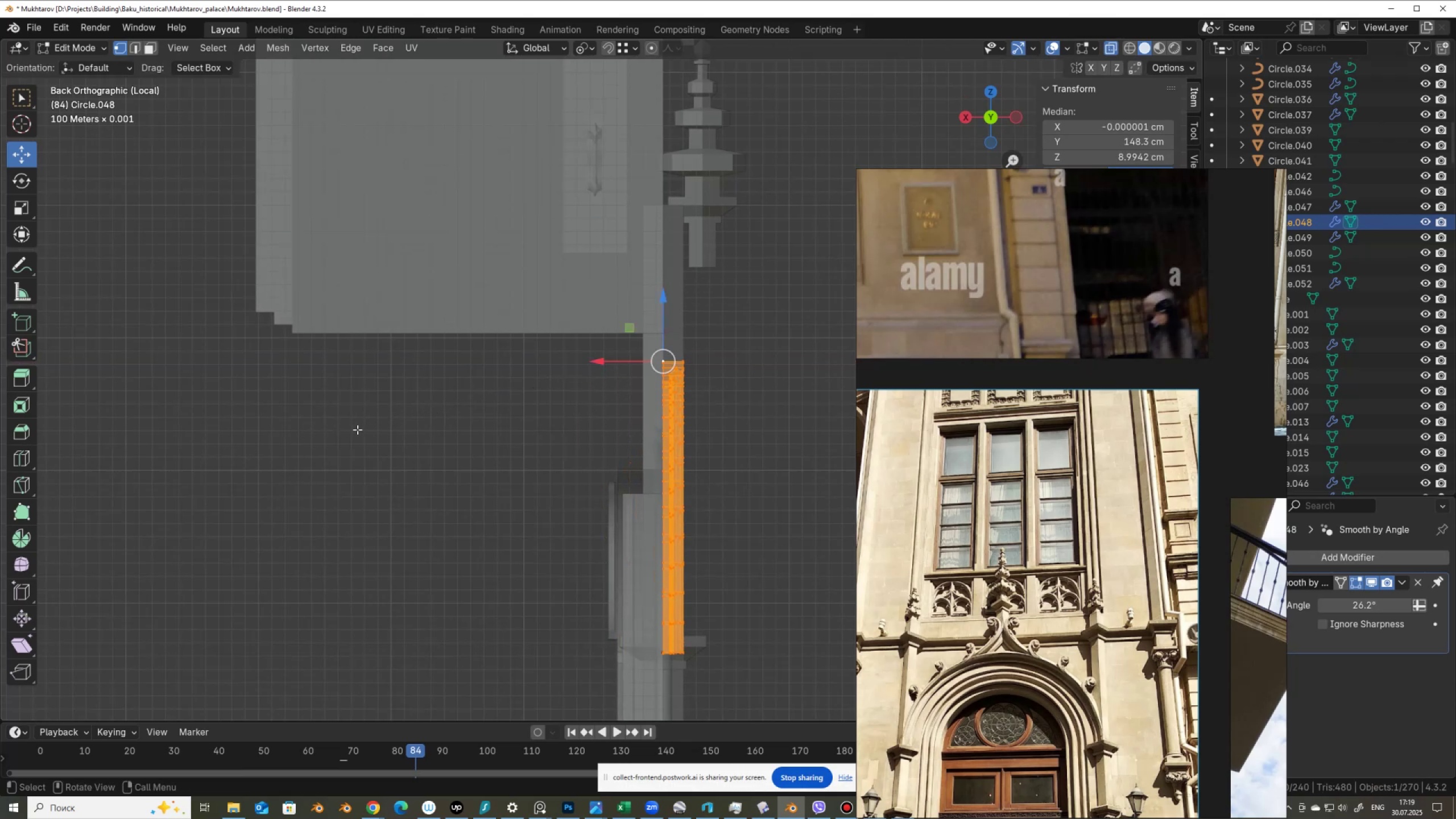 
type(sx)
 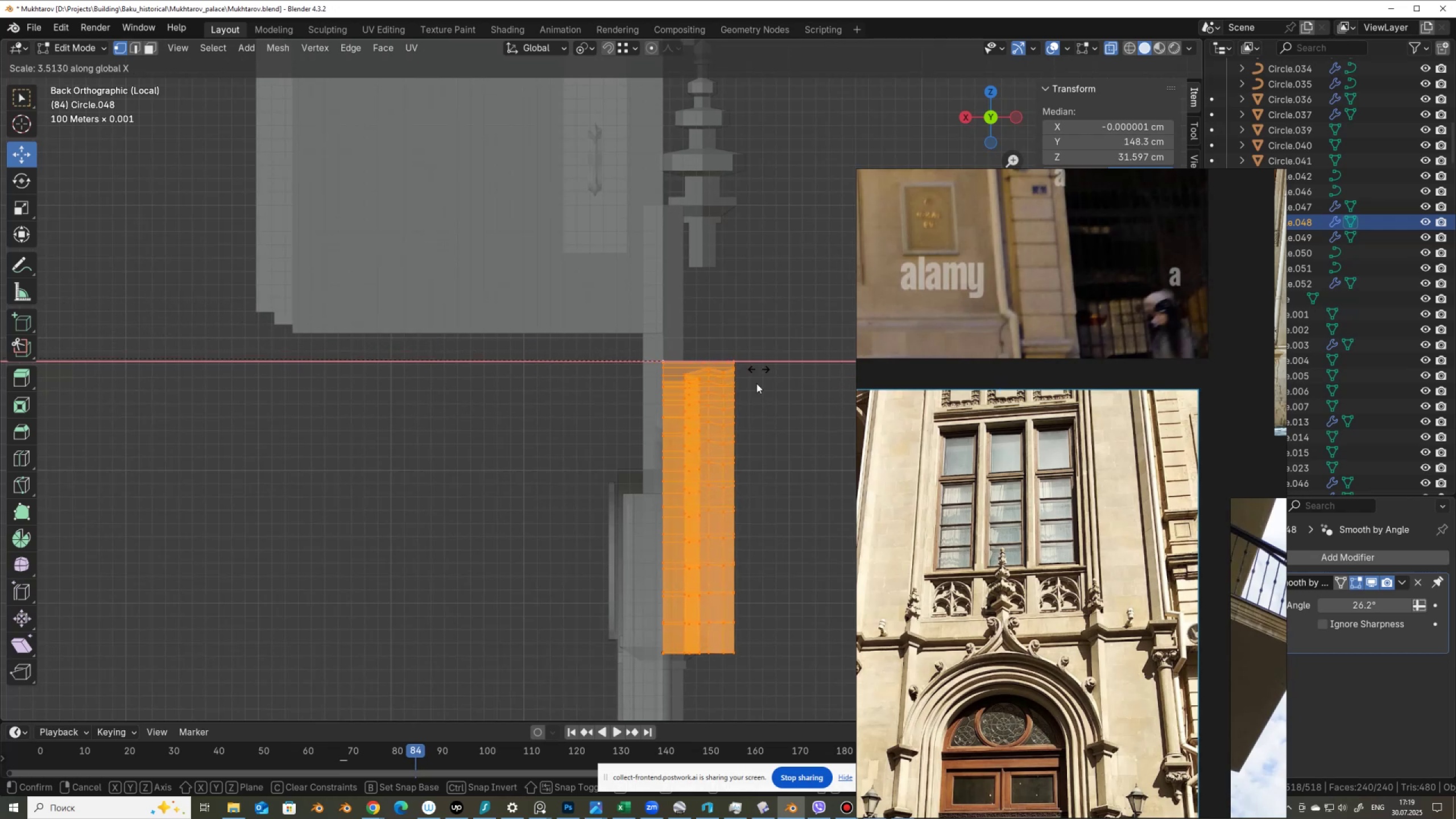 
left_click([793, 244])
 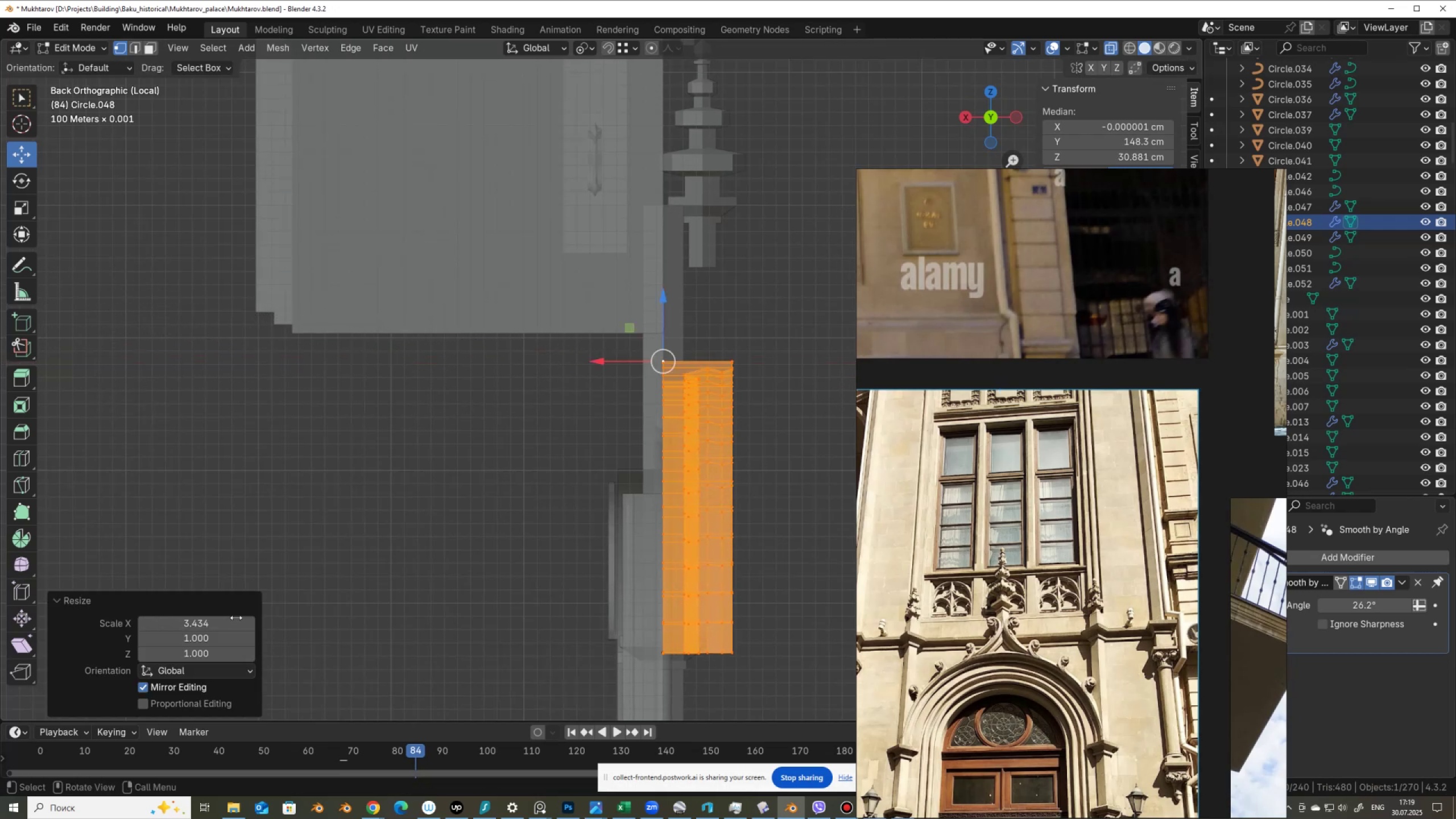 
left_click_drag(start_coordinate=[218, 621], to_coordinate=[175, 632])
 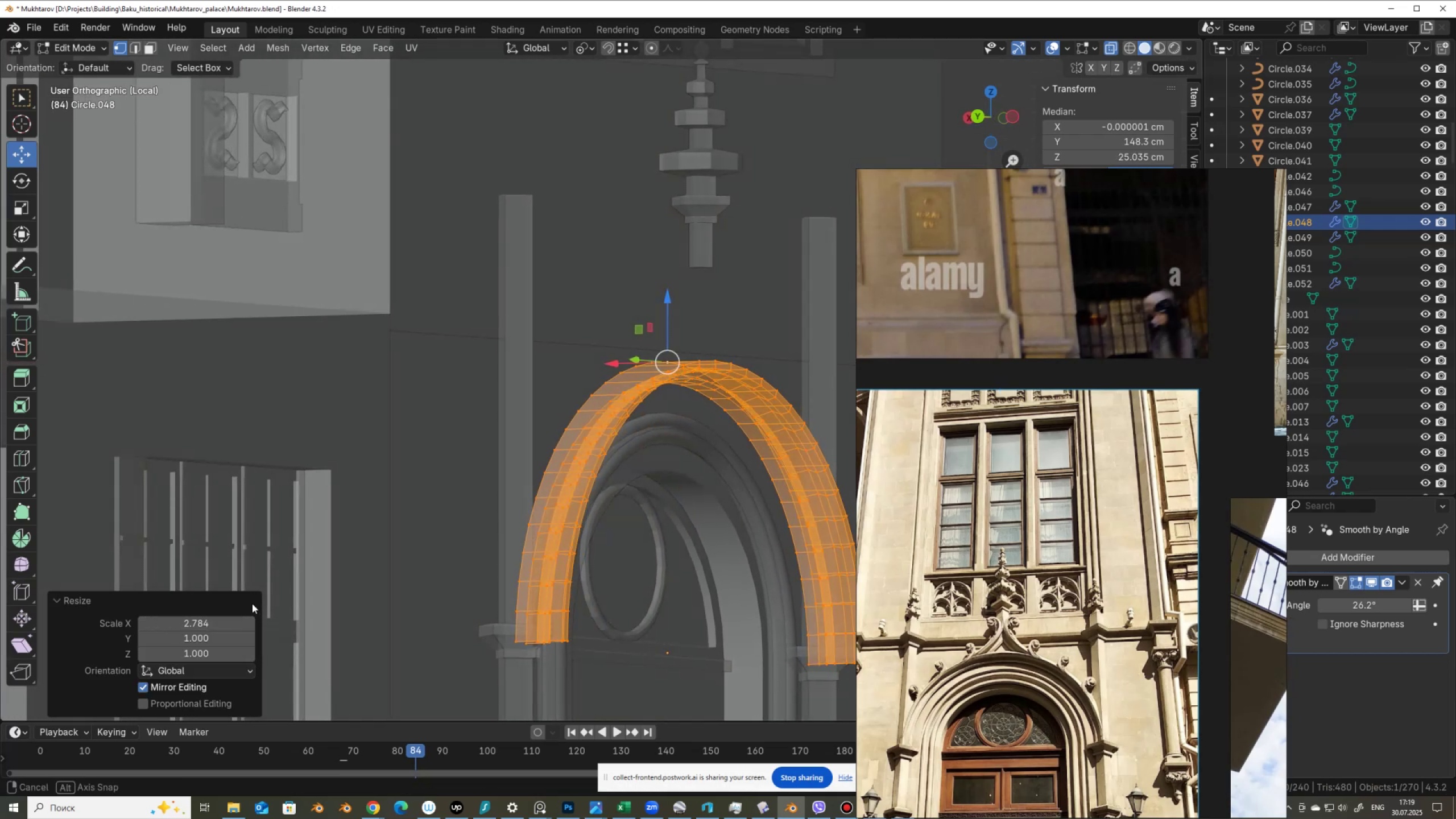 
key(Alt+Z)
 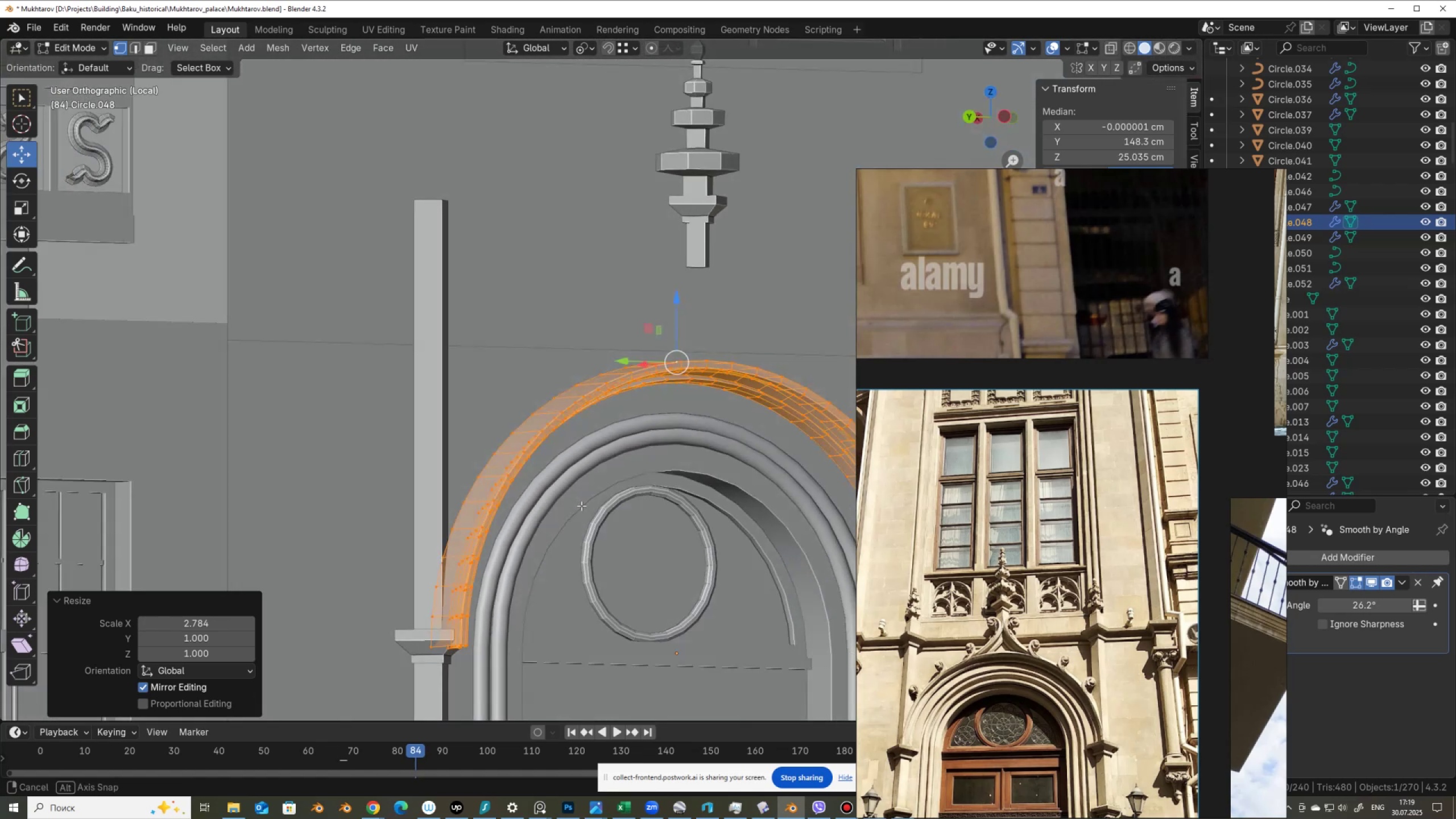 
key(Alt+AltLeft)
 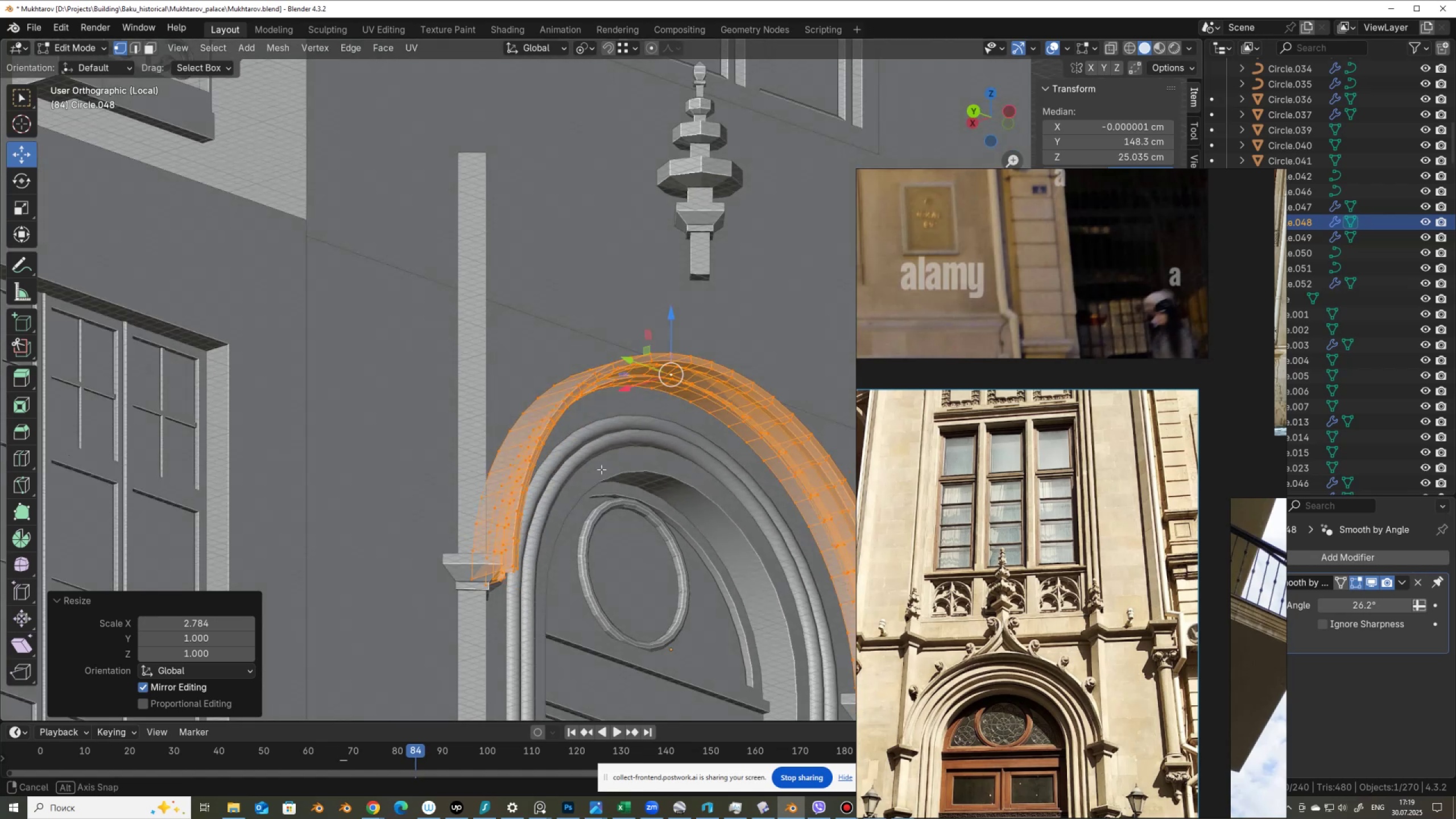 
hold_key(key=ShiftLeft, duration=0.6)
 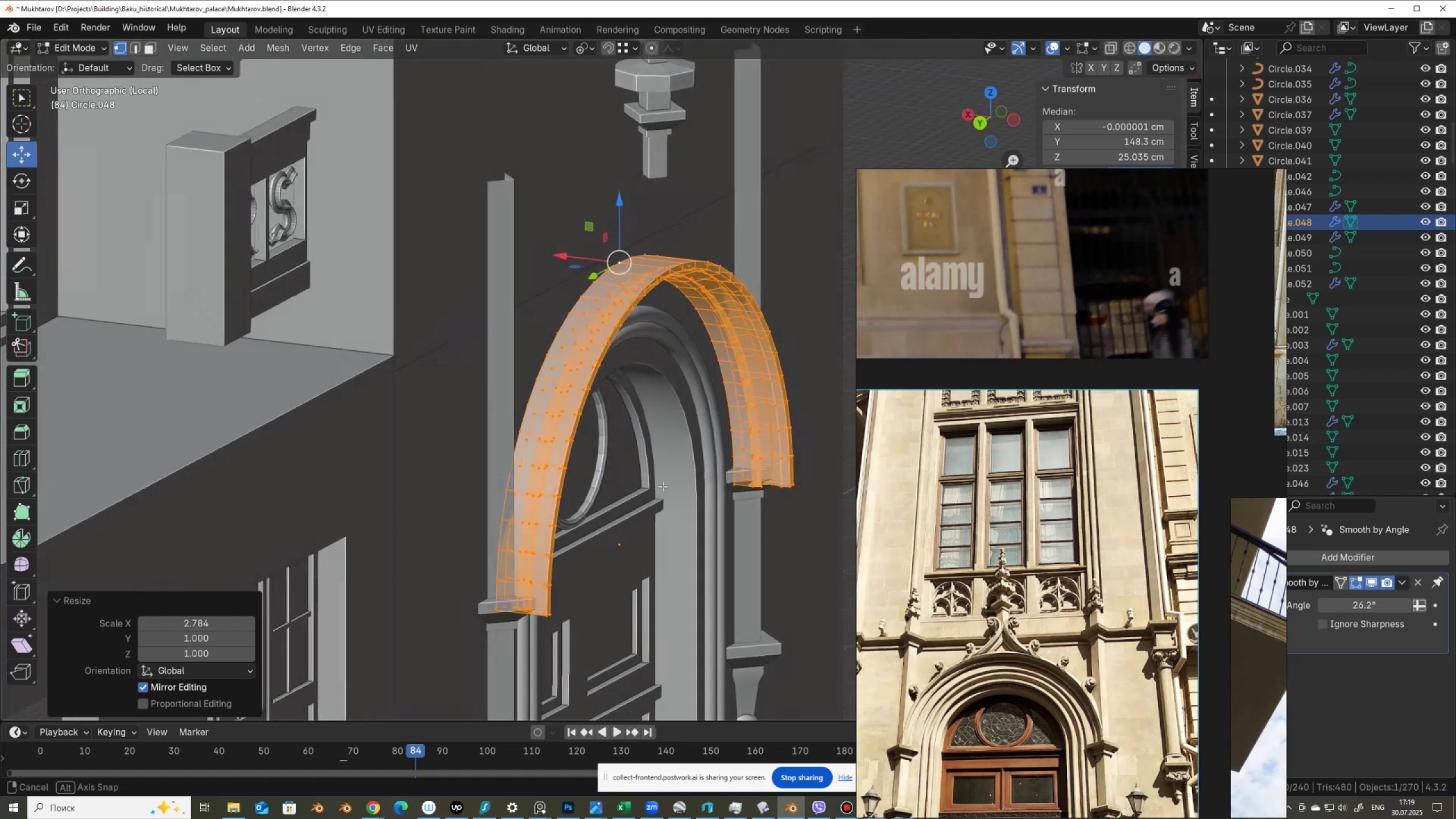 
wait(6.66)
 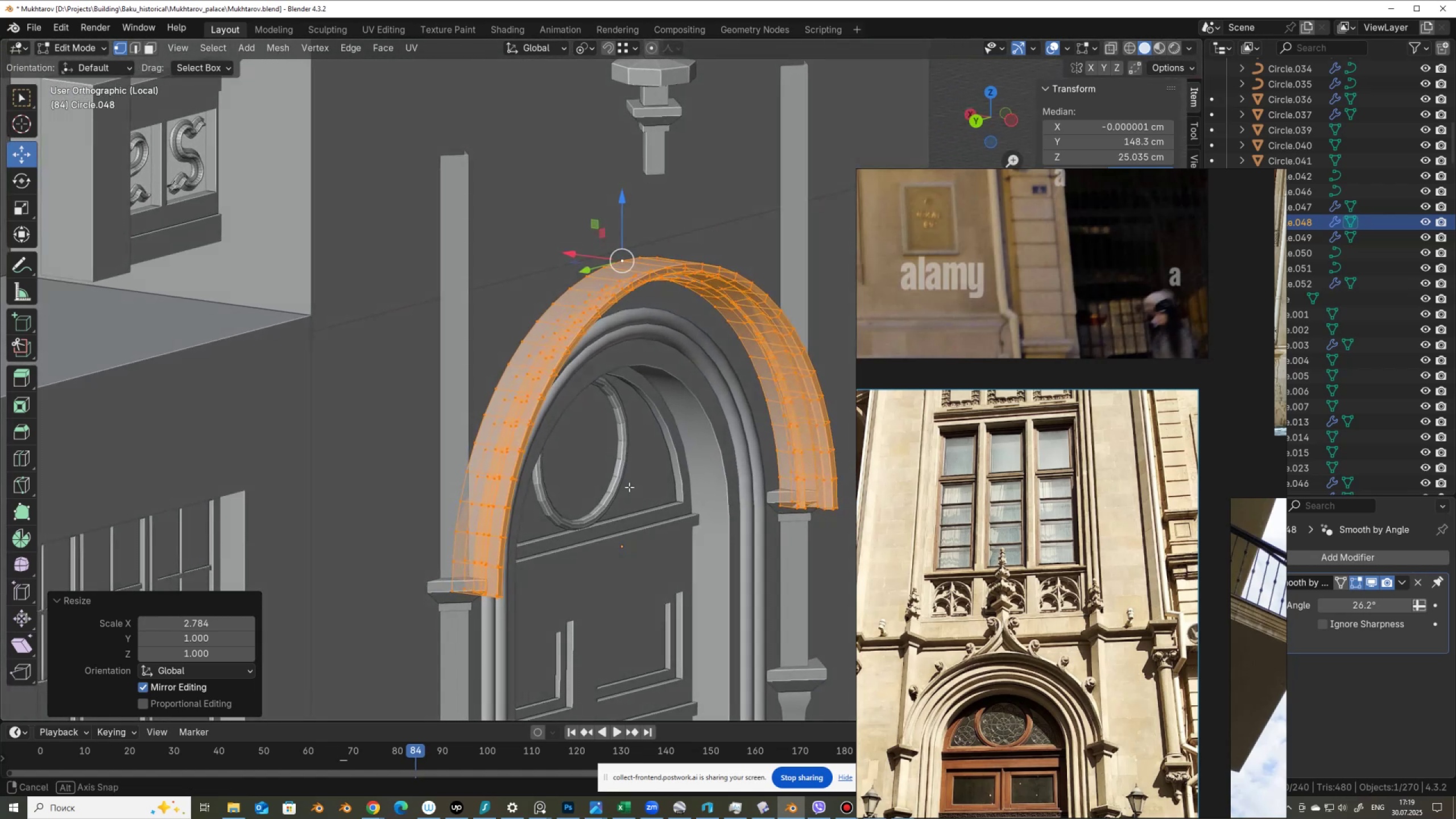 
key(X)
 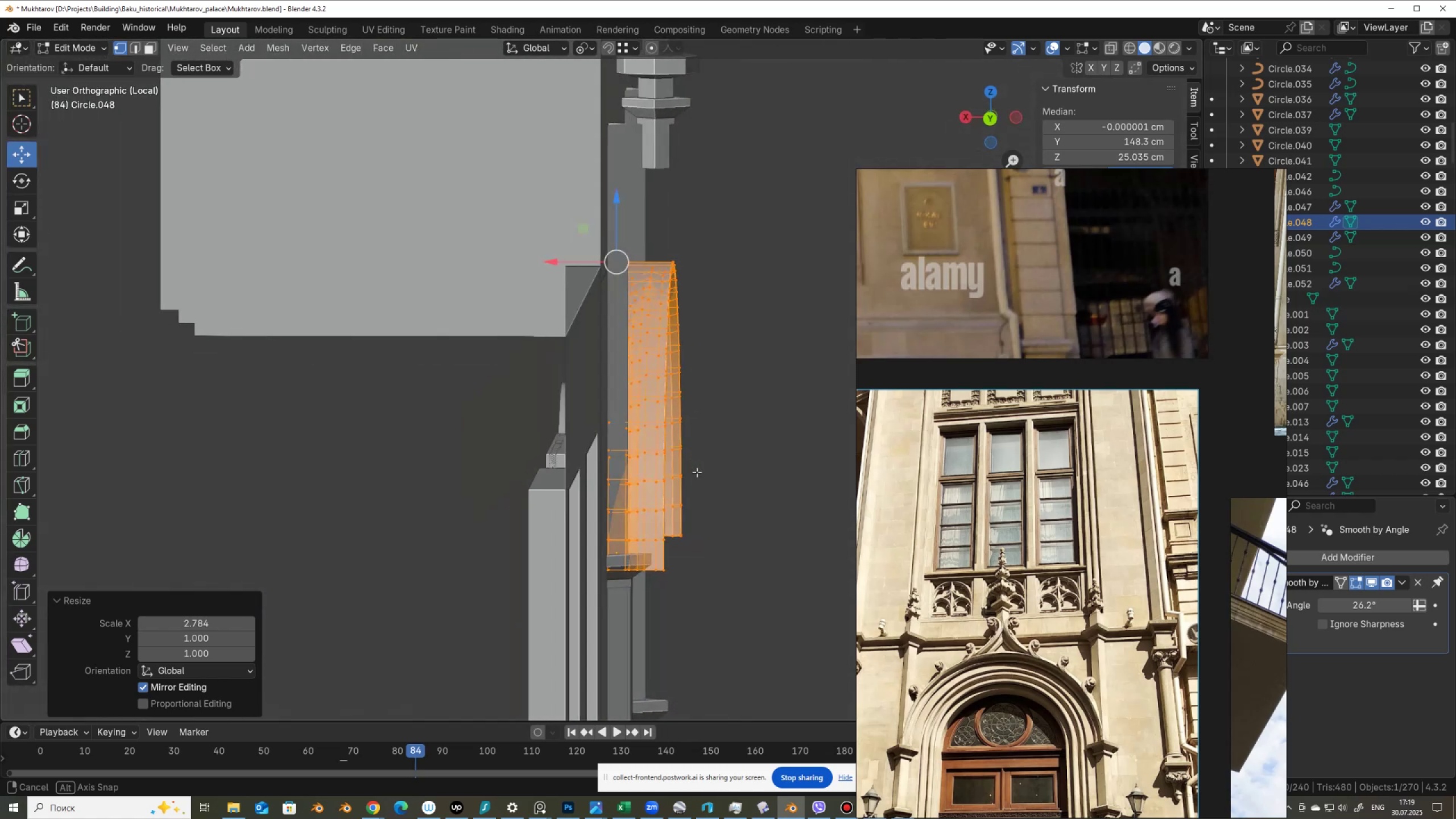 
key(Alt+Space)
 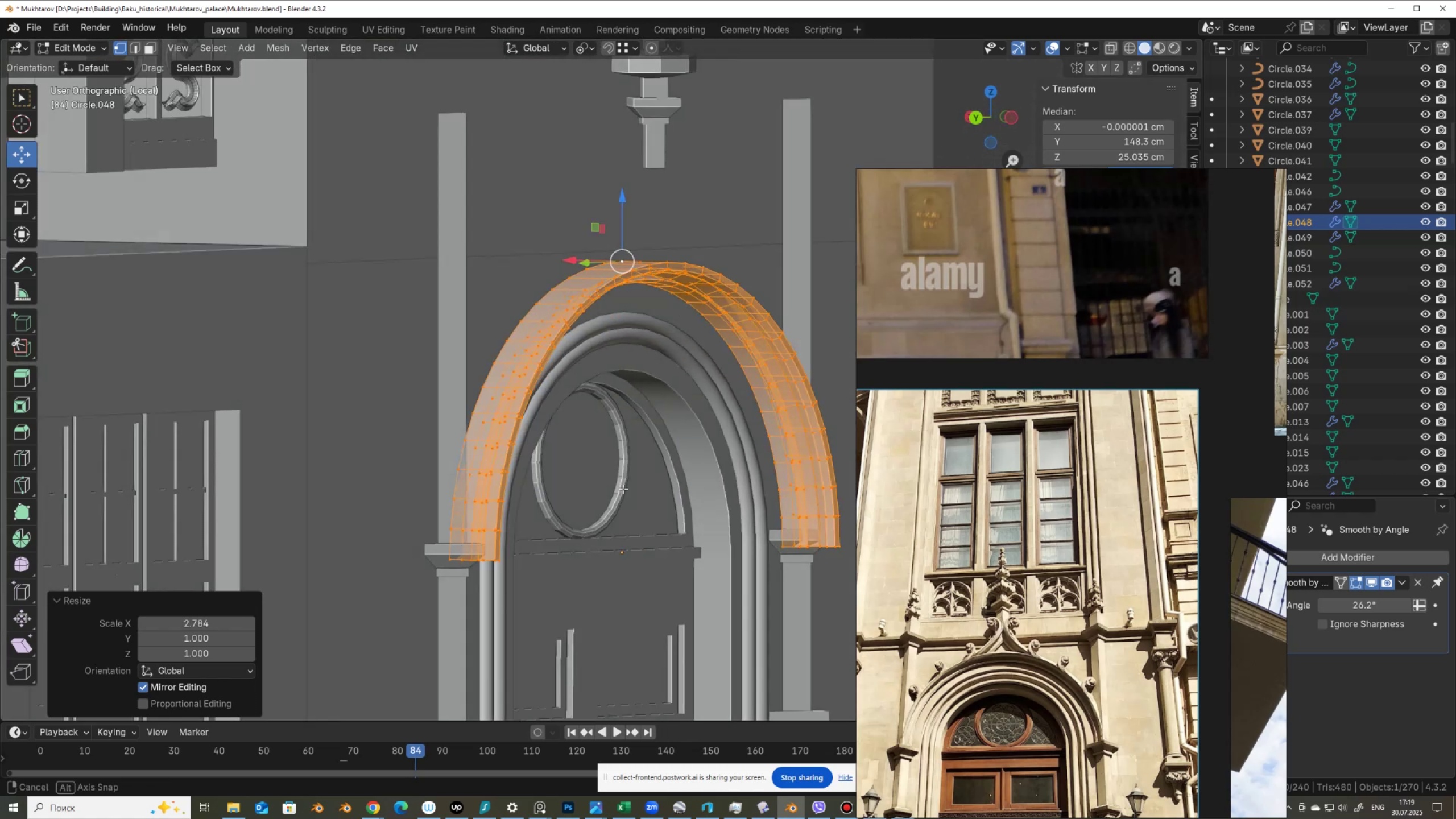 
scroll: coordinate [573, 536], scroll_direction: down, amount: 2.0
 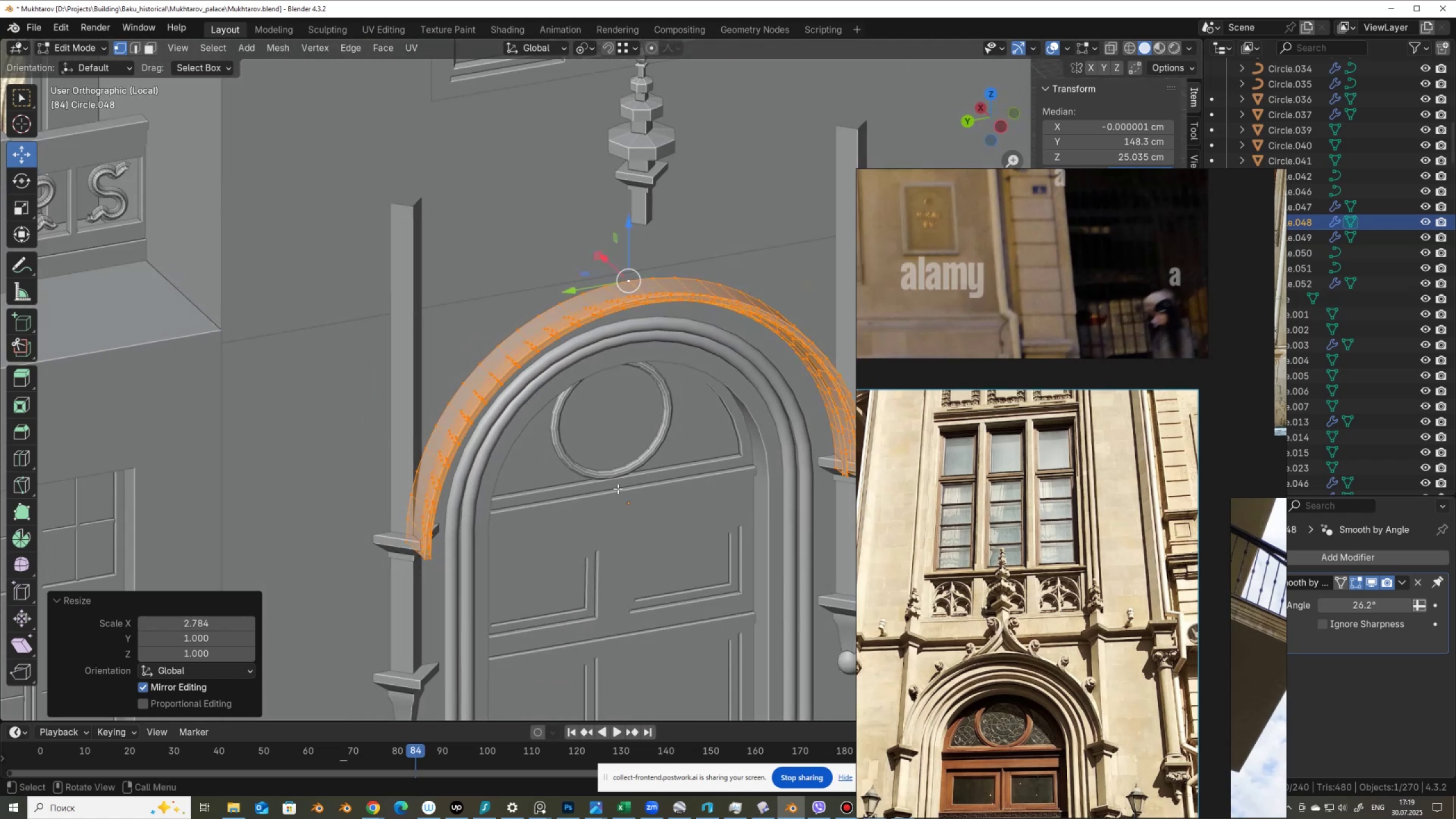 
hold_key(key=ShiftLeft, duration=0.33)
middle_click([631, 479])
 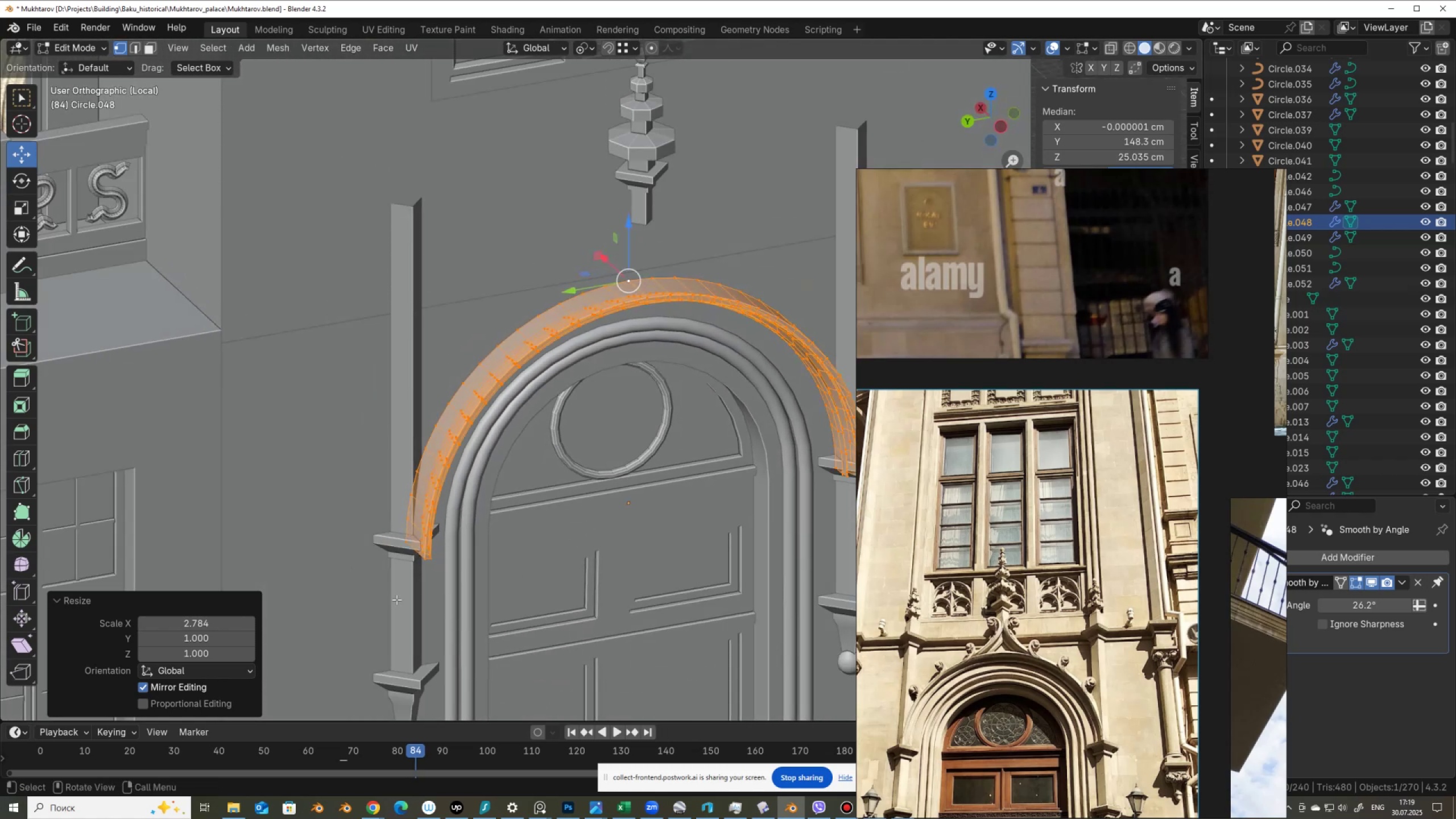 
key(Tab)
 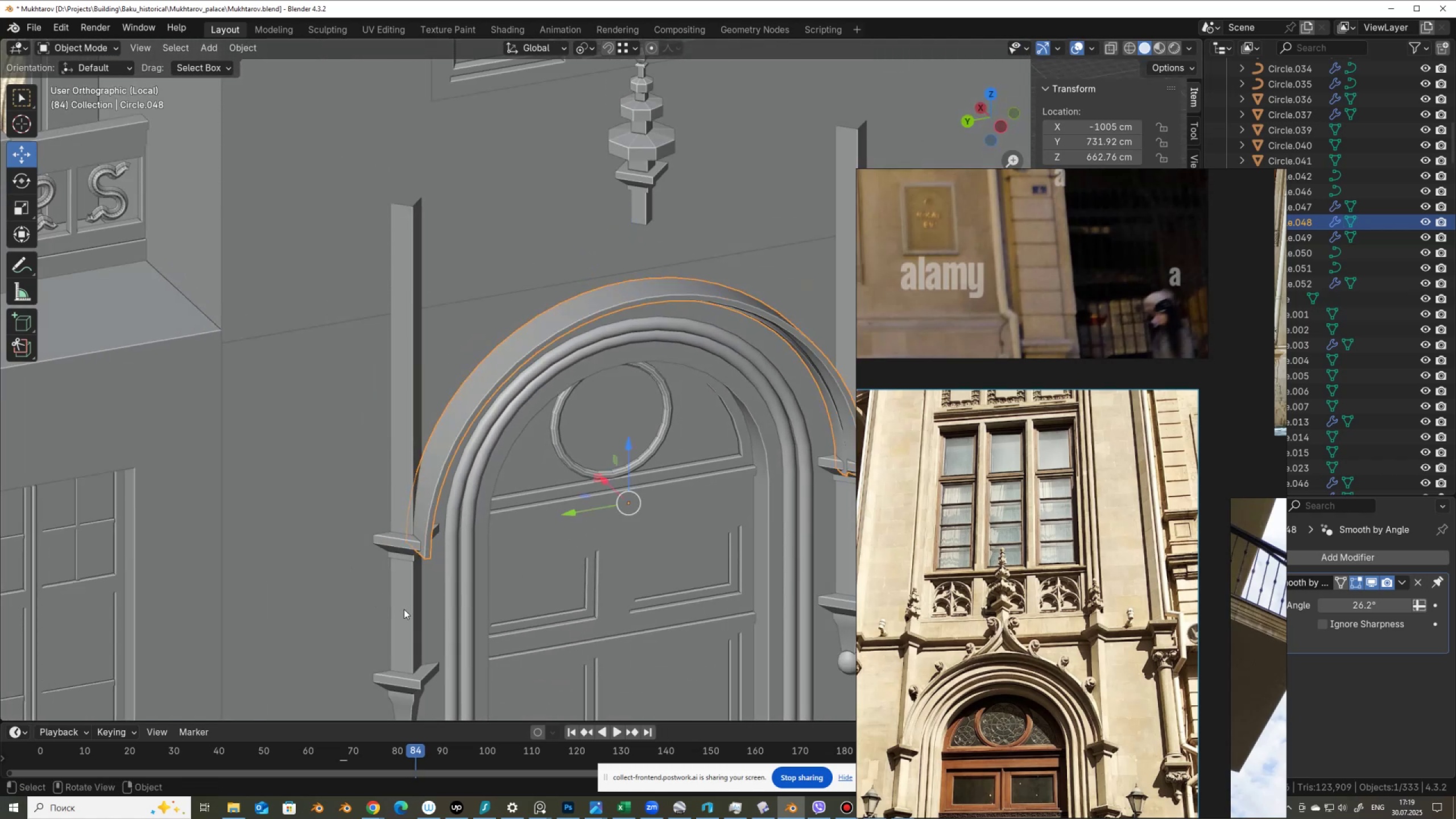 
left_click([406, 609])
 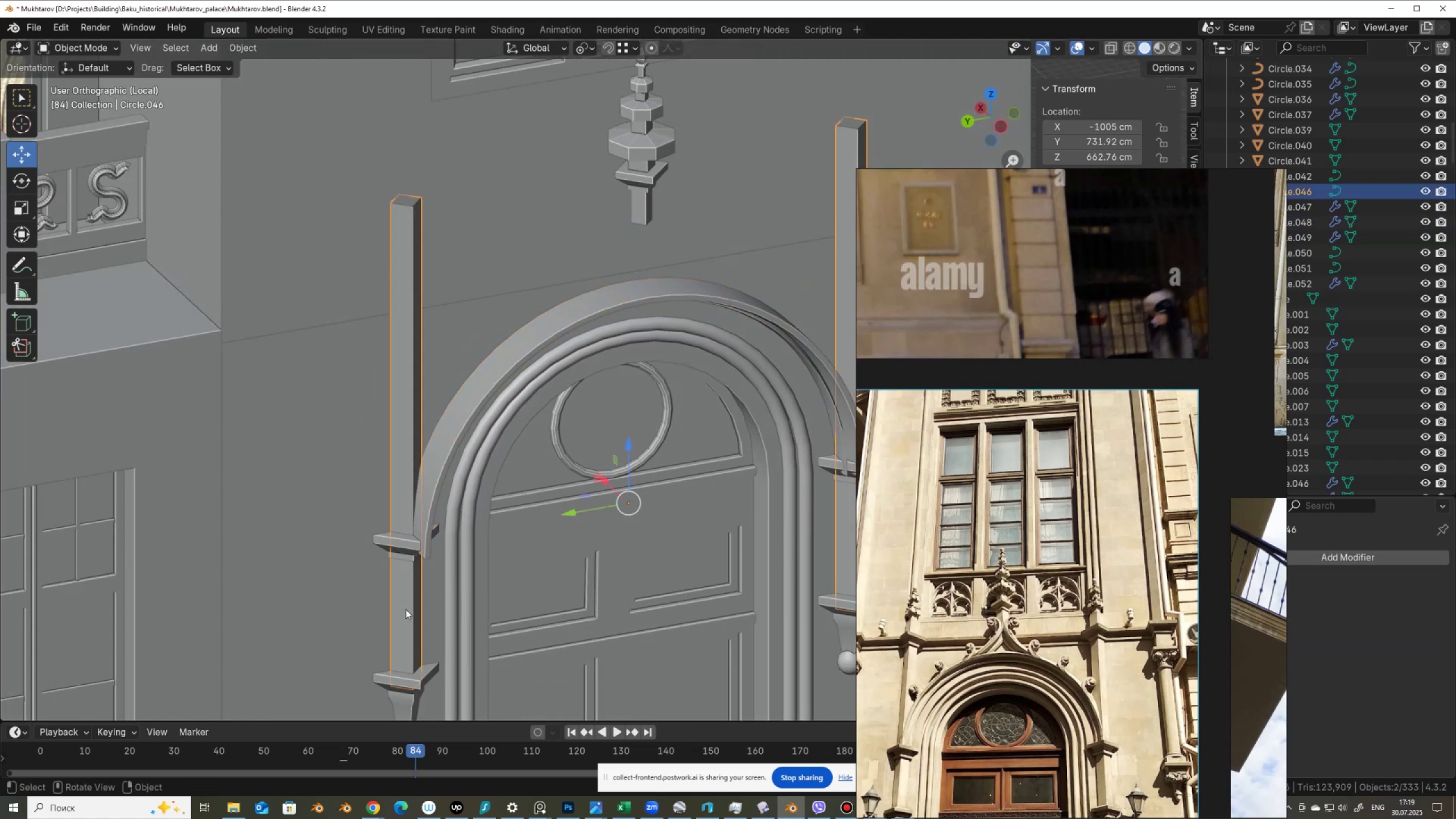 
scroll: coordinate [458, 619], scroll_direction: down, amount: 2.0
 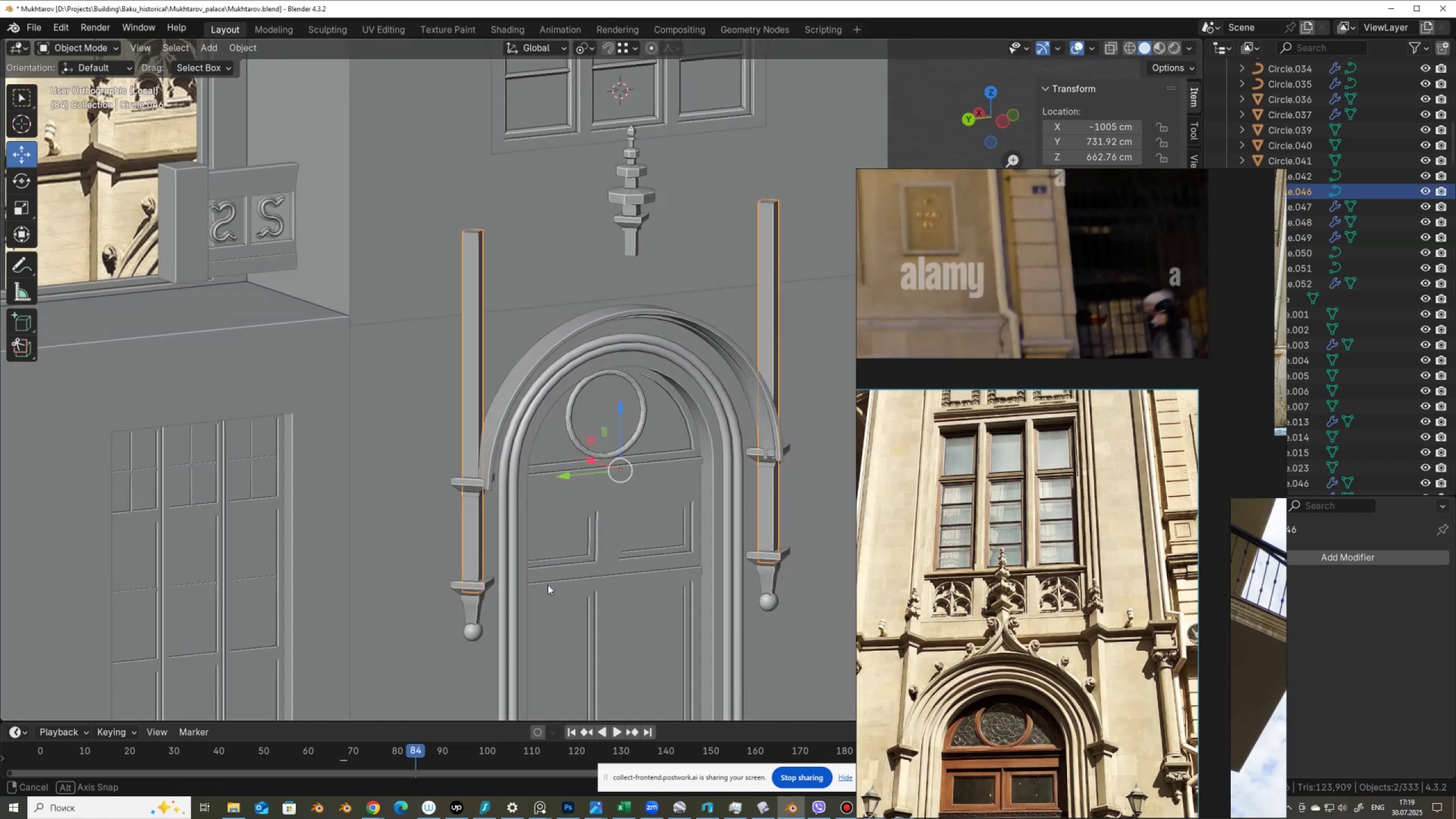 
scroll: coordinate [550, 585], scroll_direction: none, amount: 0.0
 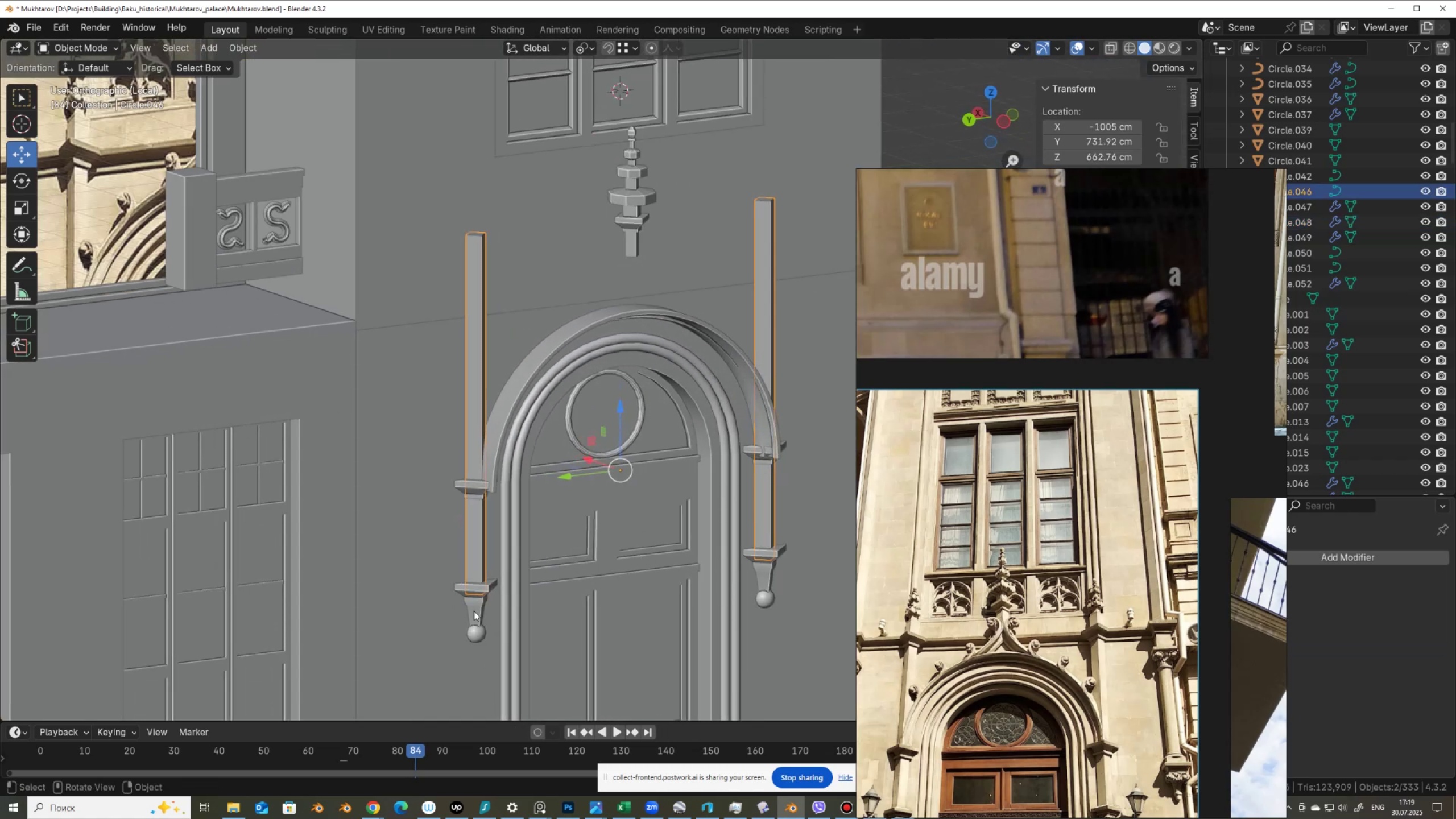 
hold_key(key=ShiftLeft, duration=1.53)
left_click([474, 587])
 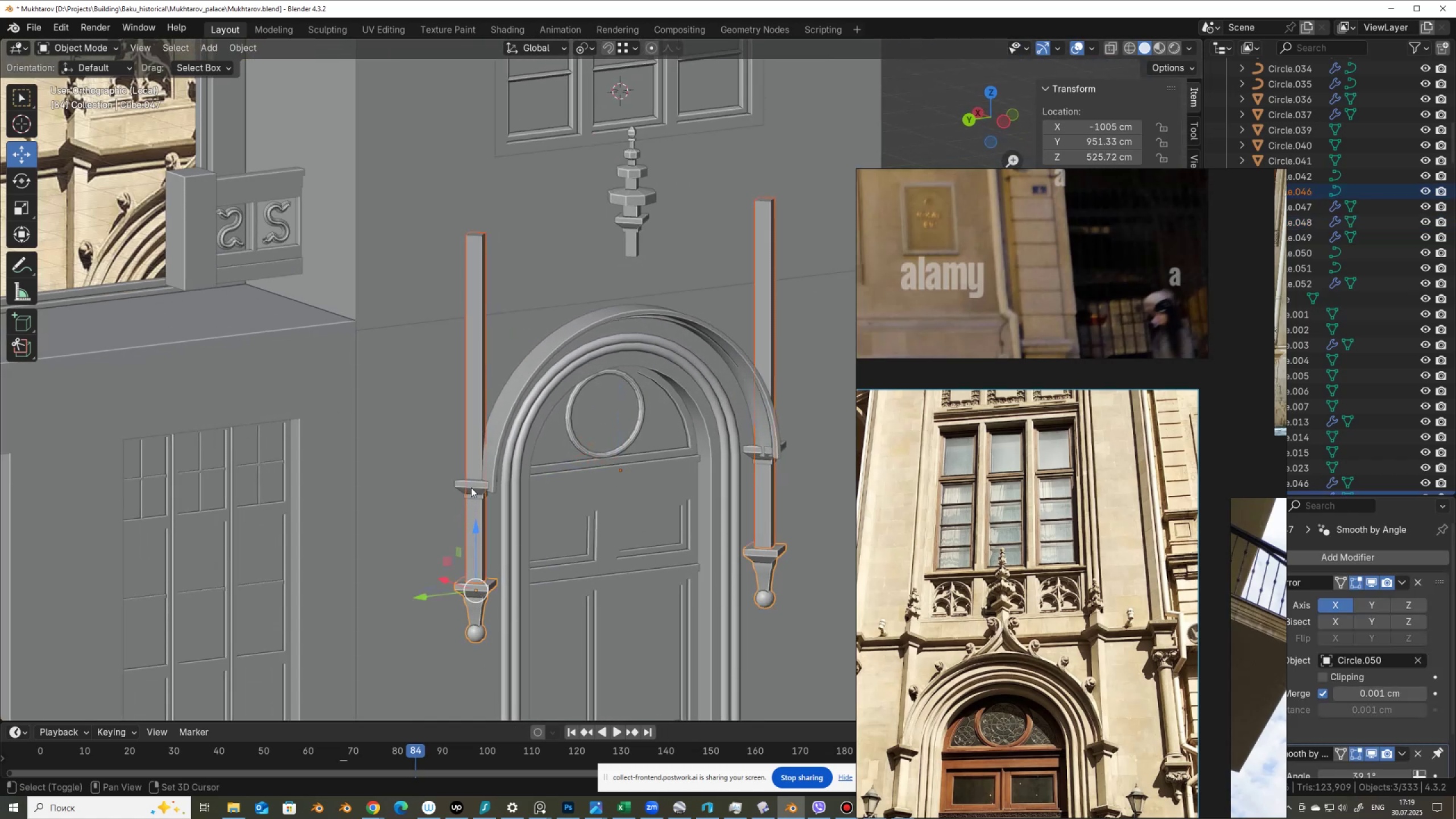 
left_click([471, 487])
 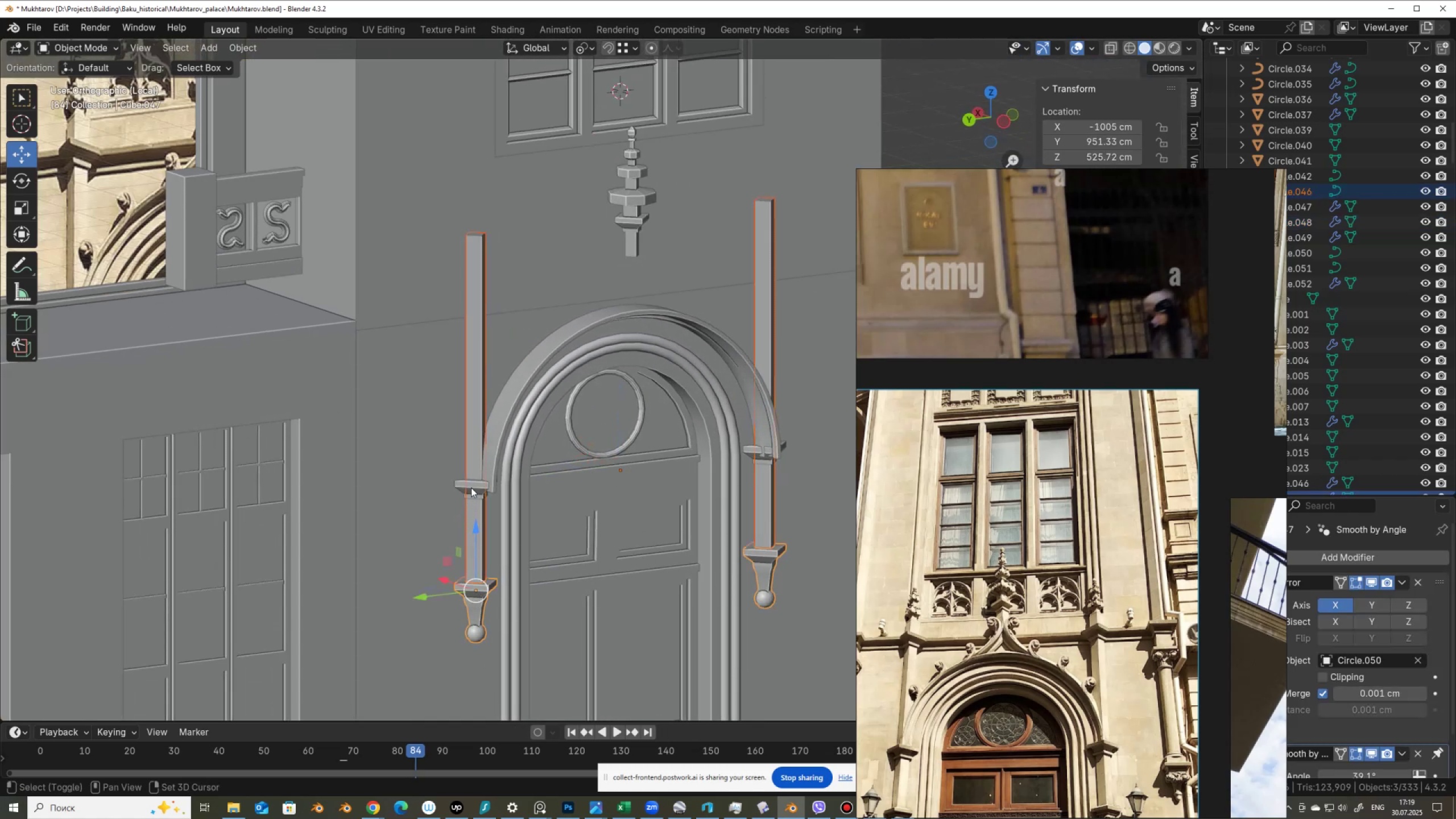 
key(Shift+ShiftLeft)
 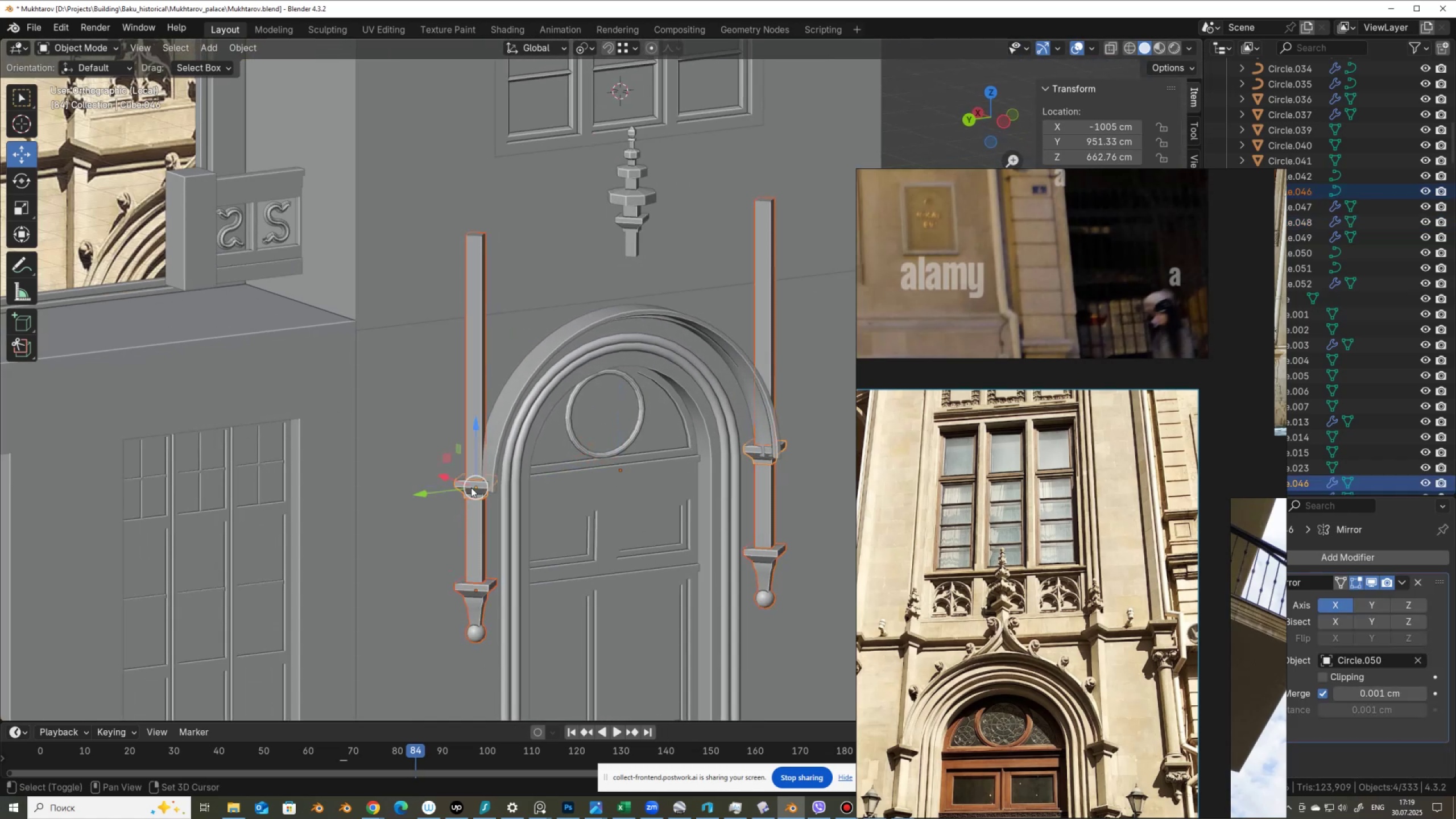 
key(Shift+ShiftLeft)
 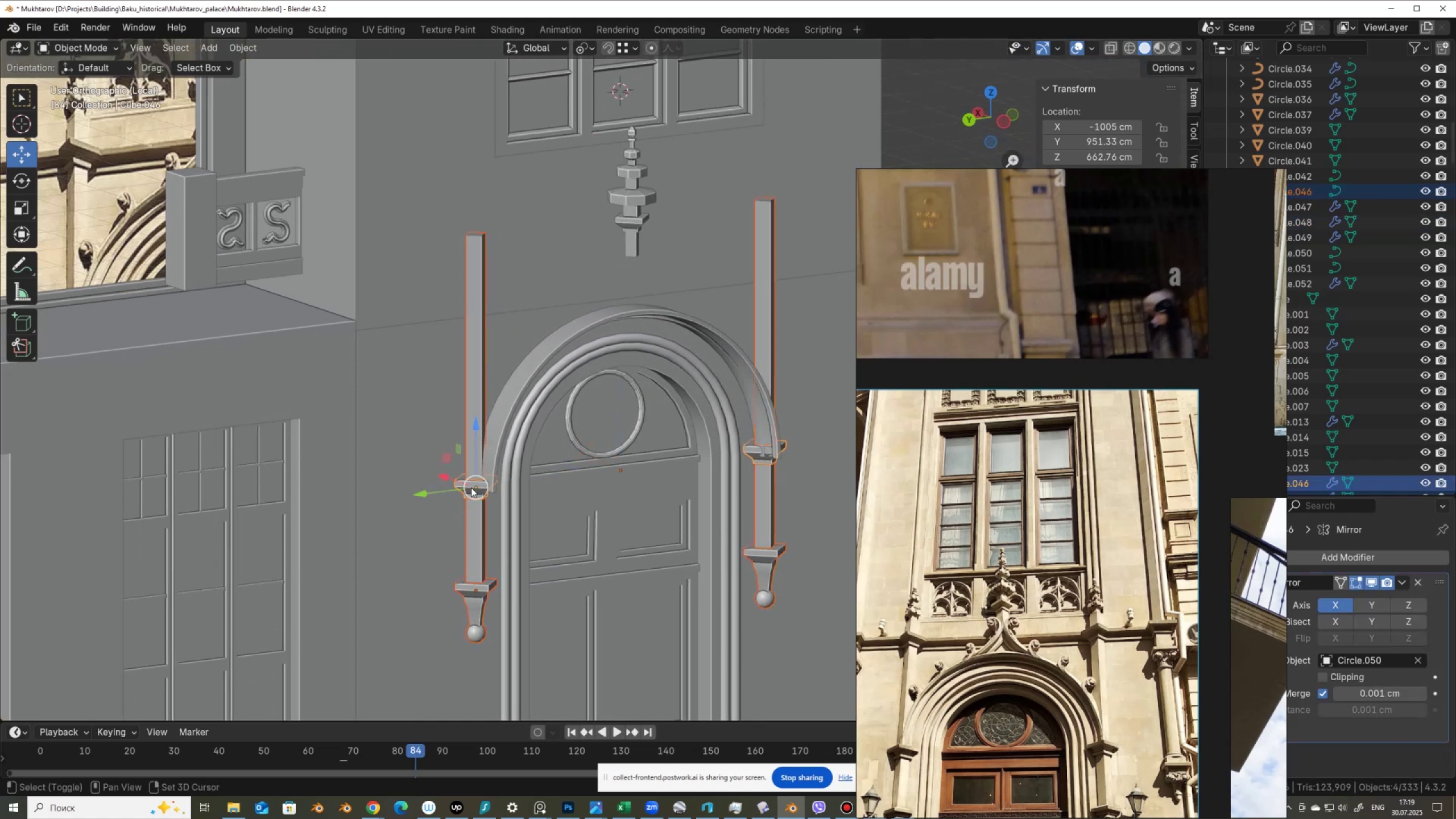 
key(Shift+ShiftLeft)
 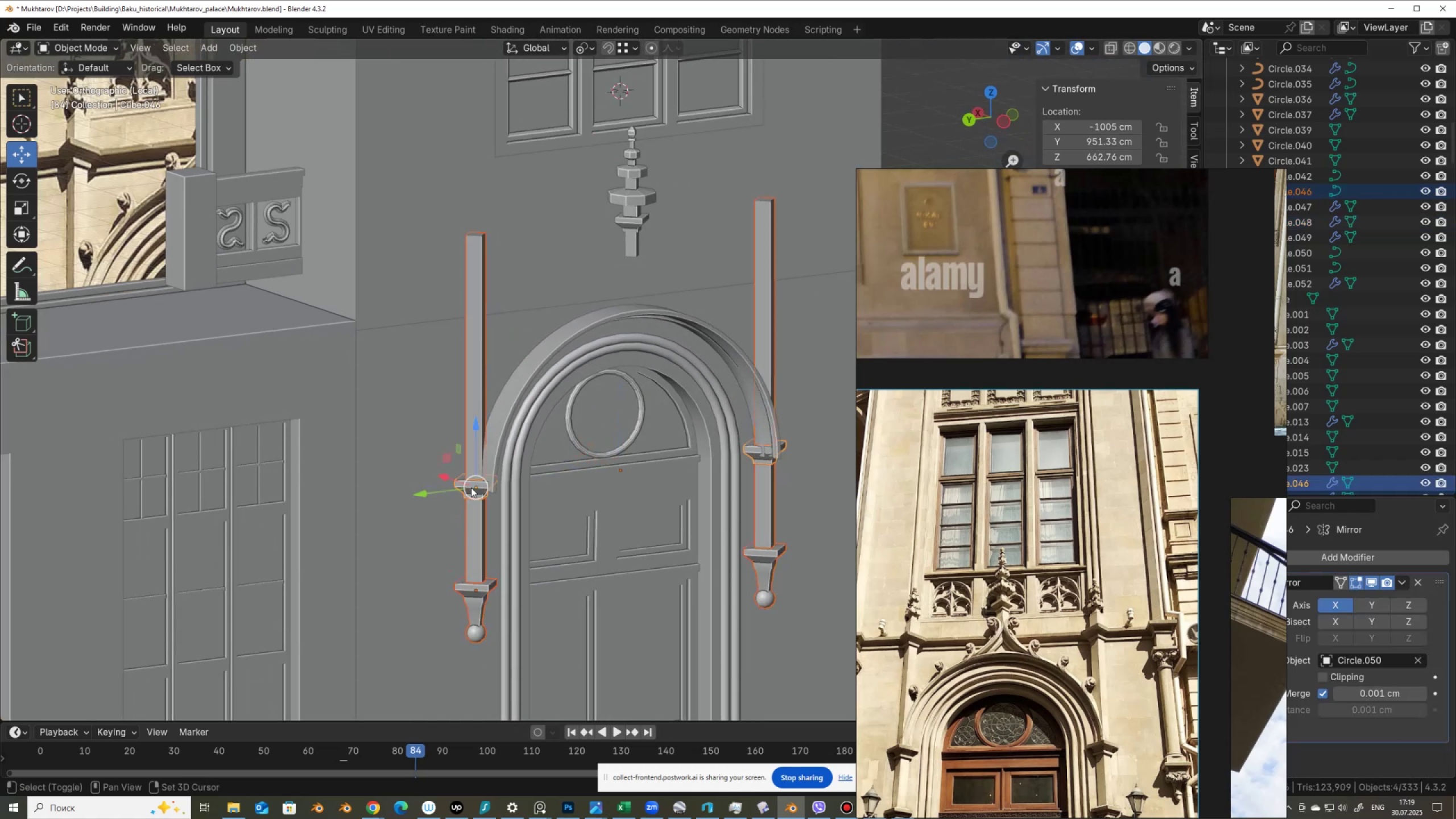 
key(Shift+ShiftLeft)
 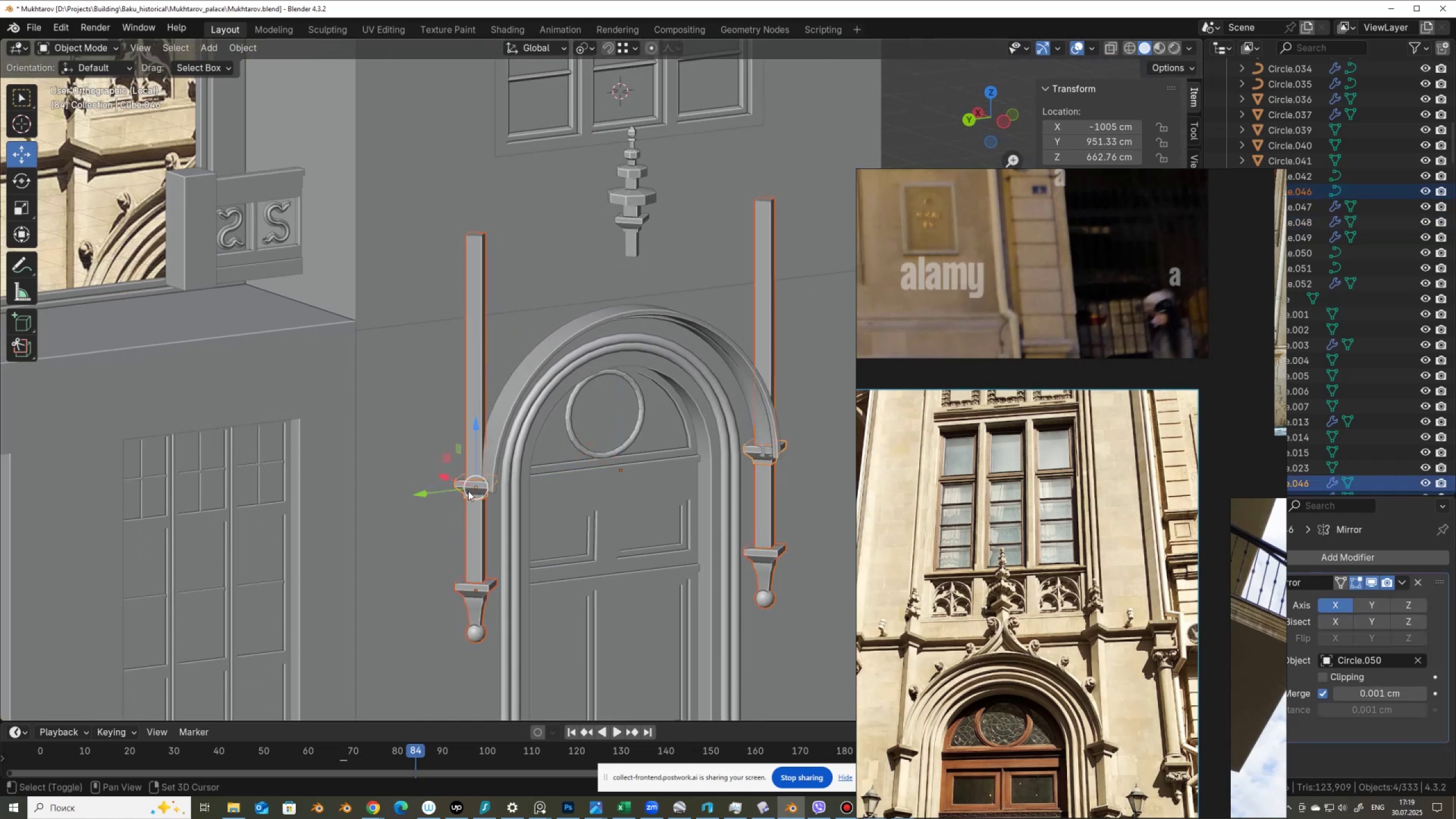 
key(Shift+ShiftLeft)
 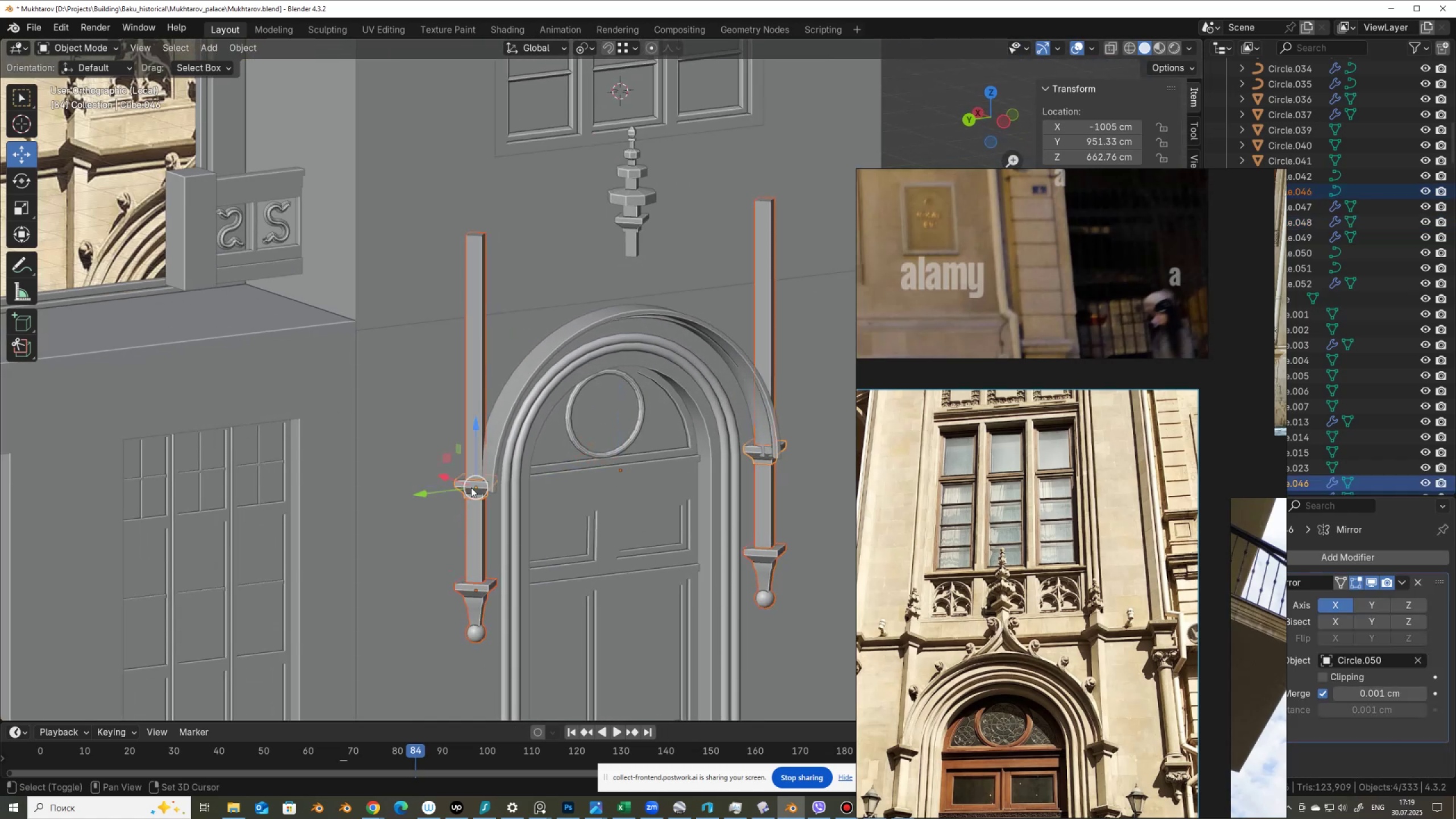 
key(Shift+ShiftLeft)
 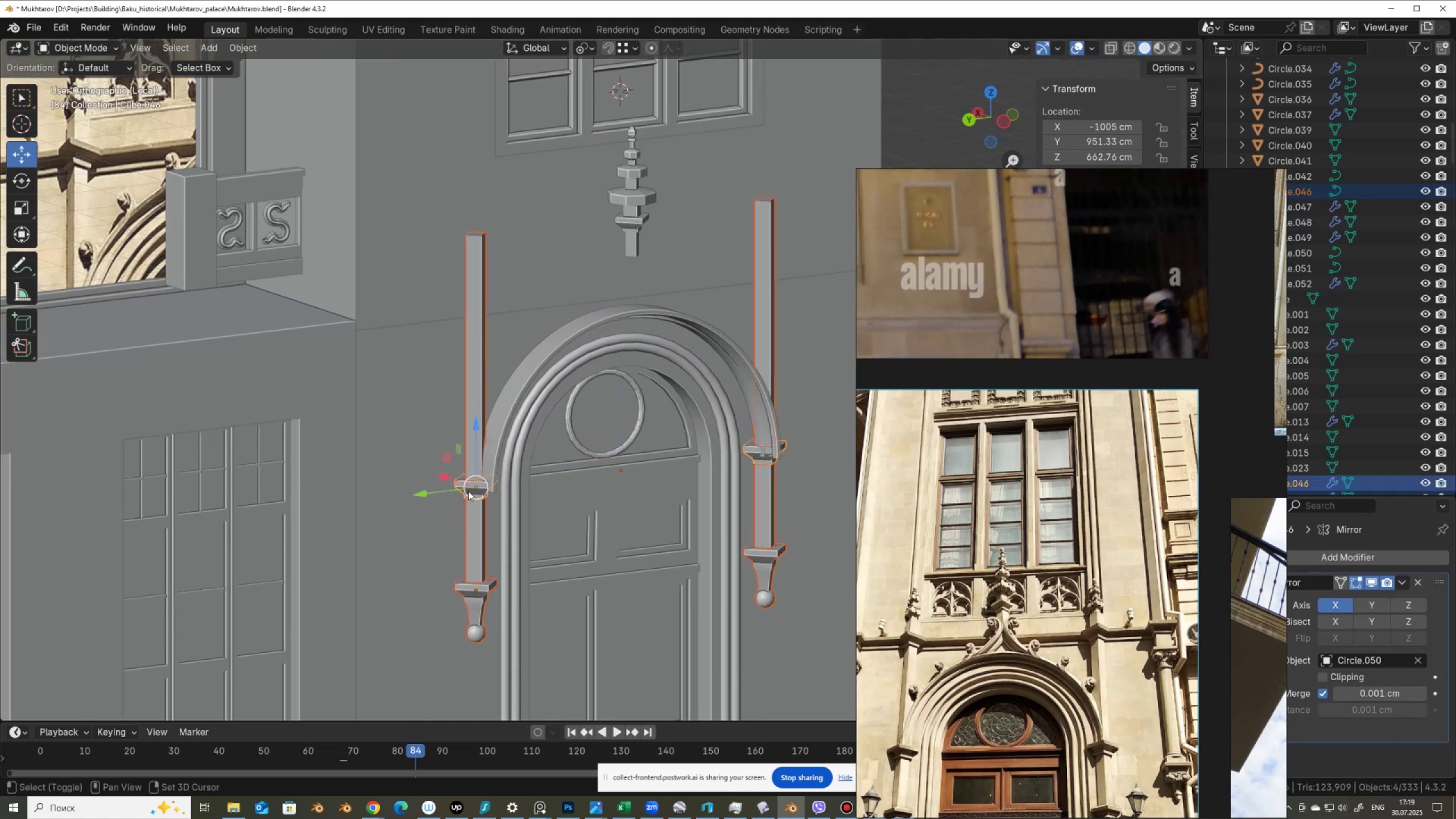 
key(Shift+ShiftLeft)
 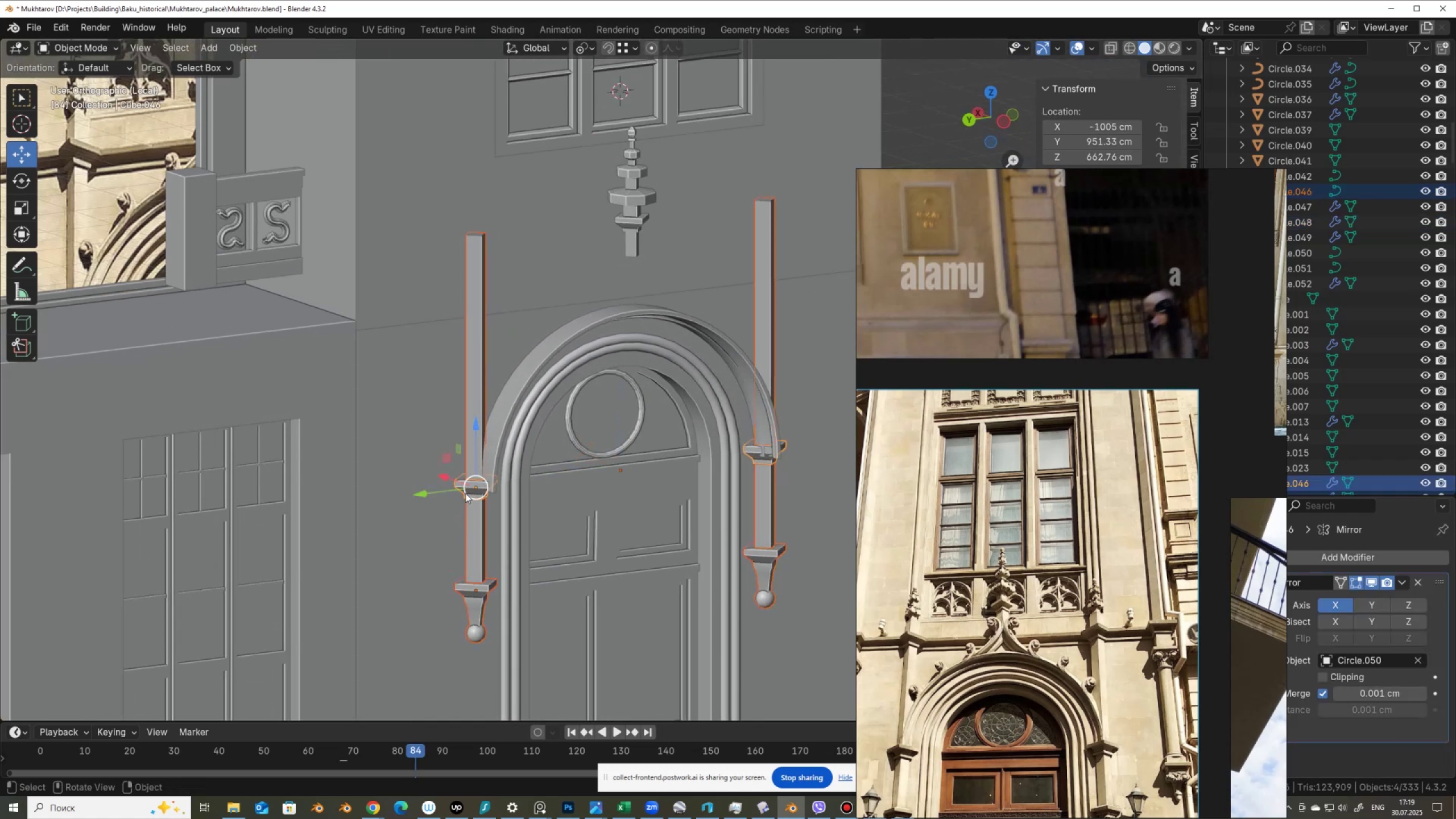 
key(Shift+ShiftLeft)
 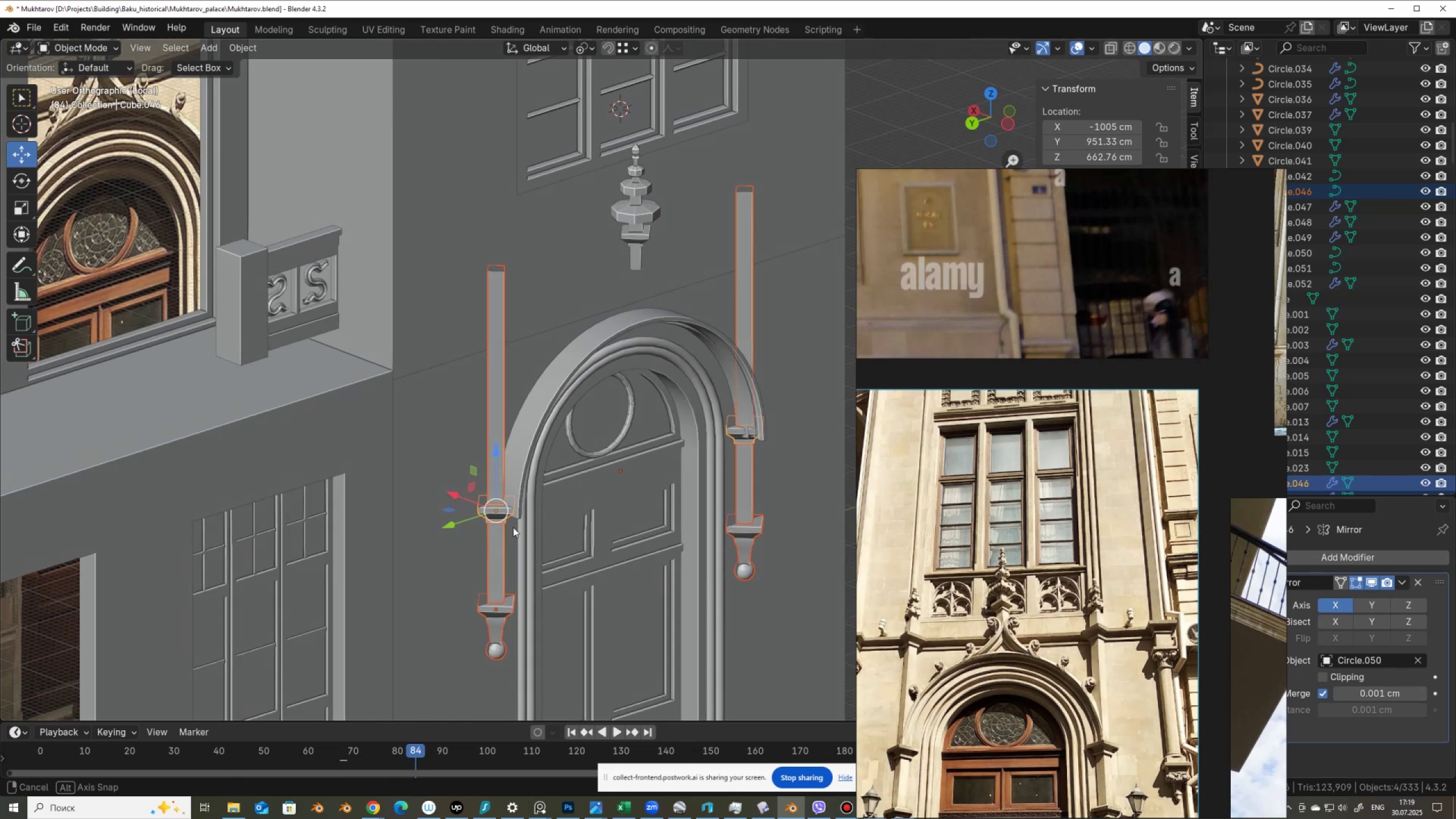 
scroll: coordinate [505, 523], scroll_direction: up, amount: 1.0
 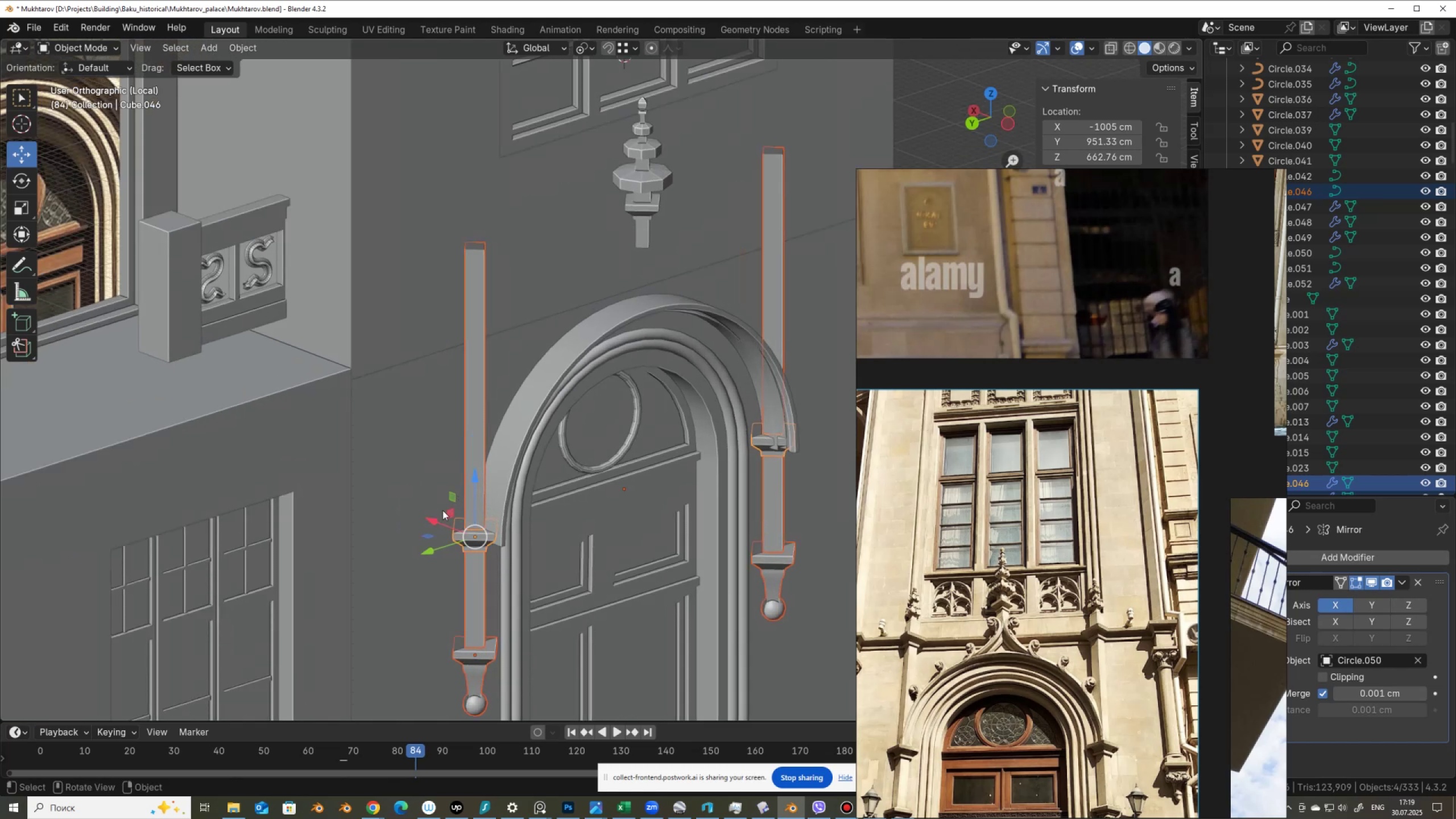 
mouse_move([452, 540])
 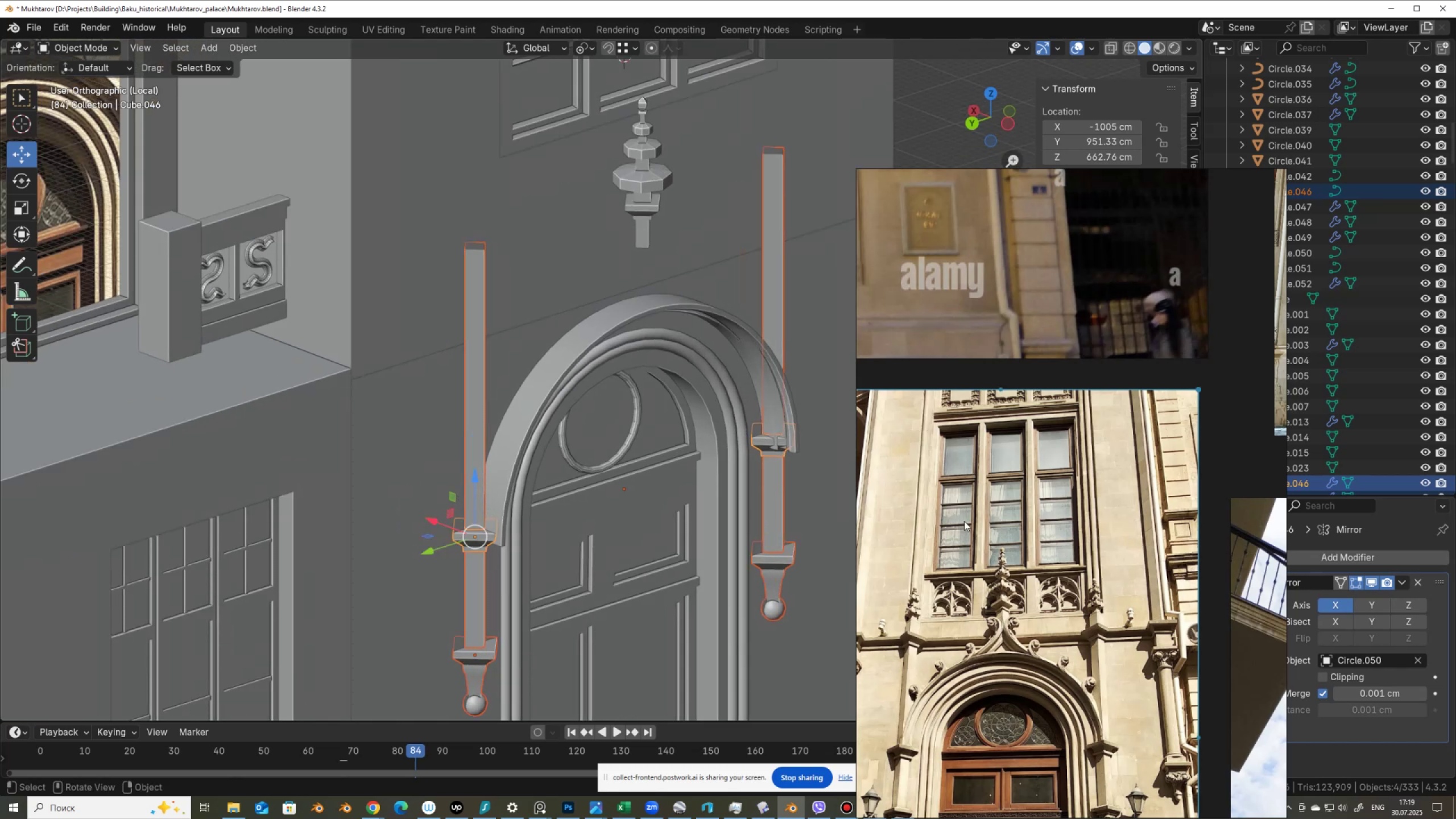 
scroll: coordinate [1127, 639], scroll_direction: up, amount: 6.0
 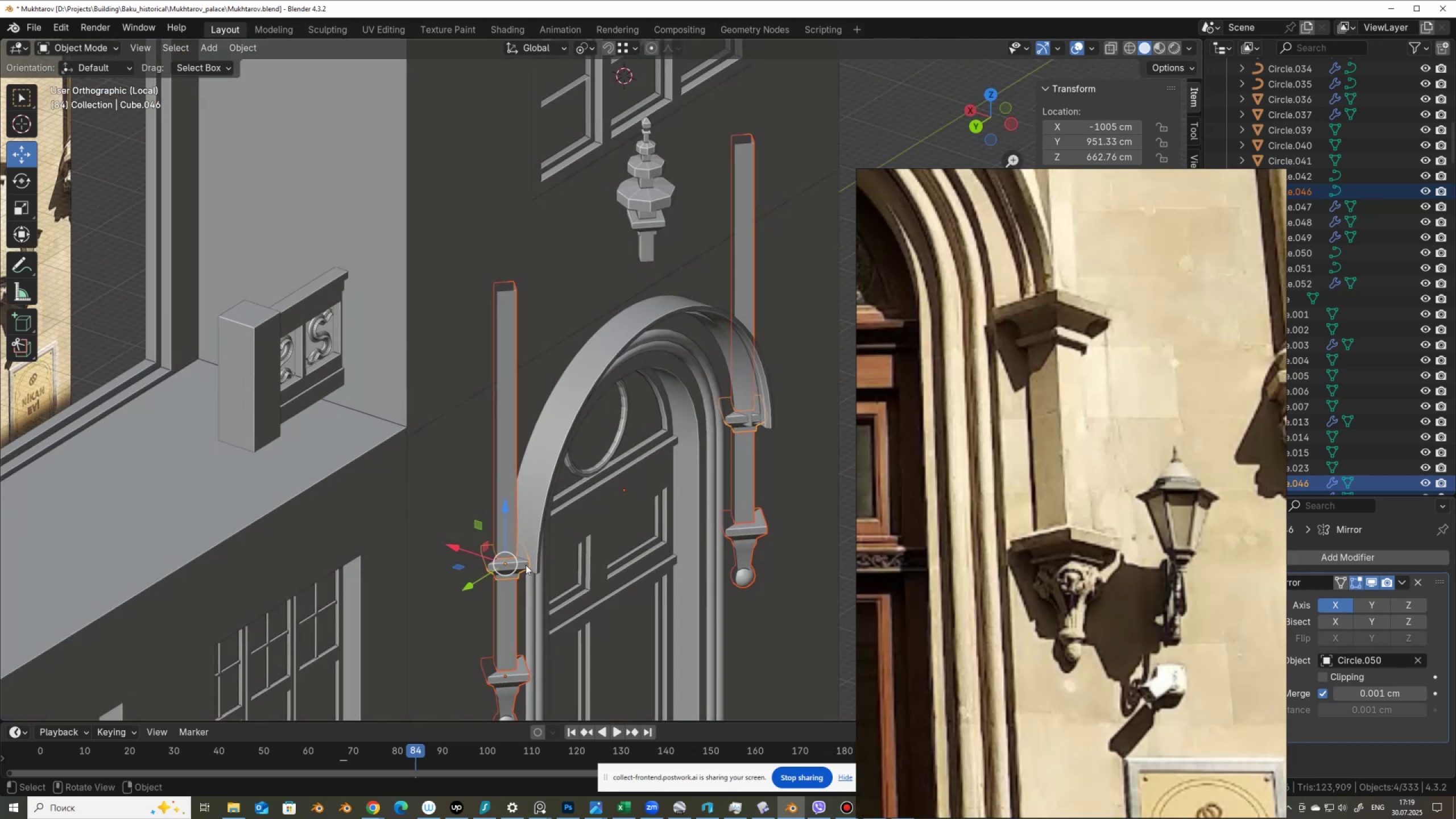 
left_click_drag(start_coordinate=[452, 547], to_coordinate=[458, 551])
 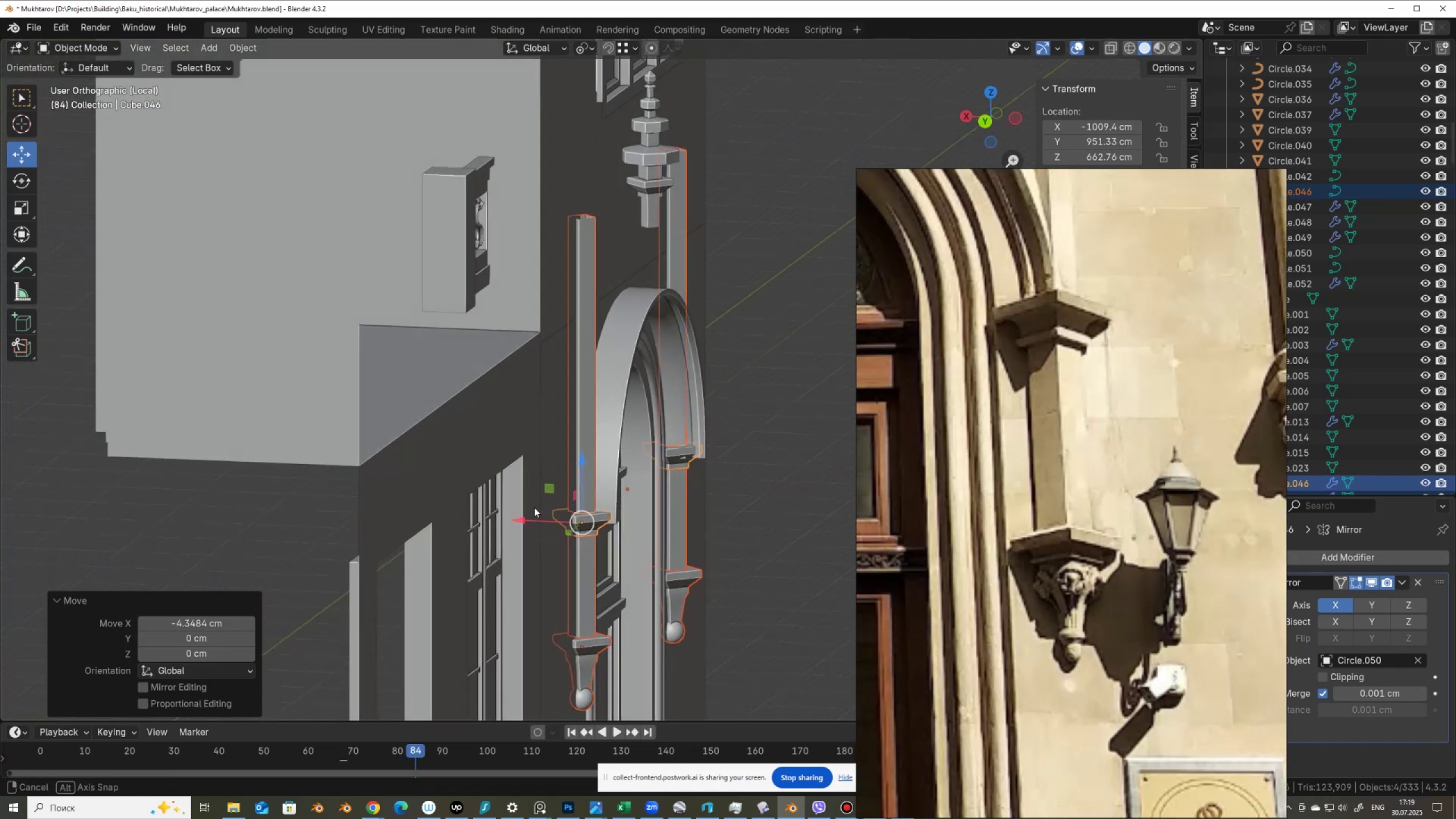 
hold_key(key=AltLeft, duration=0.94)
 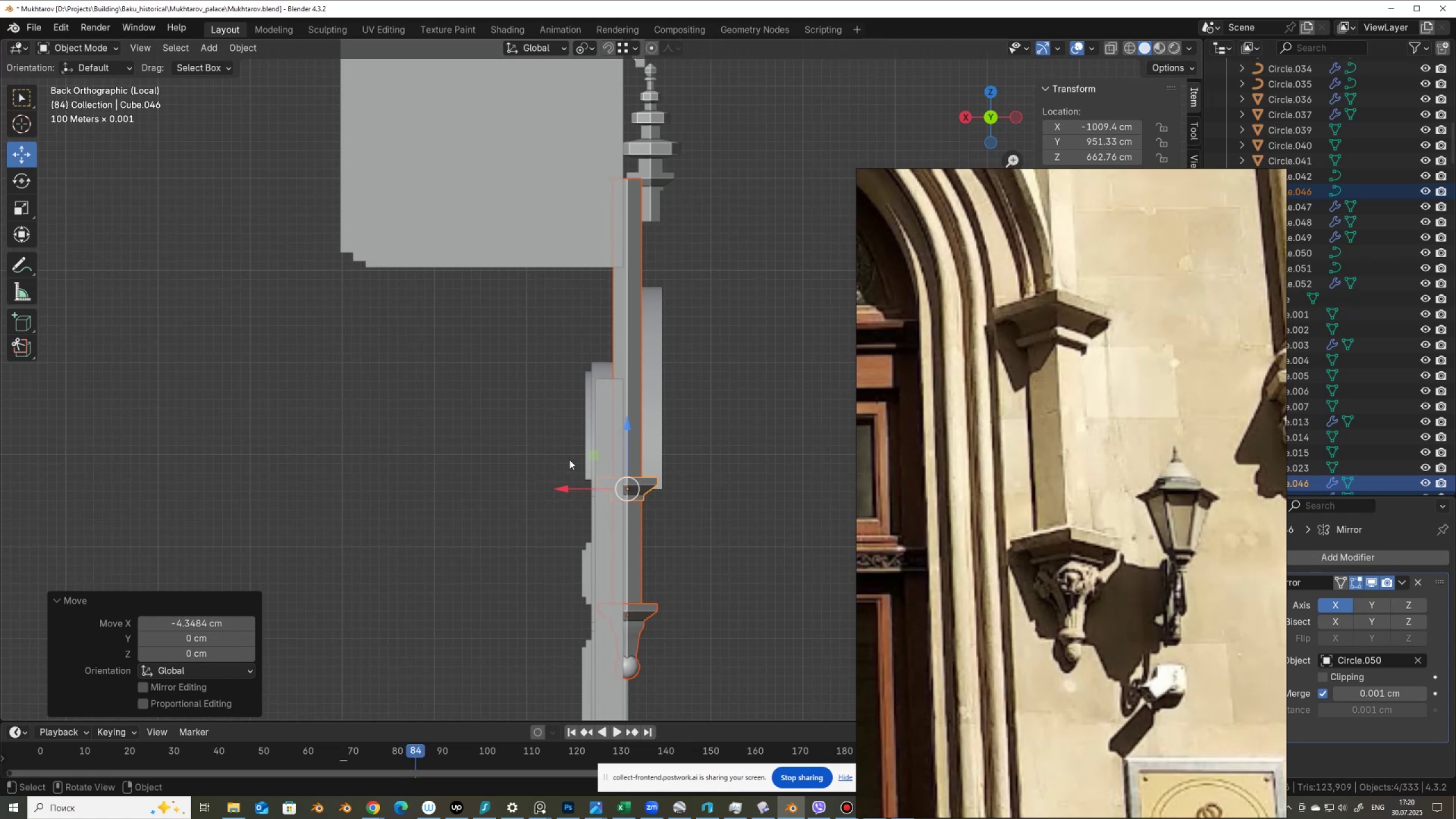 
left_click_drag(start_coordinate=[568, 490], to_coordinate=[574, 493])
 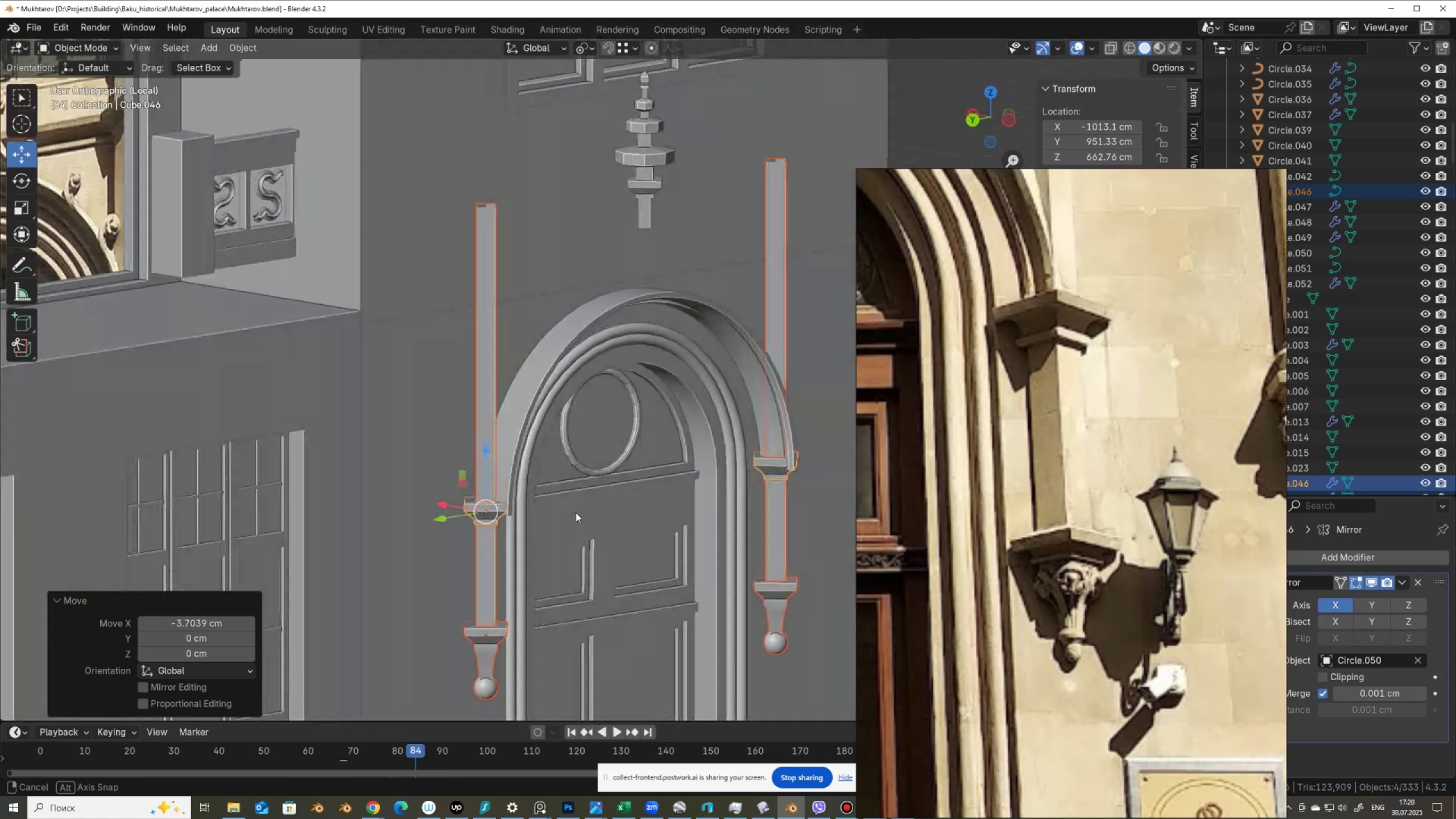 
wait(5.92)
 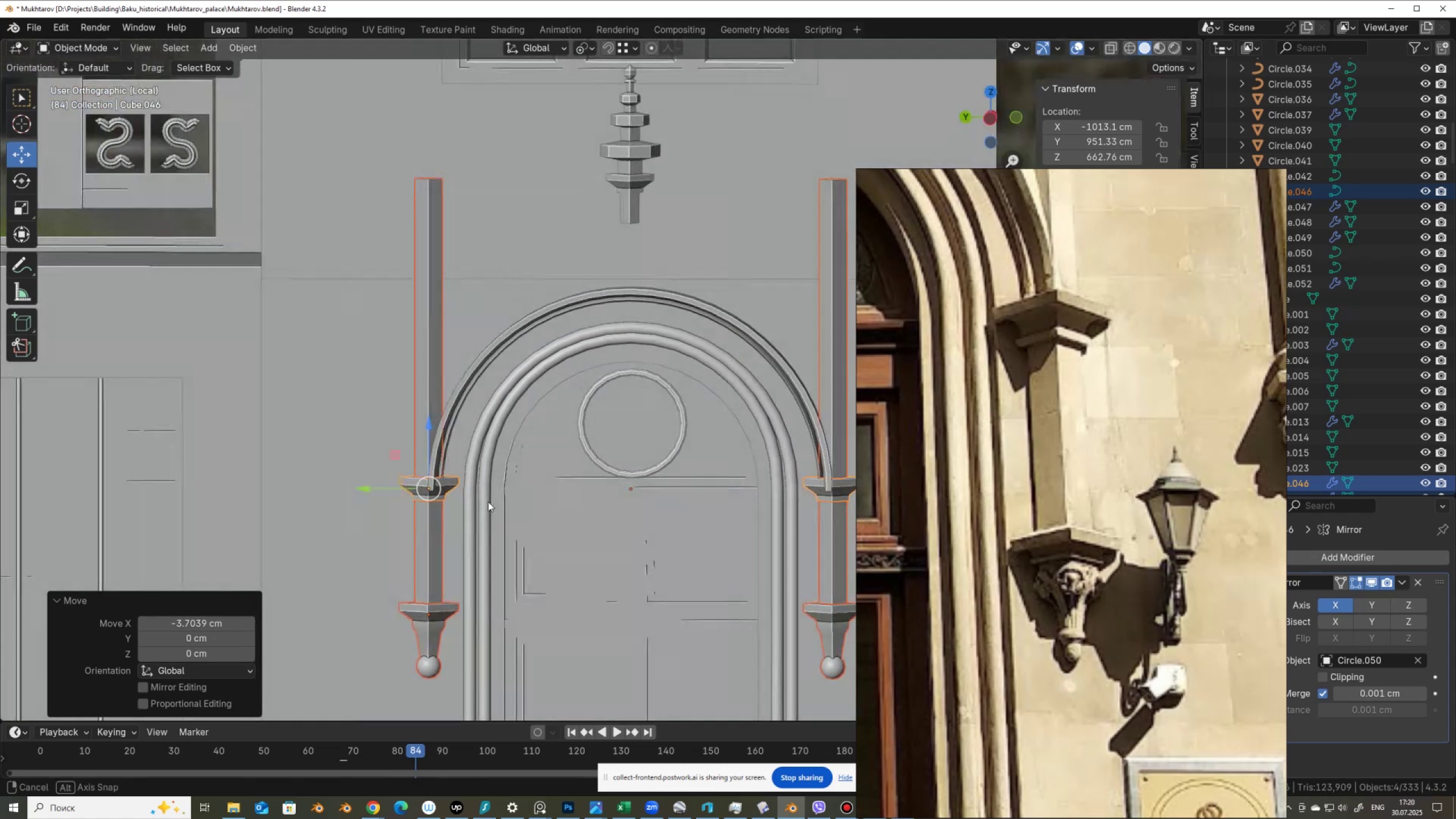 
scroll: coordinate [953, 337], scroll_direction: down, amount: 4.0
 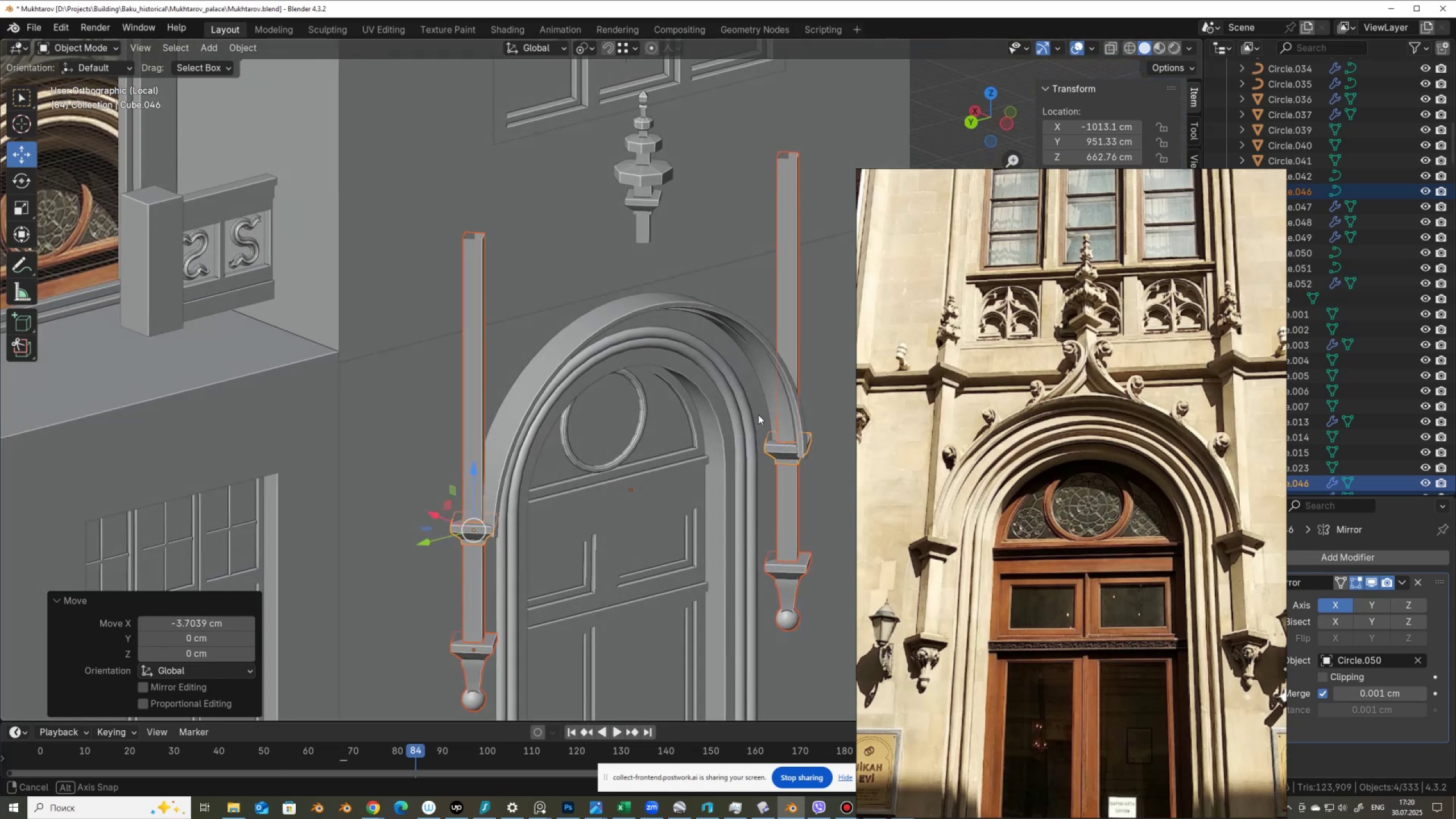 
wait(16.46)
 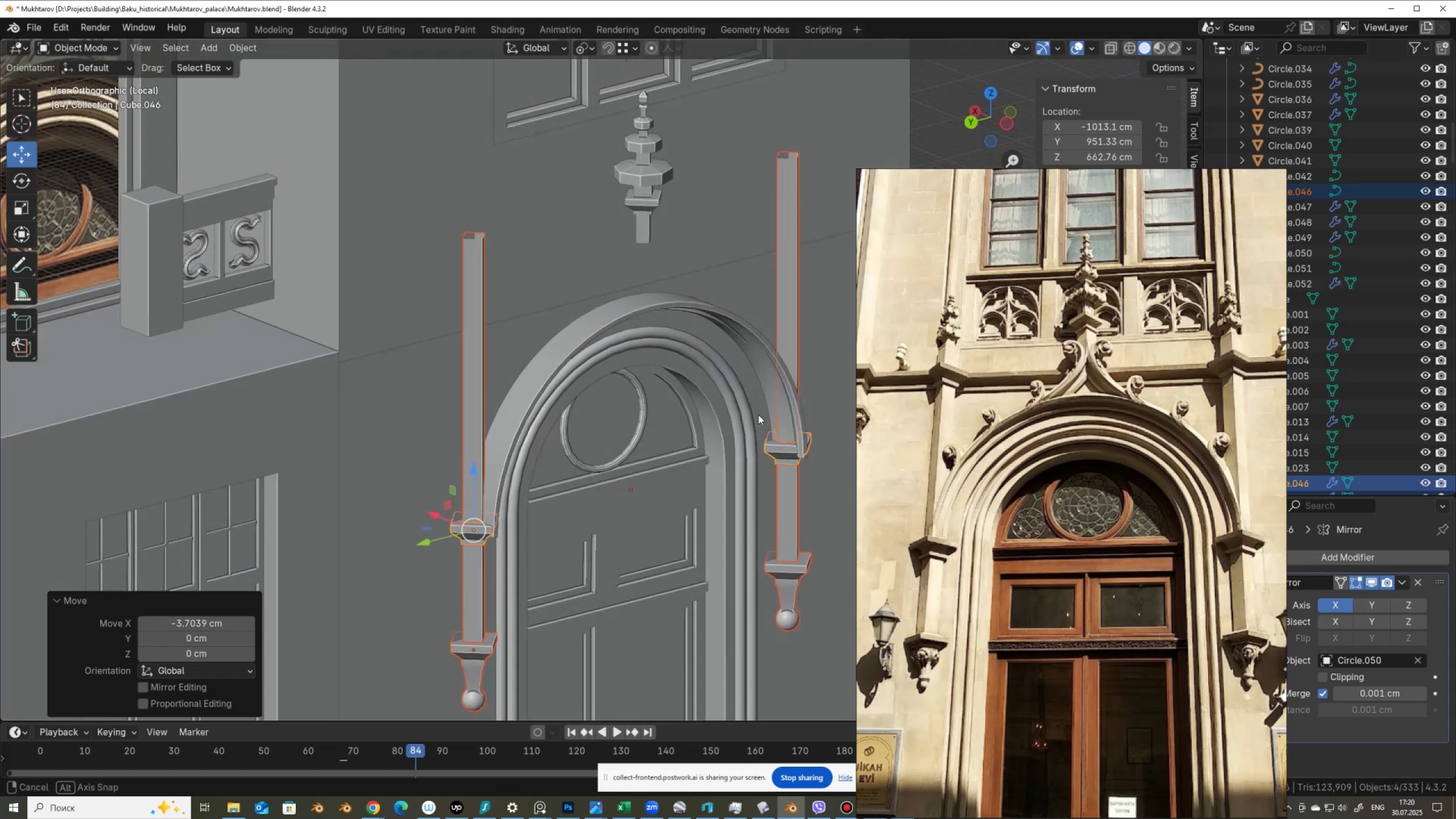 
scroll: coordinate [696, 386], scroll_direction: up, amount: 2.0
 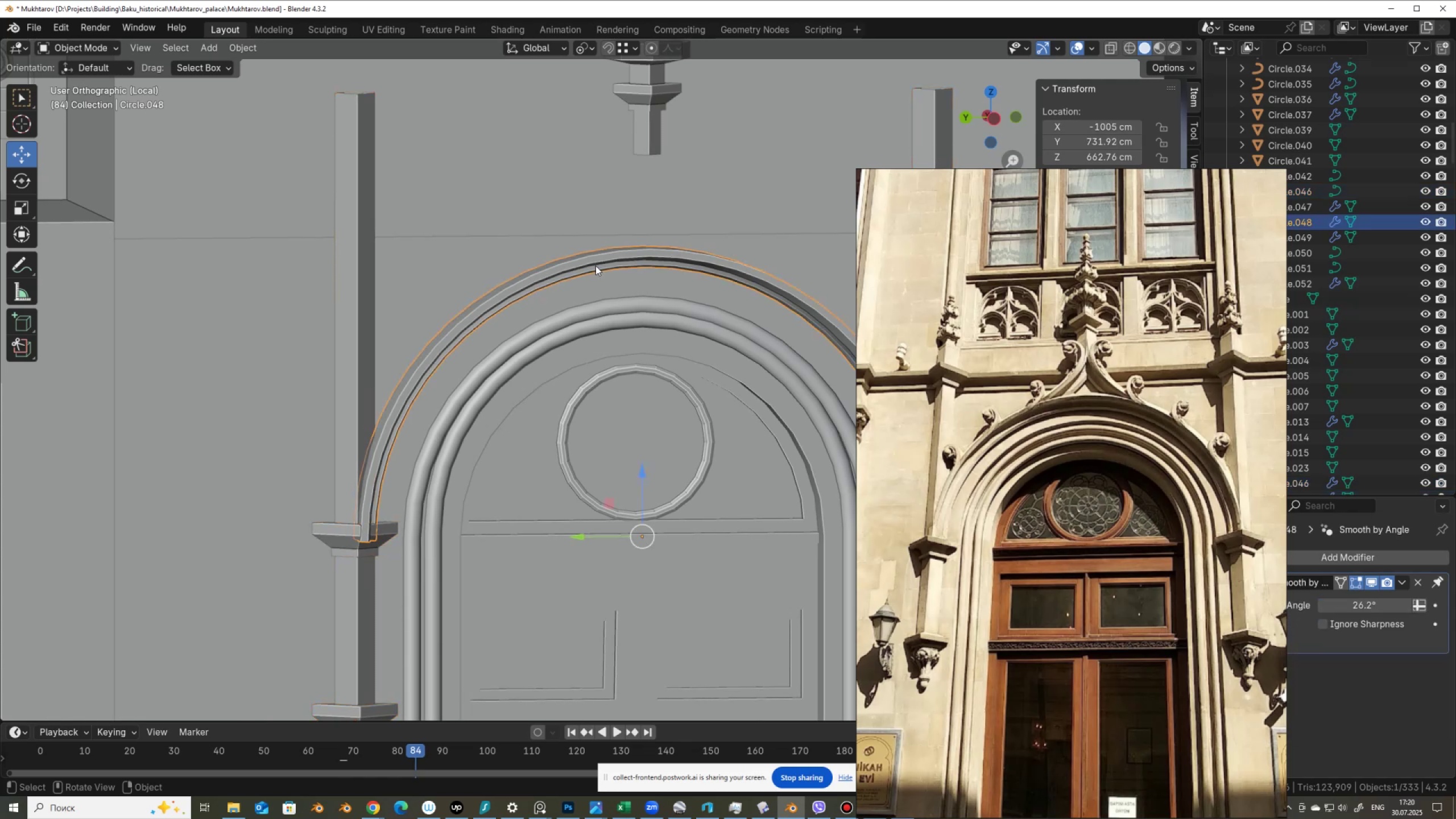 
key(Tab)
 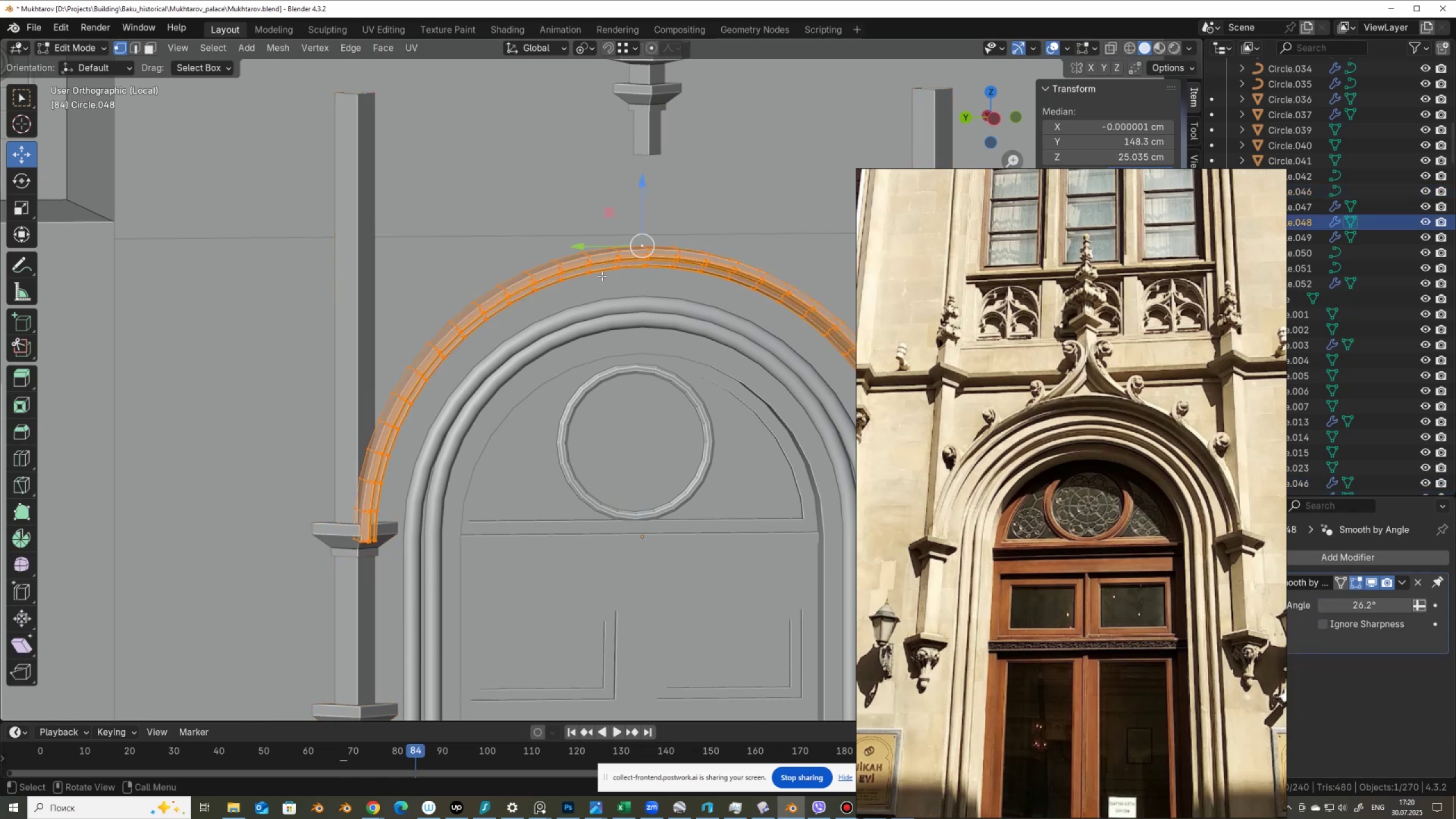 
hold_key(key=ShiftLeft, duration=0.51)
 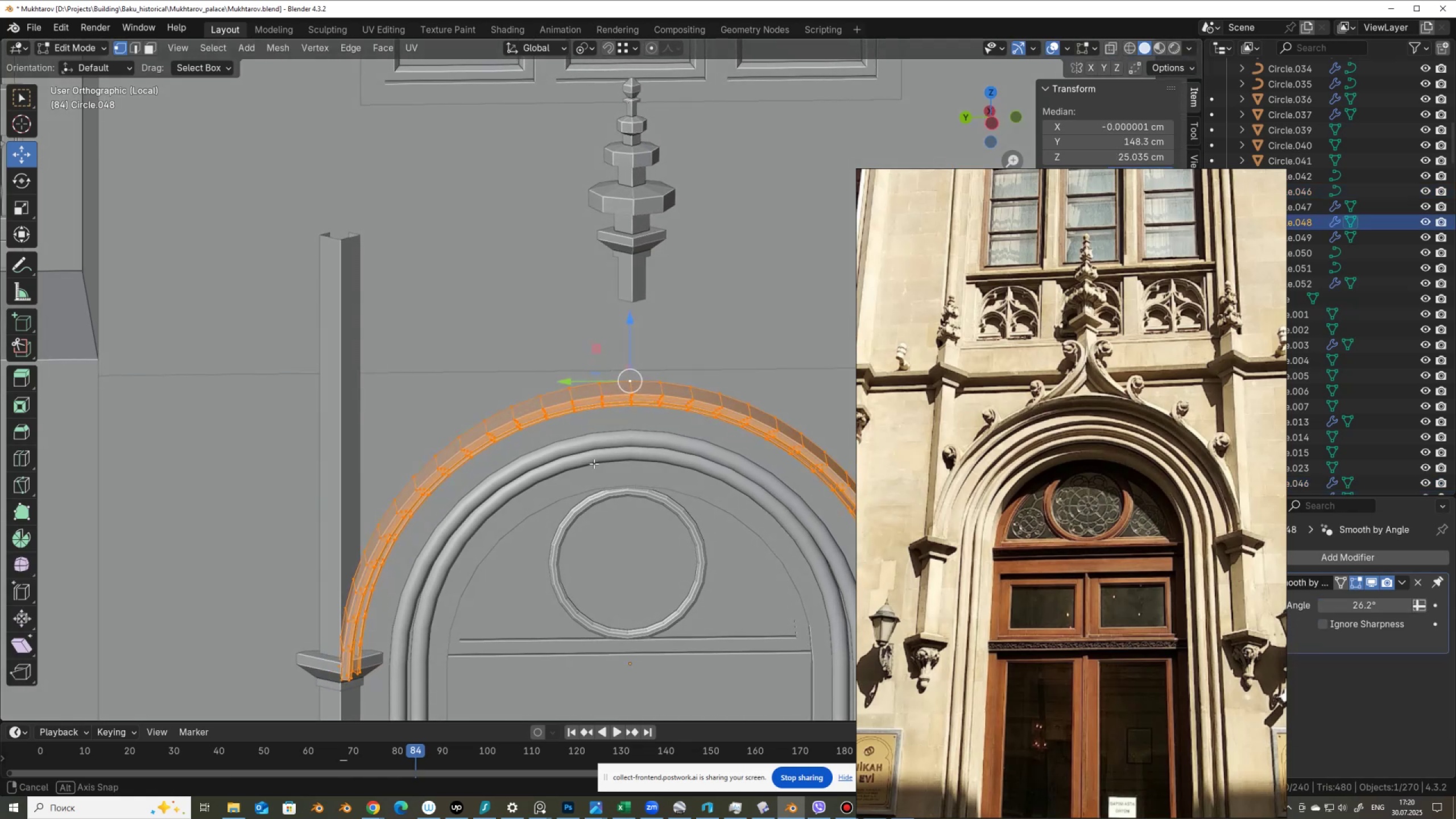 
key(3)
 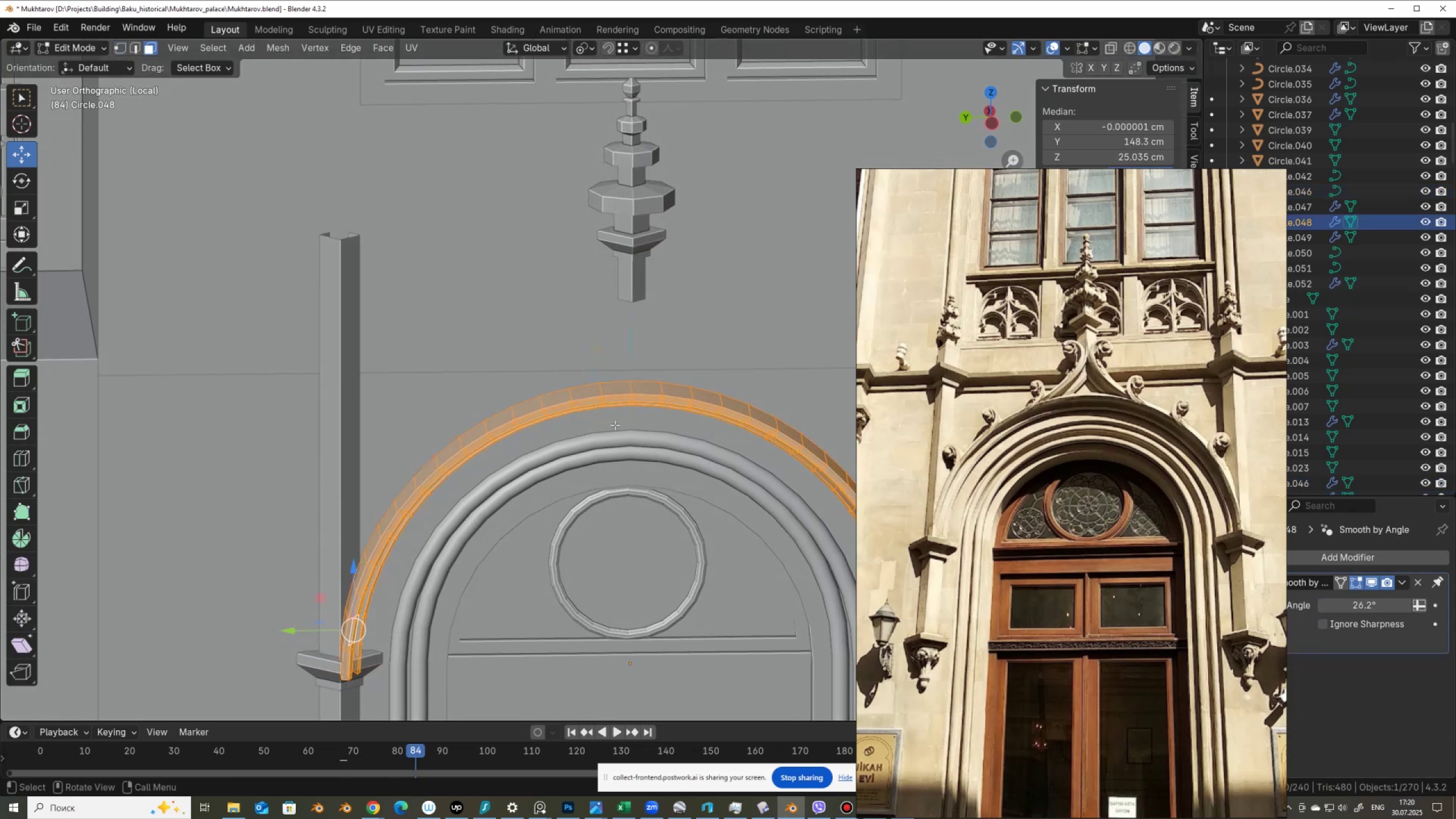 
key(Tab)
 